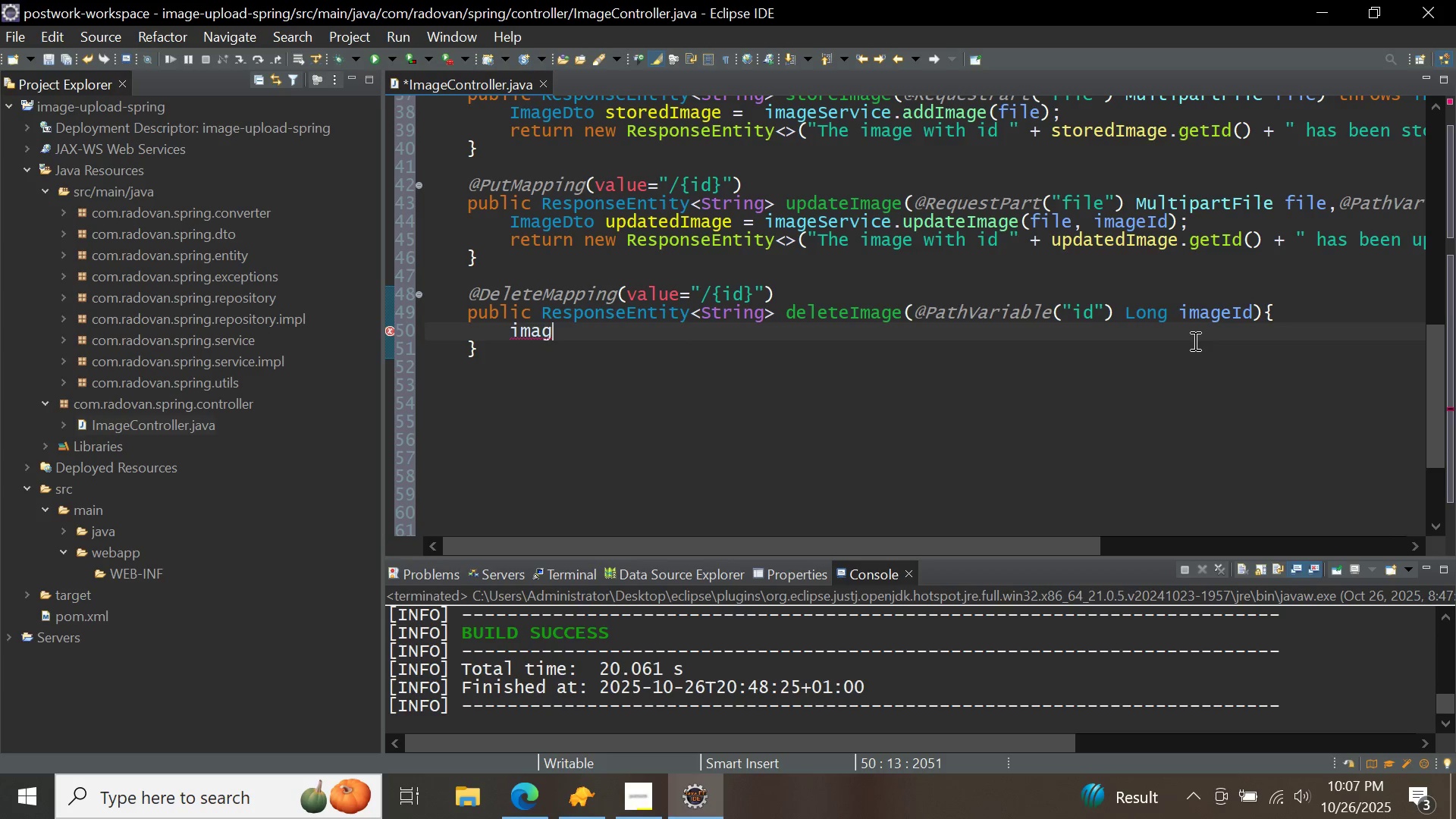 
key(Control+Space)
 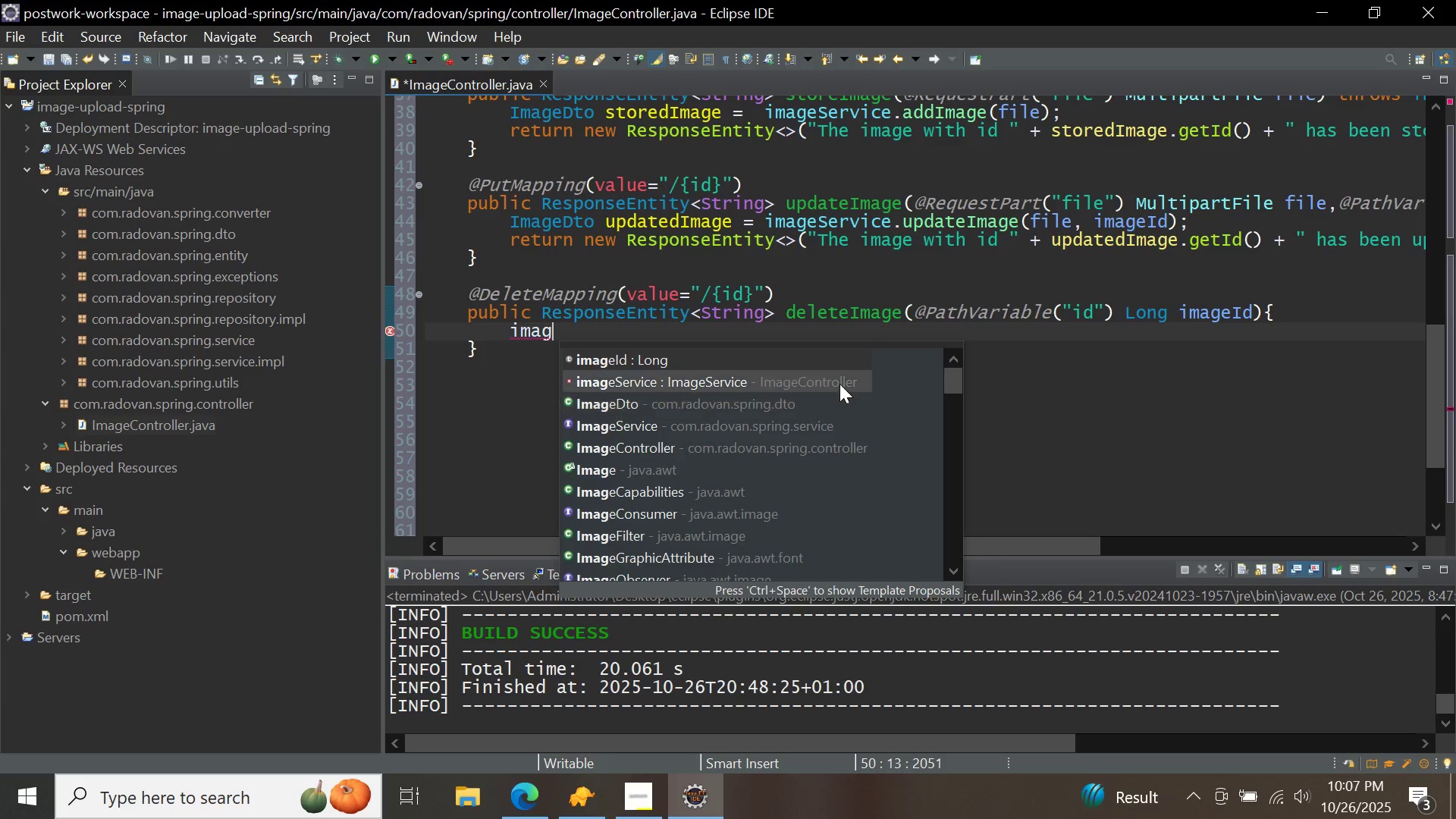 
double_click([839, 384])
 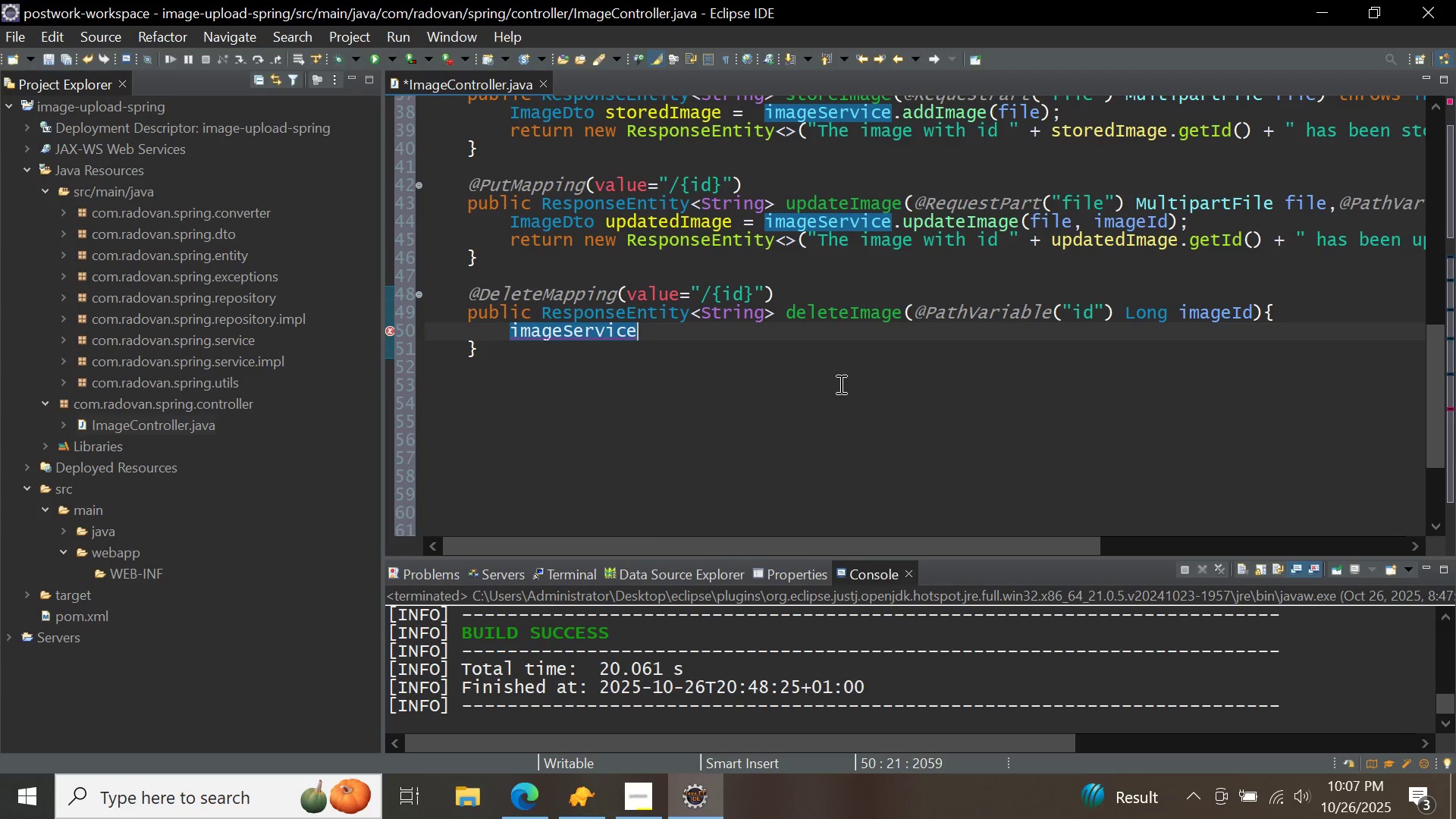 
type(.de)
 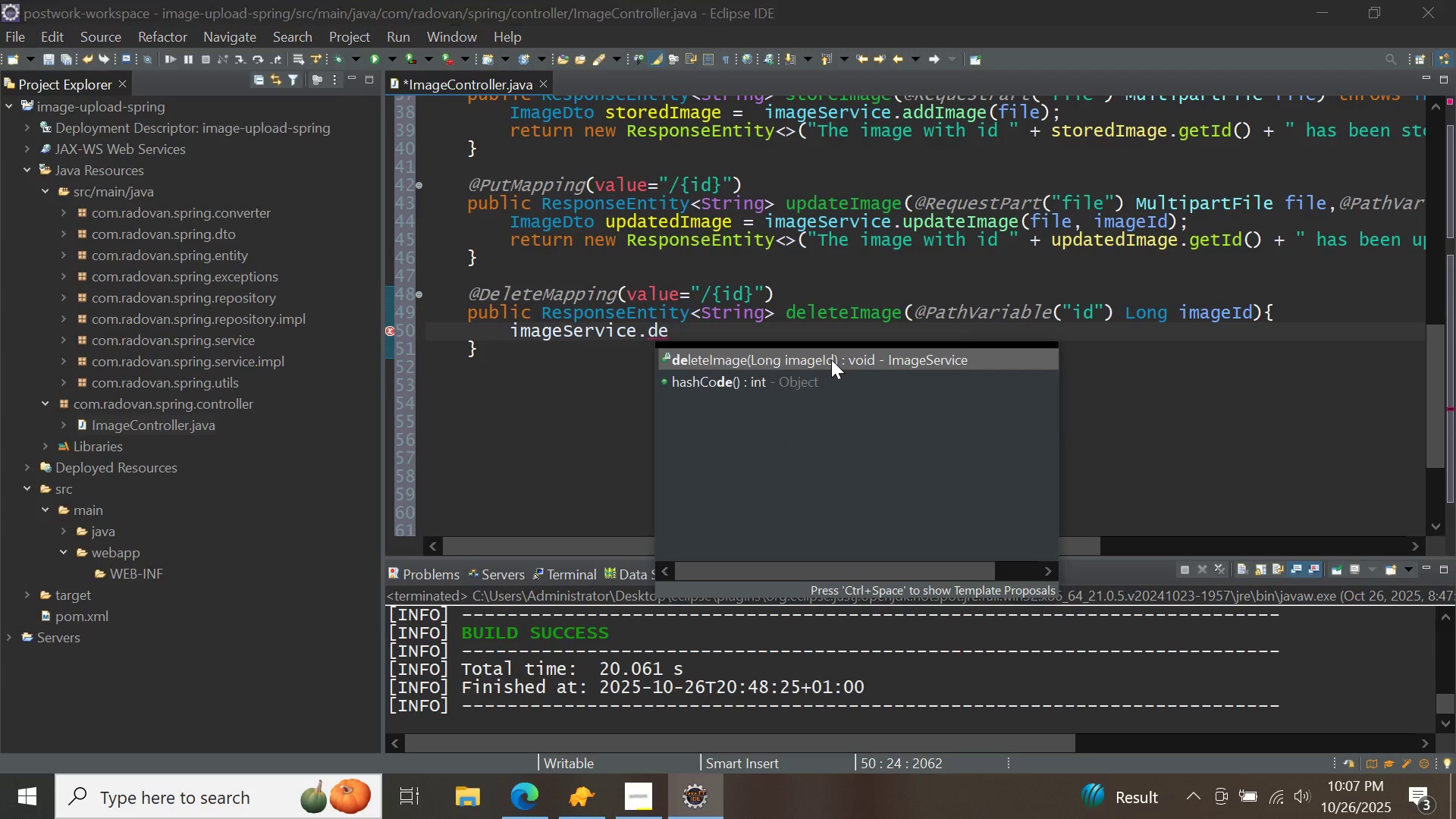 
double_click([831, 359])
 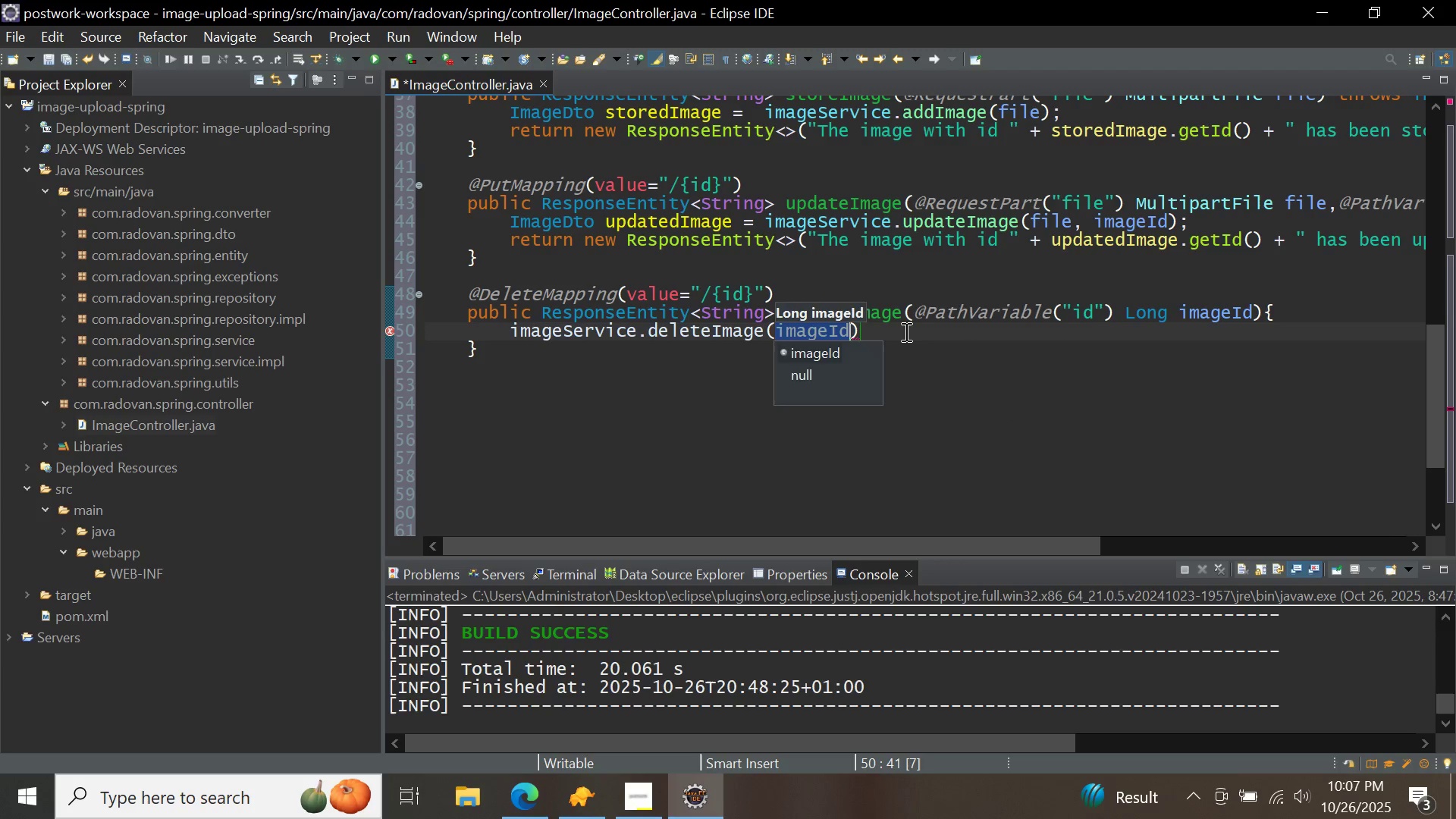 
left_click([905, 331])
 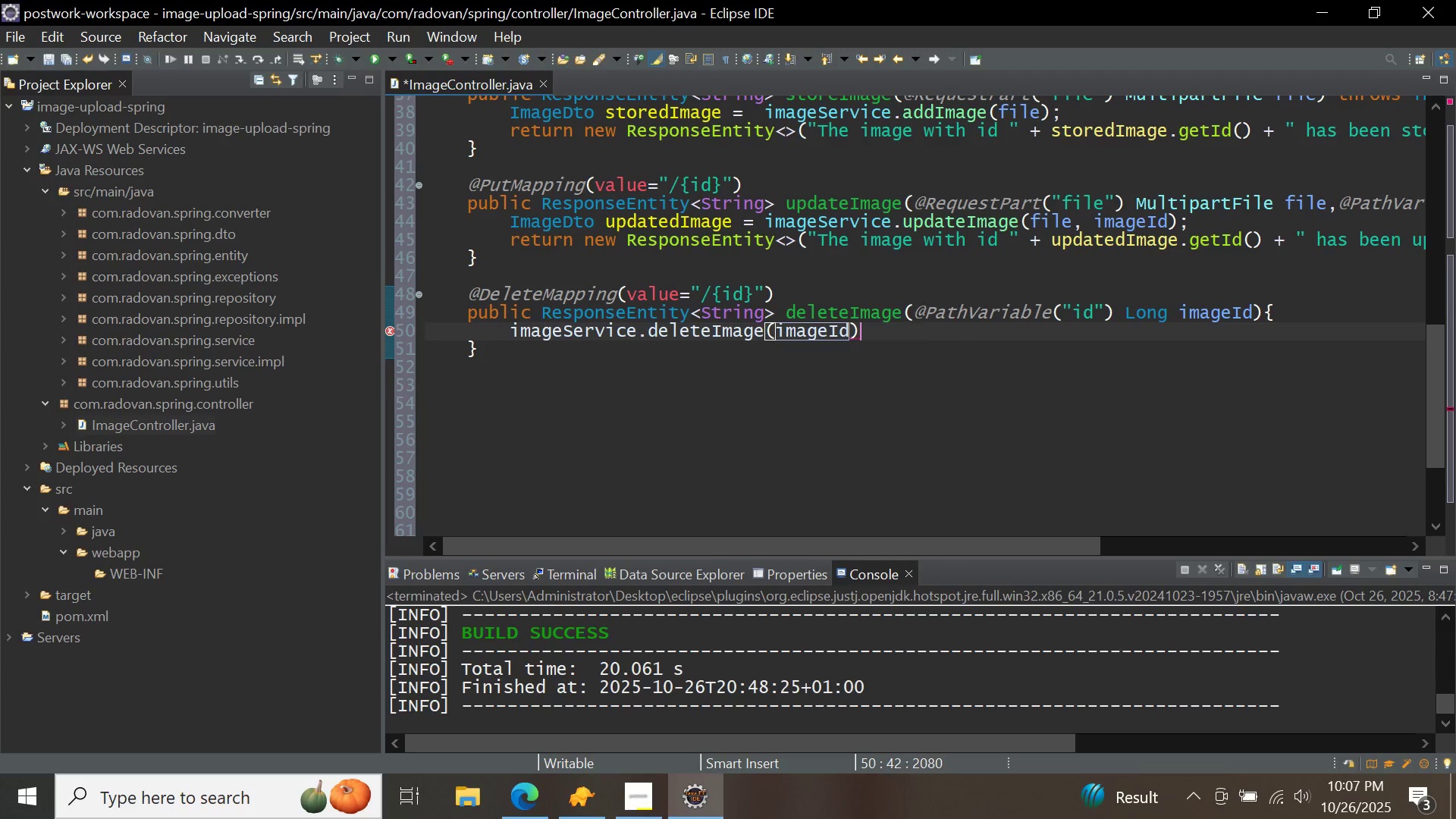 
key(Semicolon)
 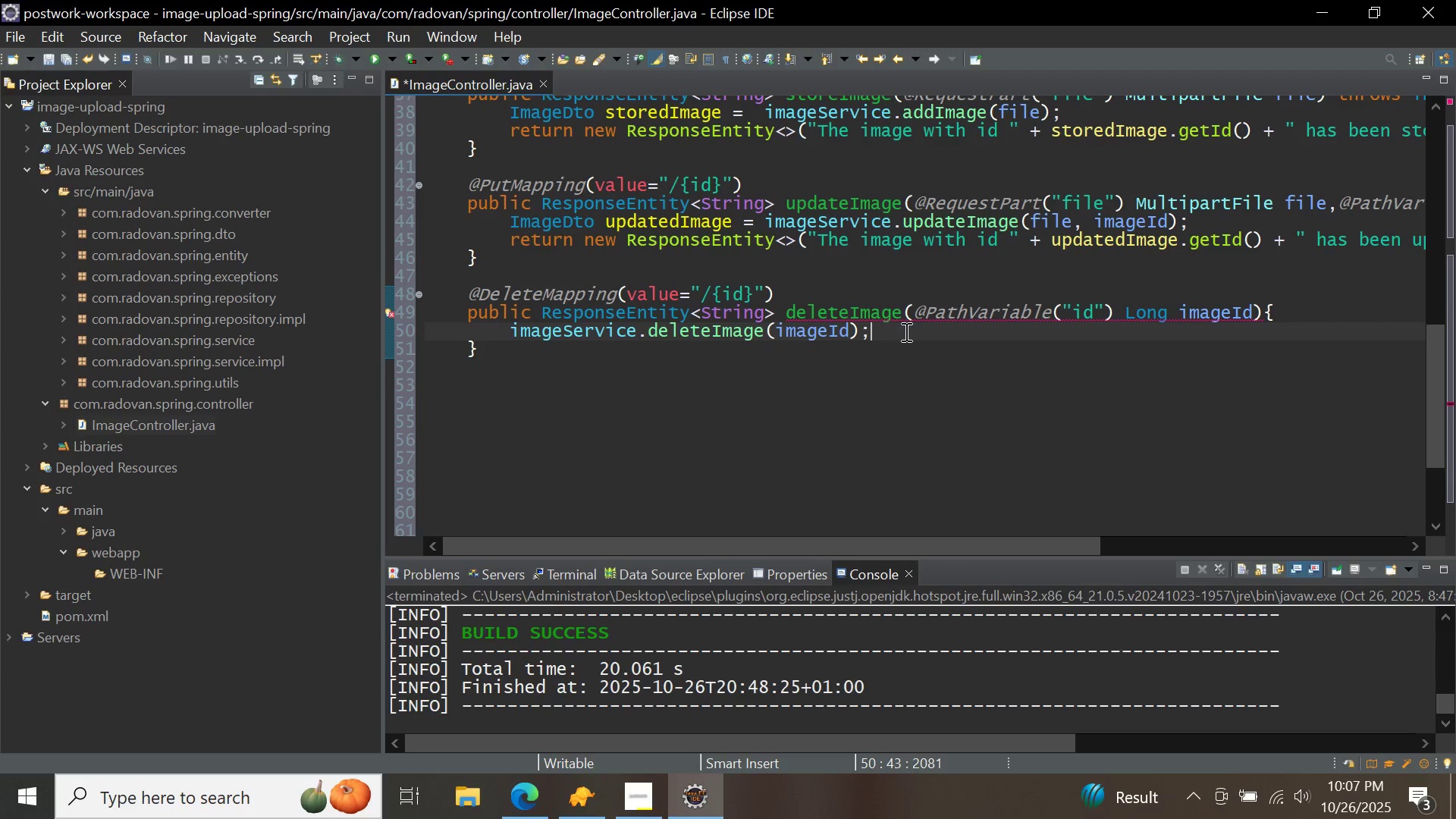 
key(Enter)
 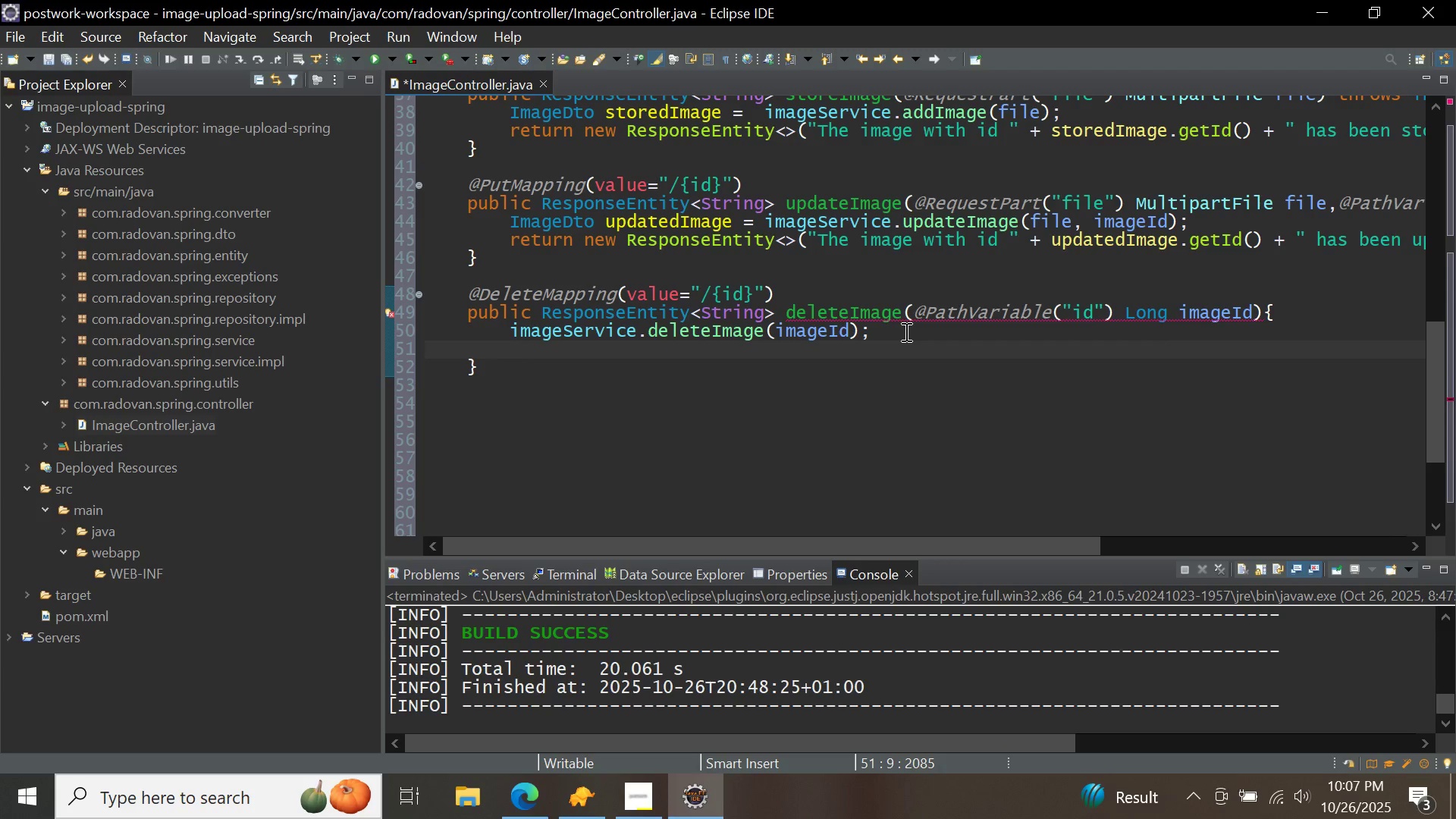 
type(return new respo)
 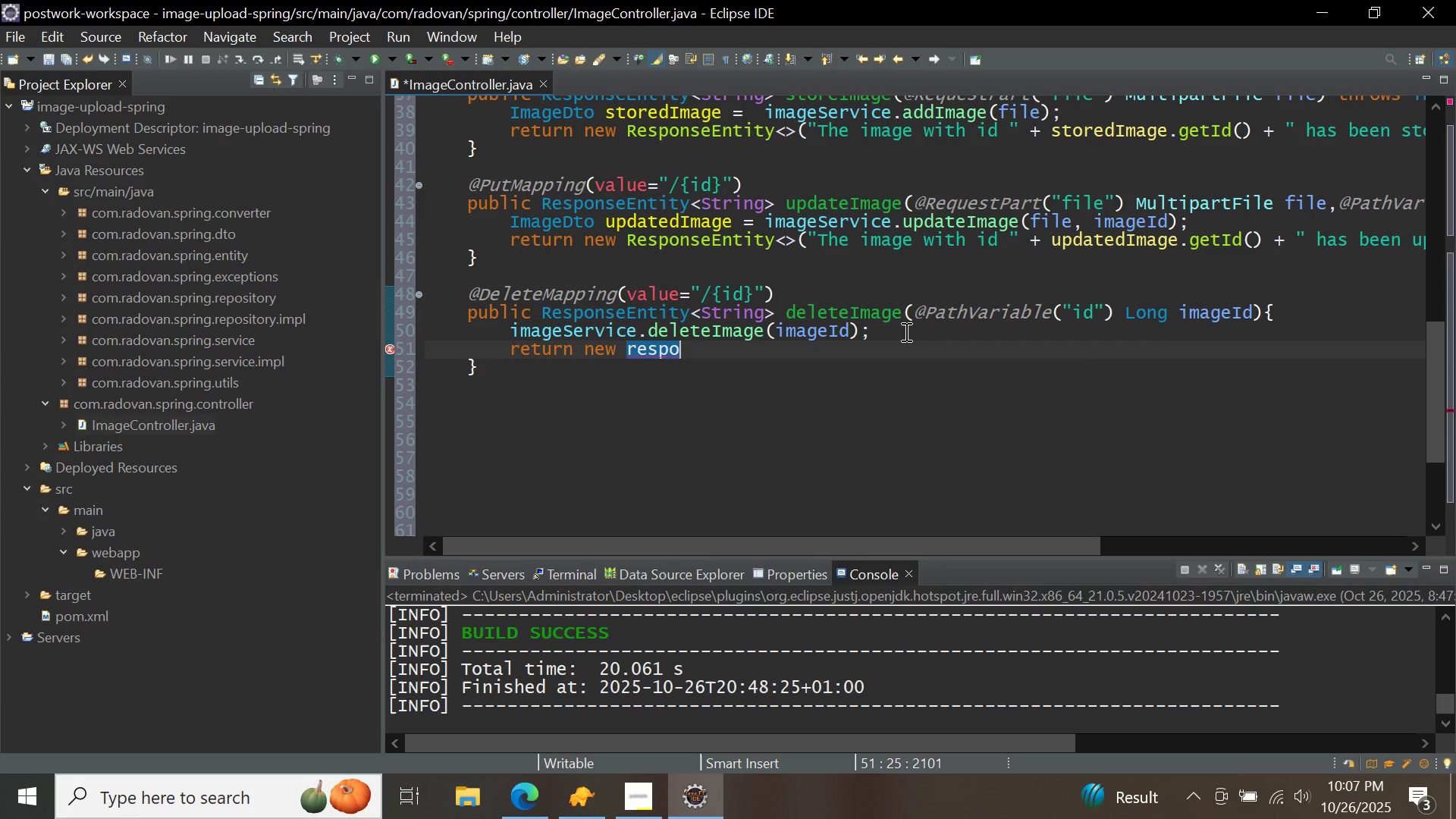 
key(Control+ControlLeft)
 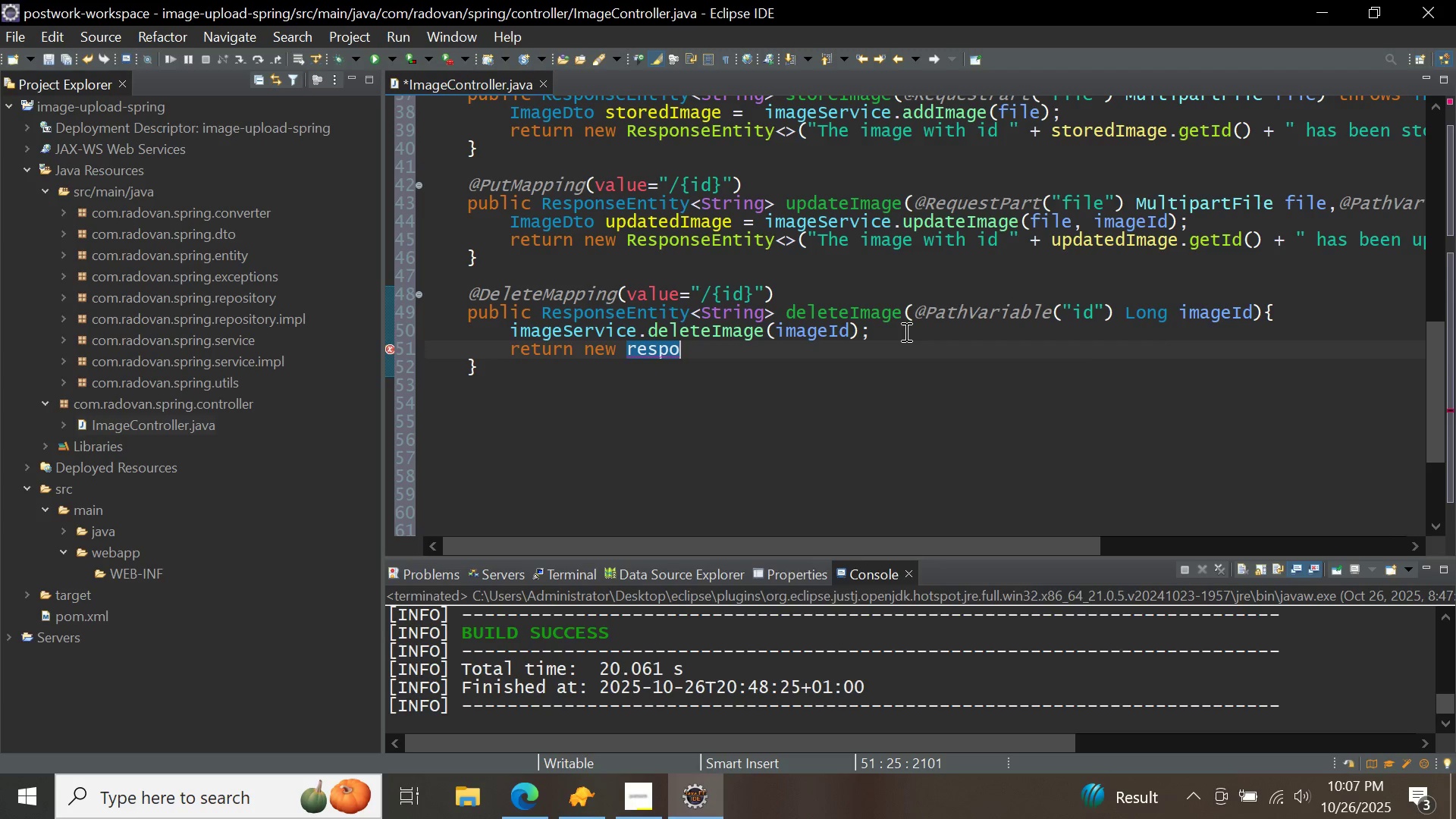 
key(Control+Space)
 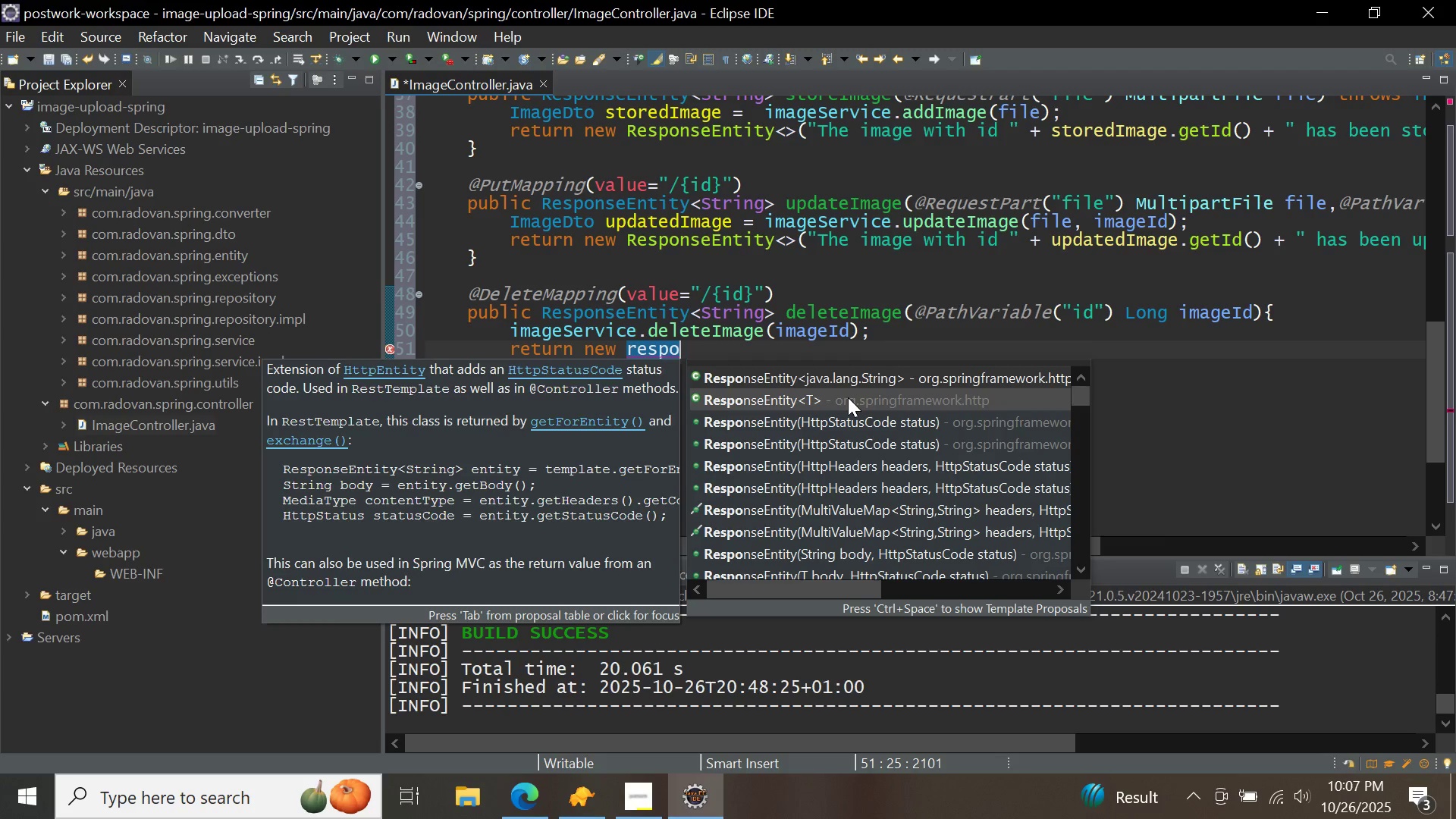 
double_click([848, 397])
 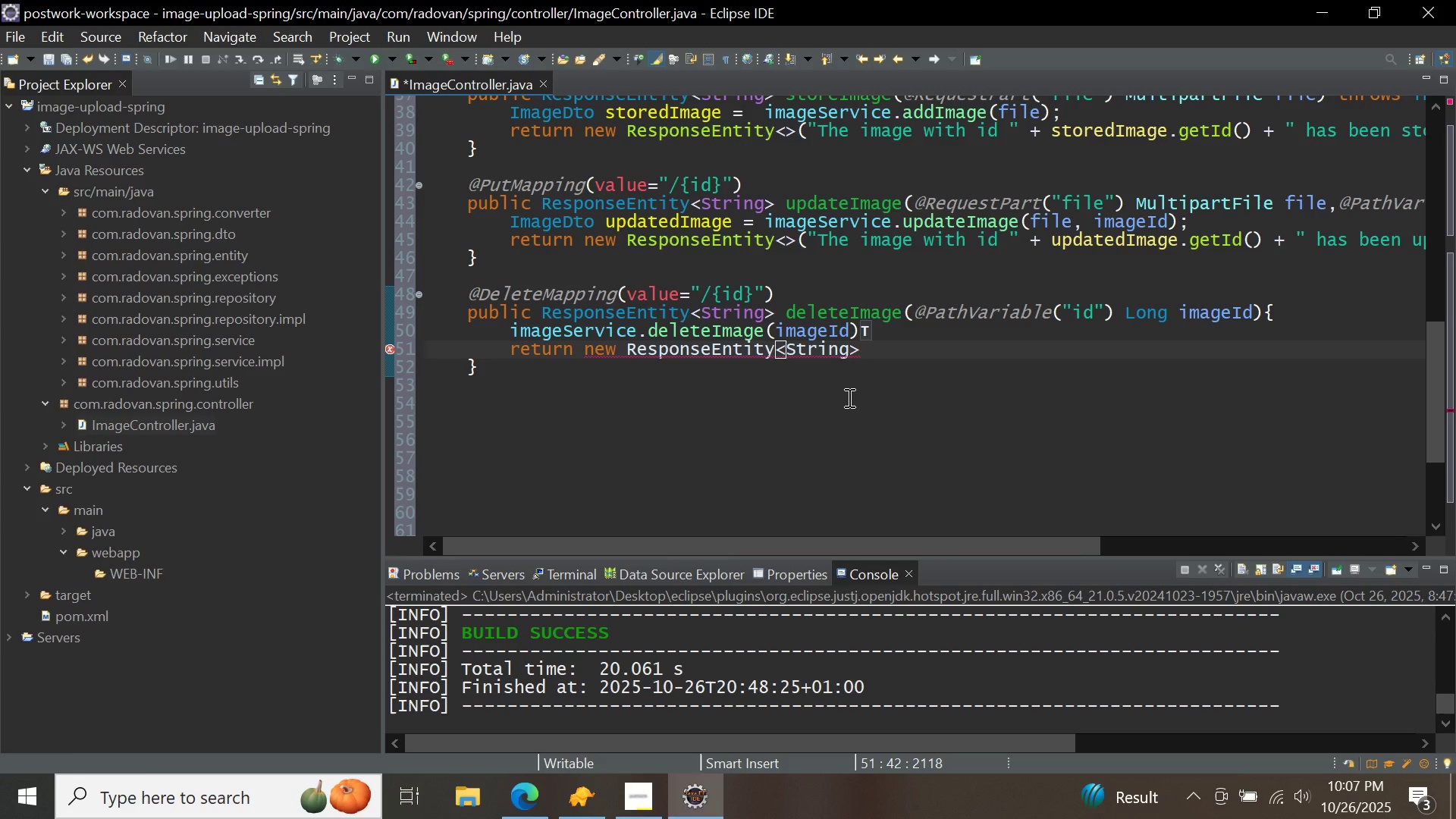 
key(ArrowLeft)
 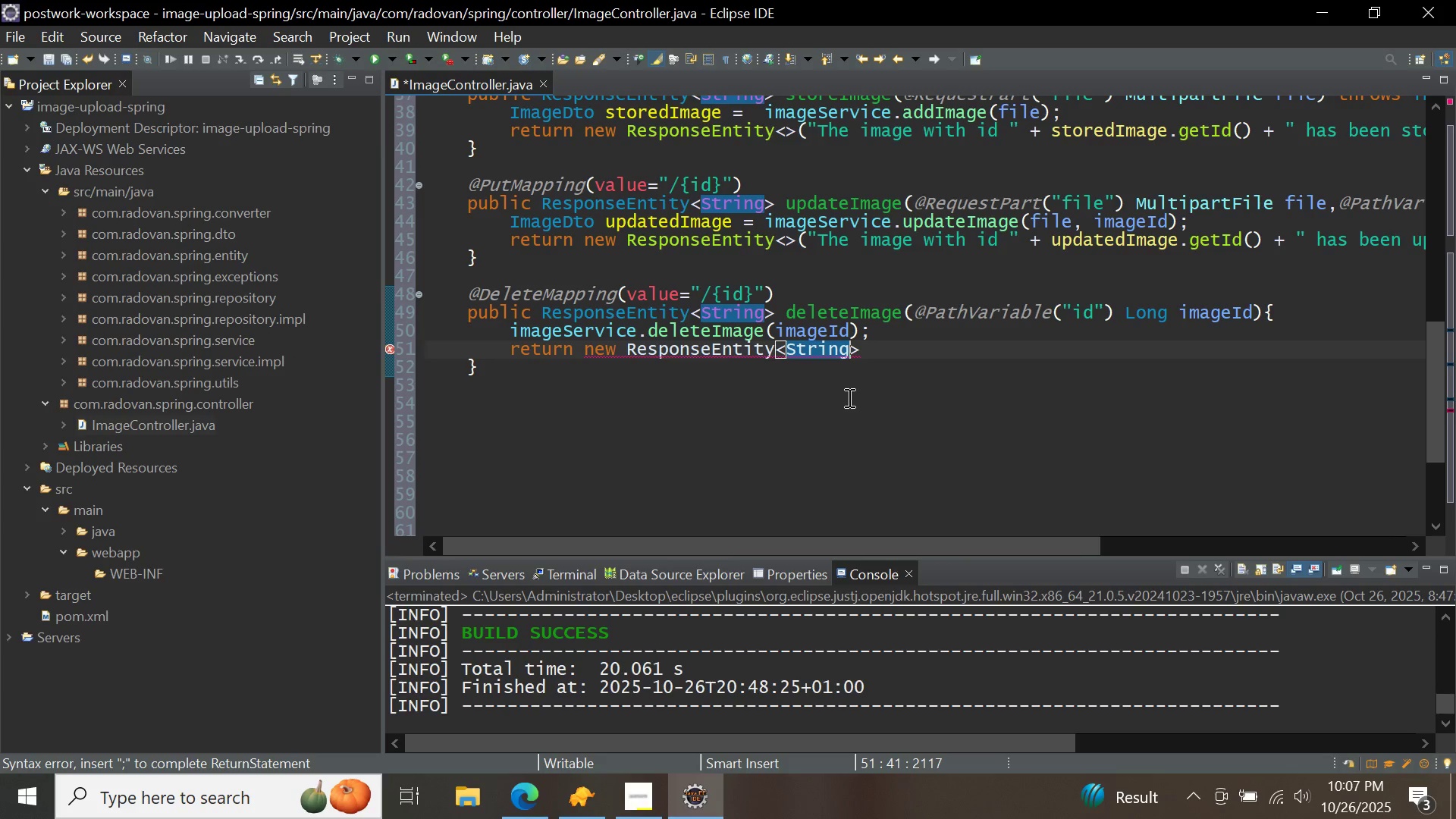 
hold_key(key=Backspace, duration=0.6)
 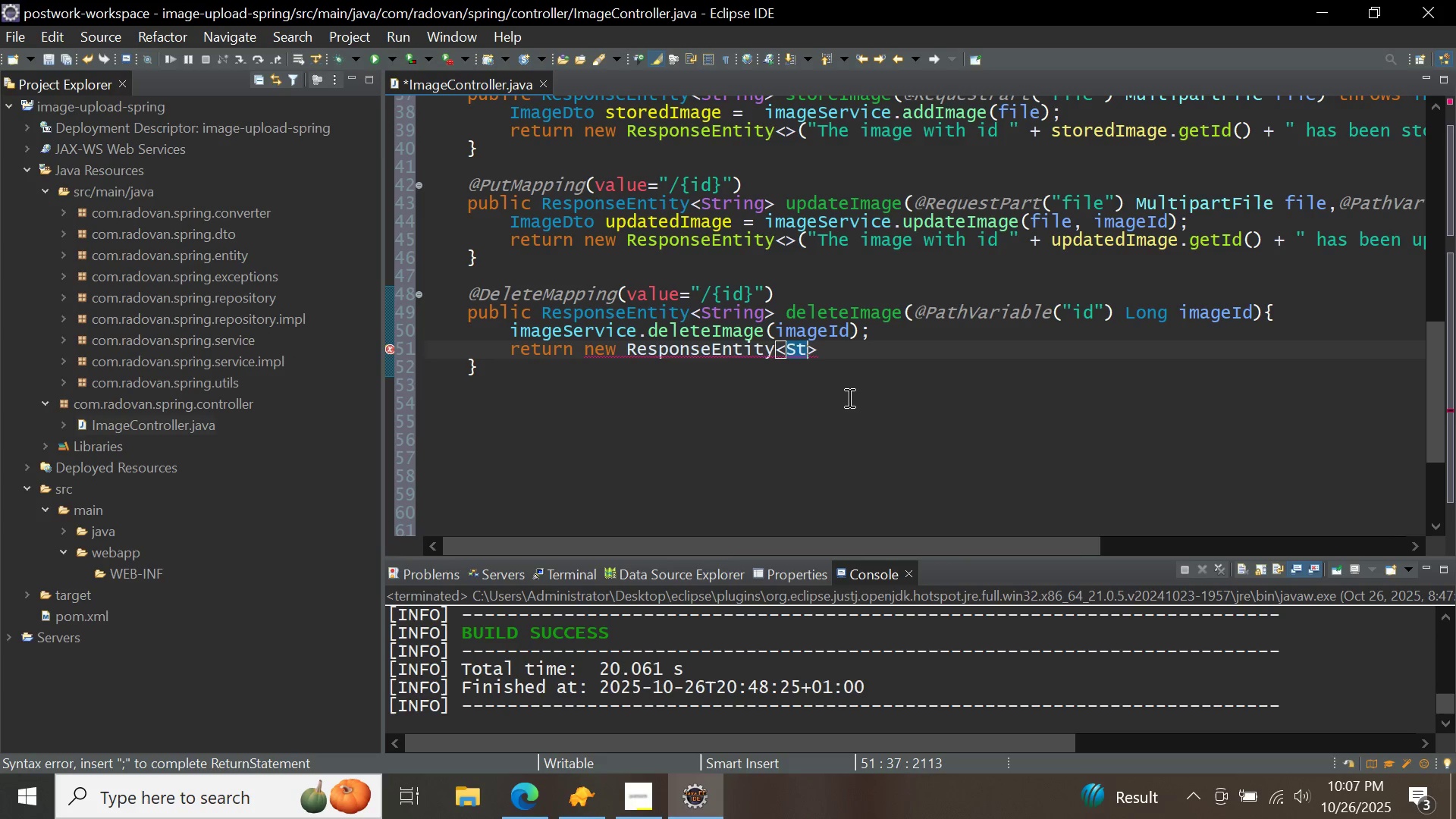 
key(Backspace)
 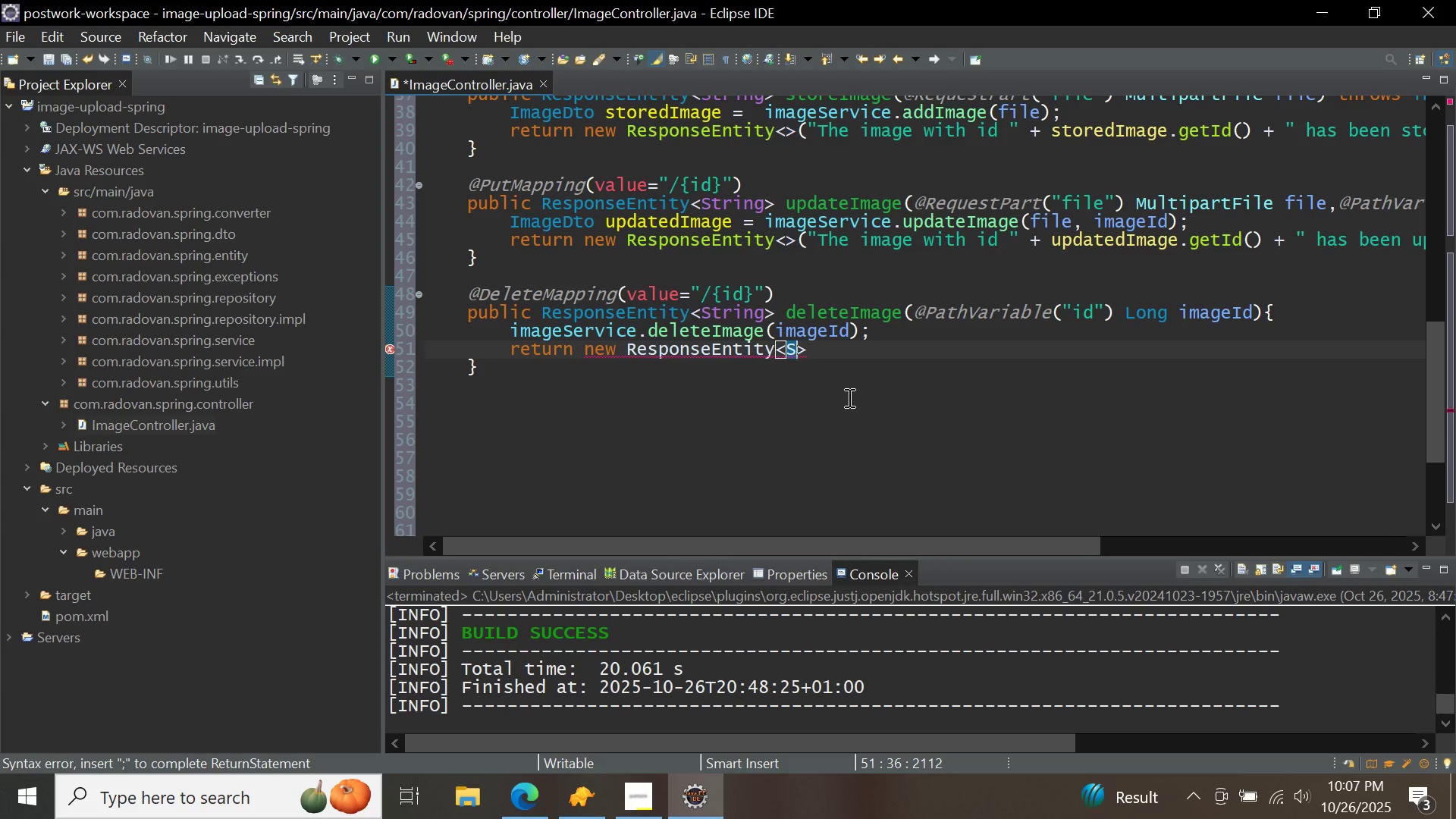 
key(Backspace)
 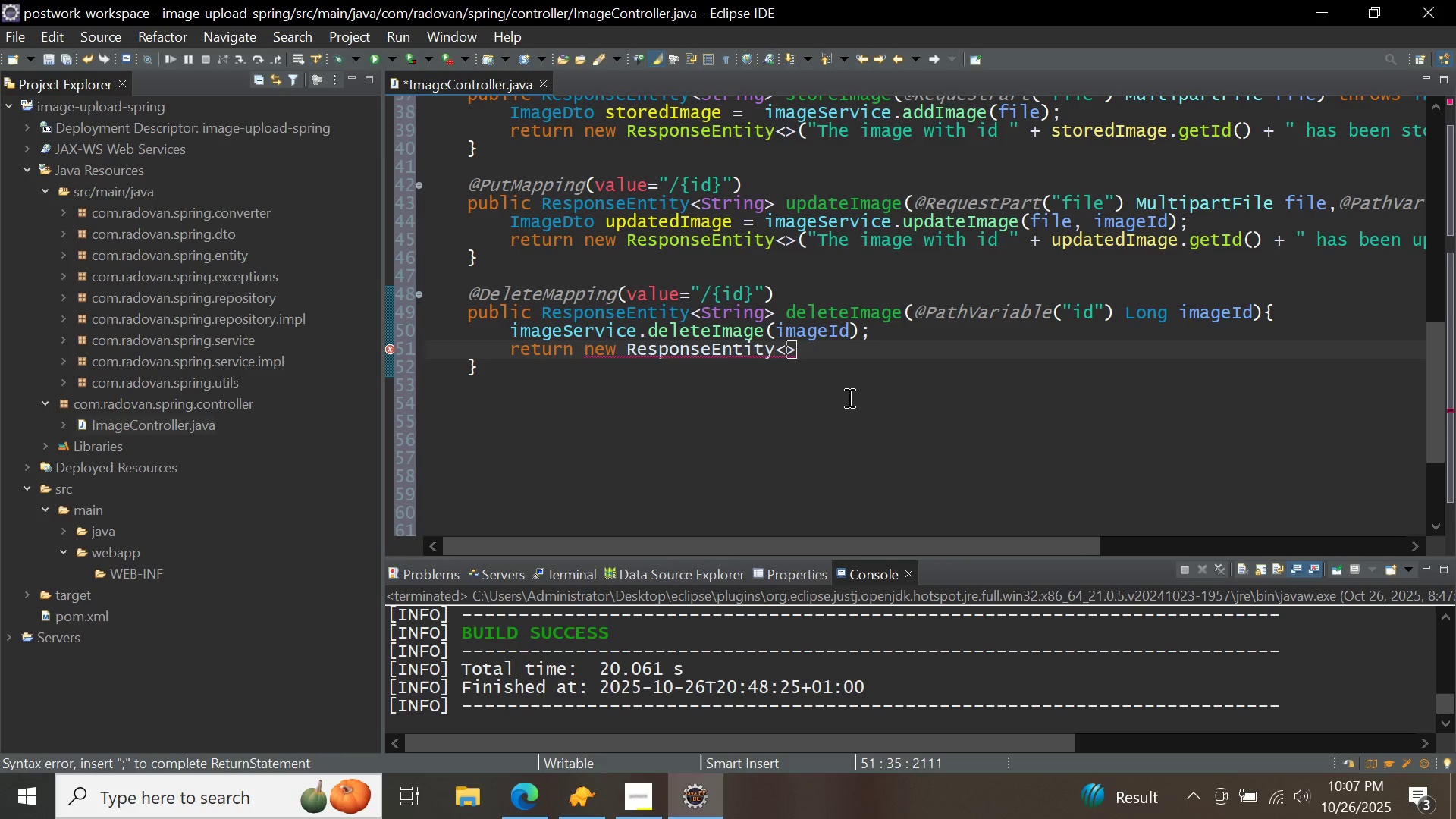 
key(ArrowRight)
 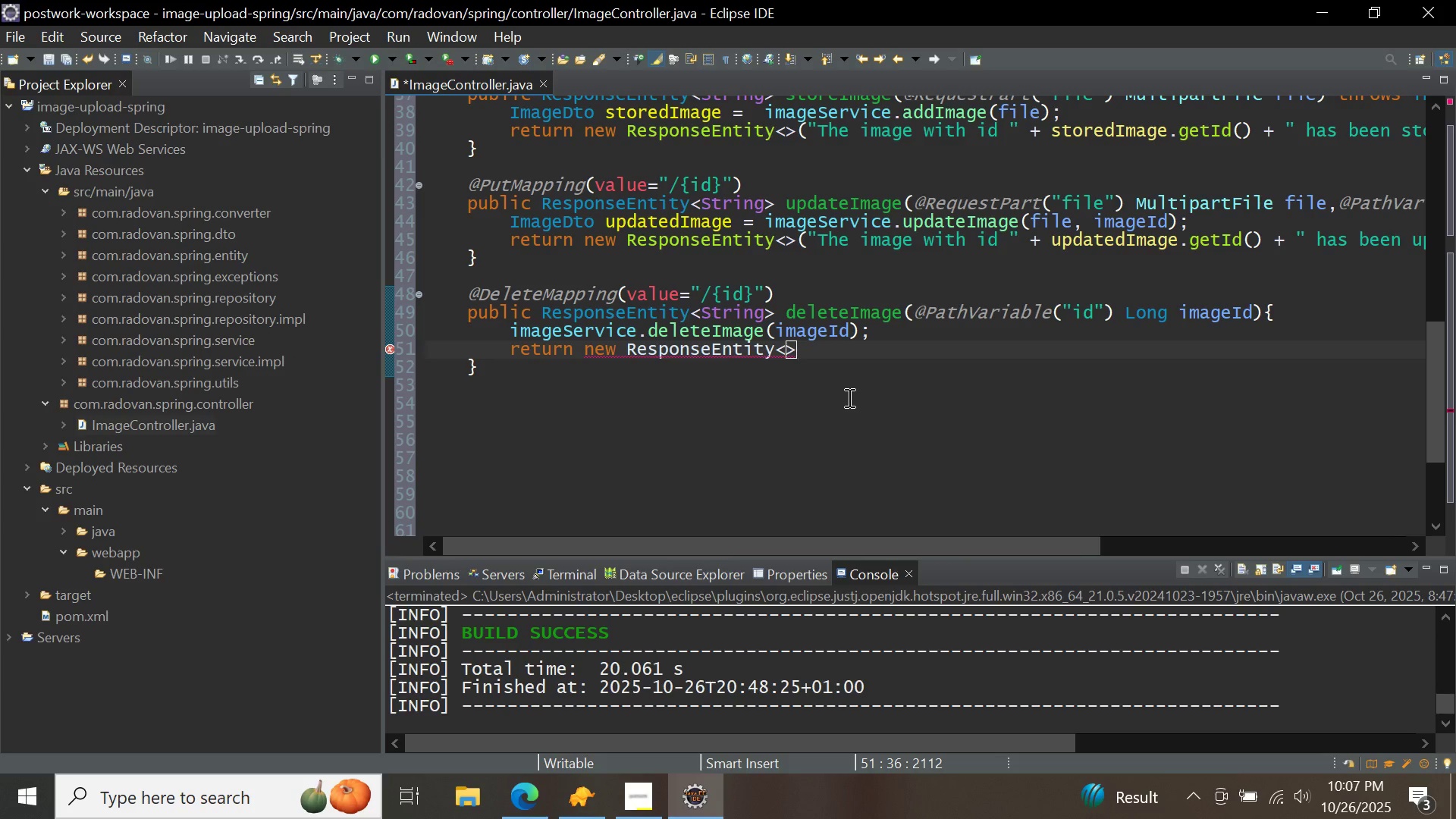 
type(("The image with id )
 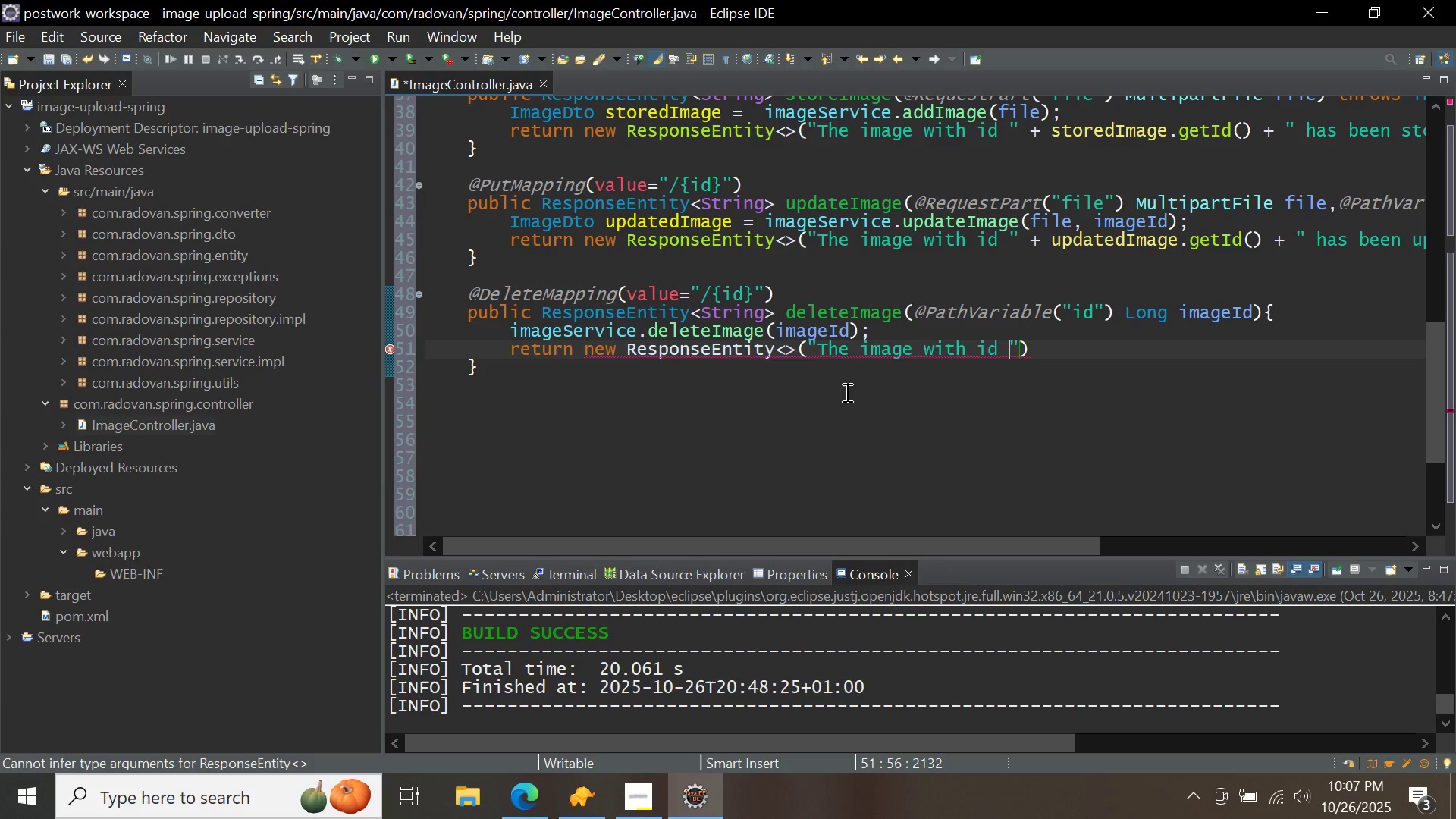 
key(ArrowRight)
 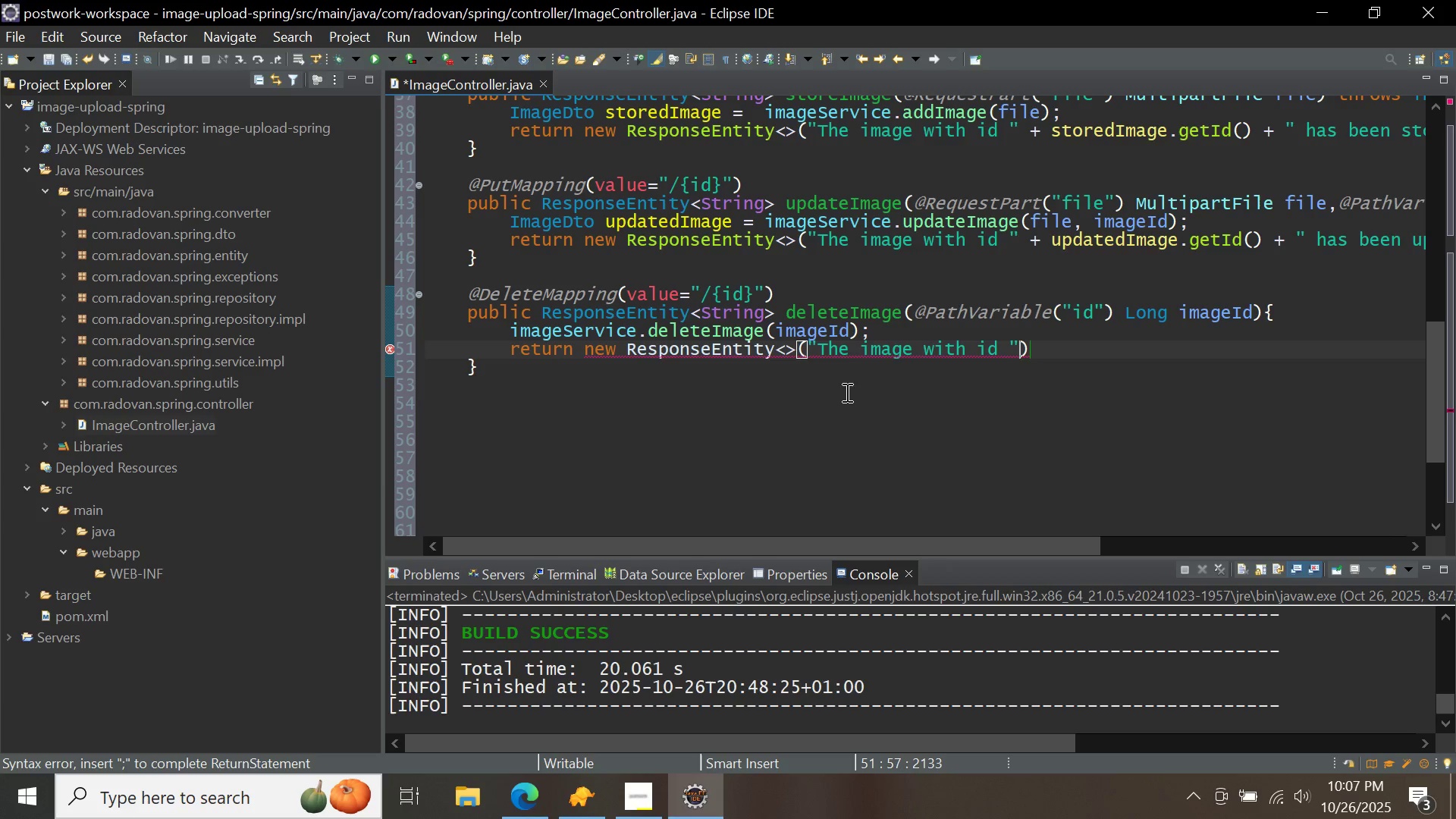 
type( + imag)
 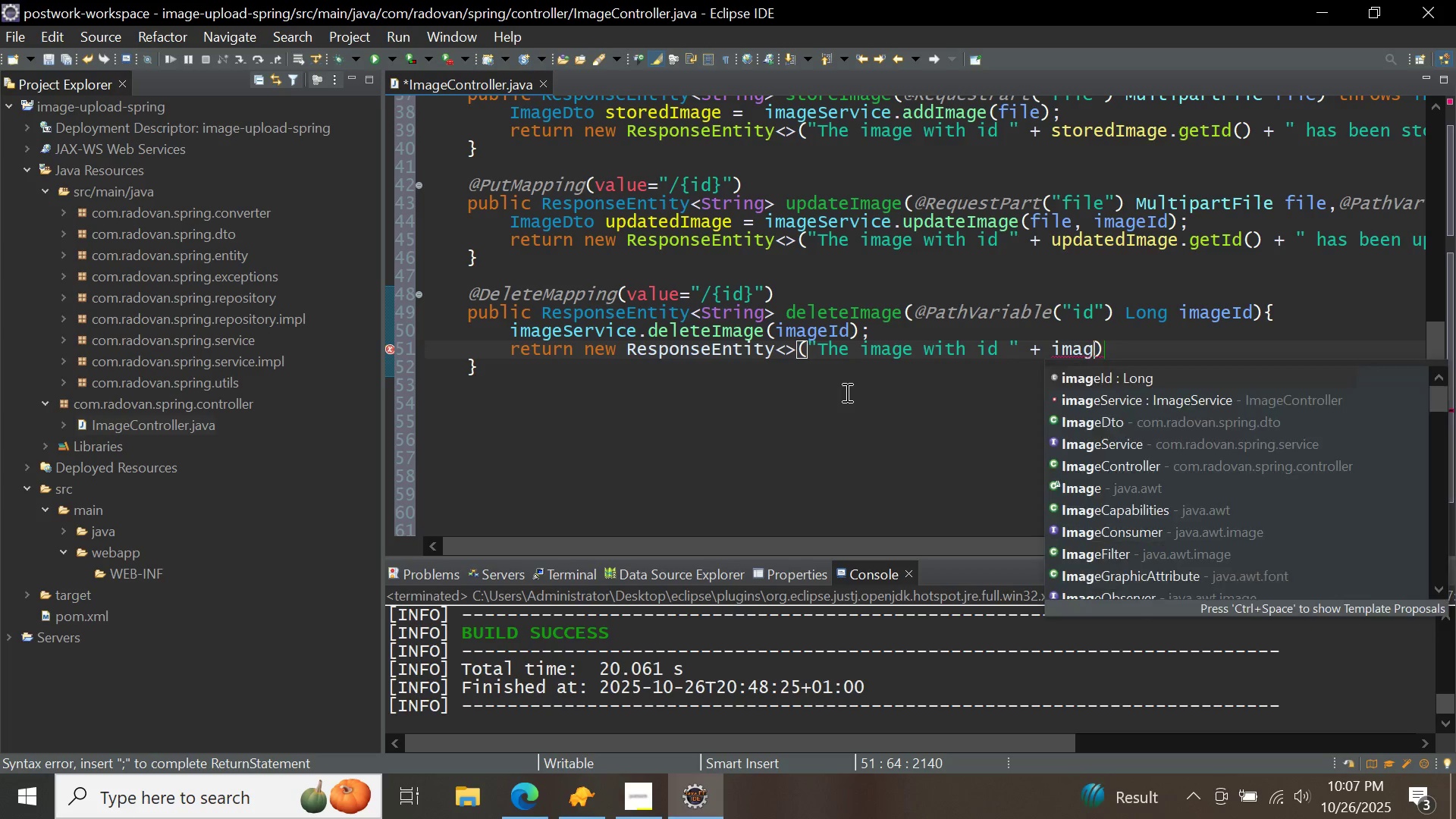 
 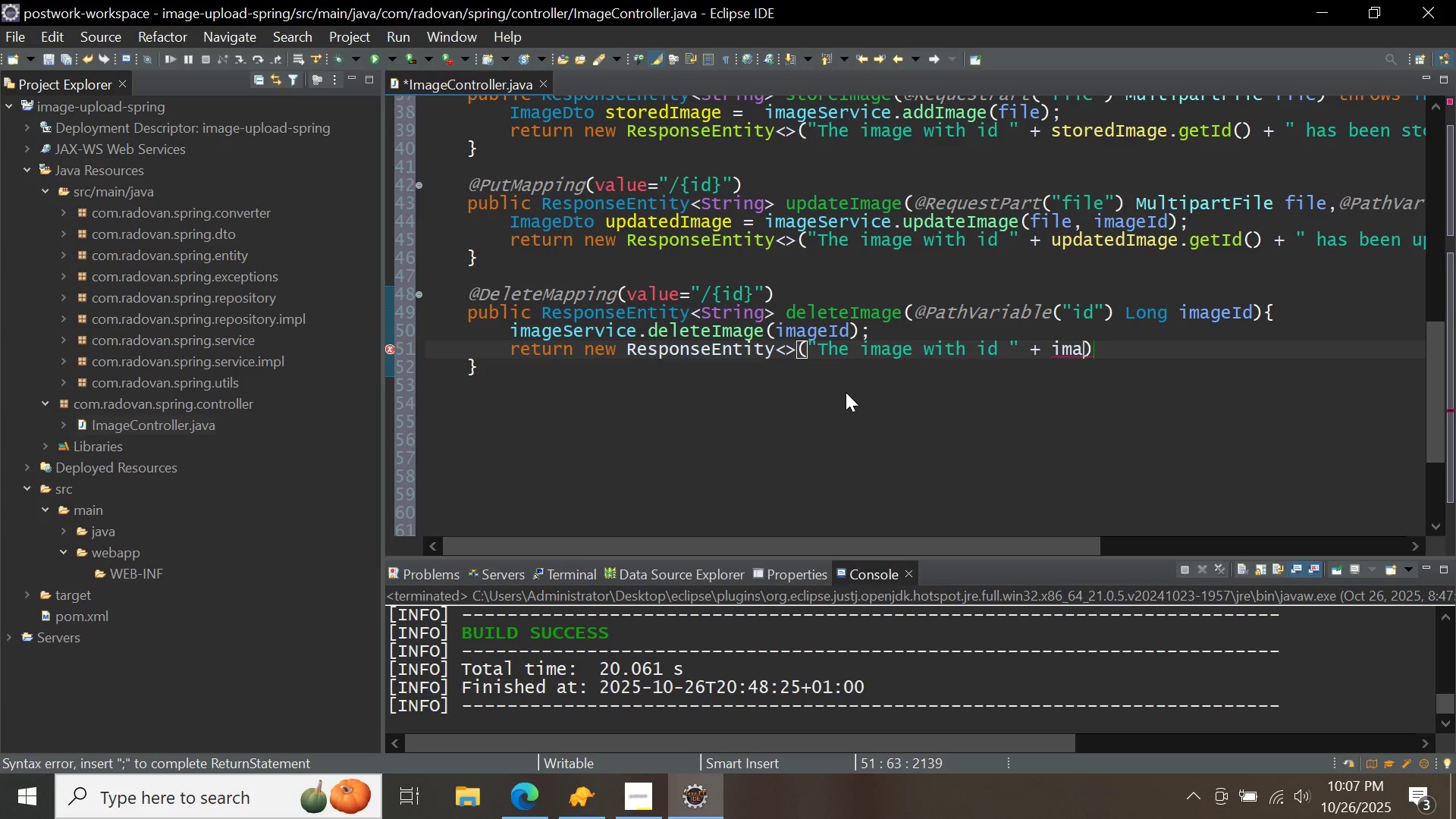 
key(Control+ControlLeft)
 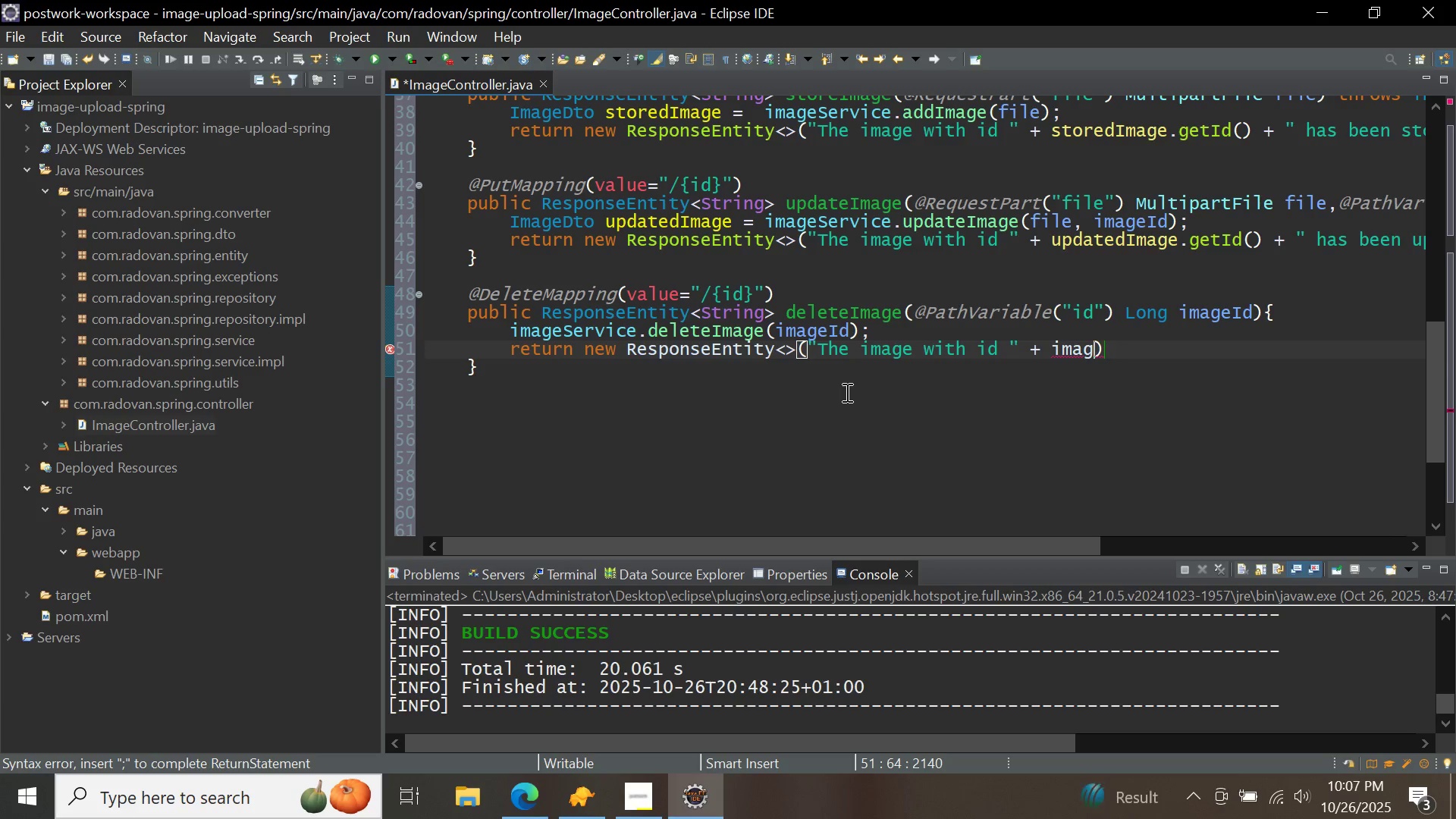 
key(Control+Space)
 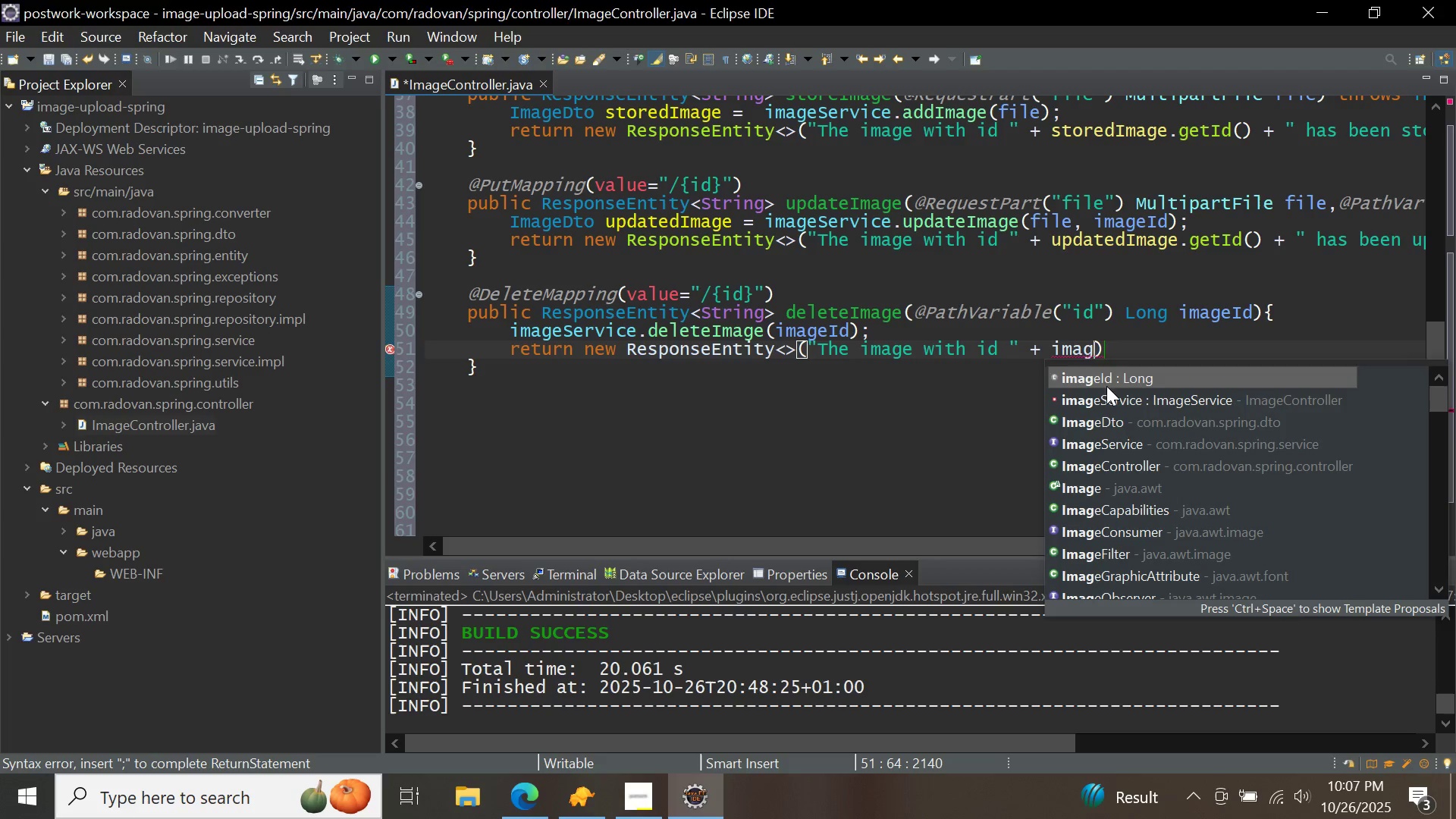 
double_click([1106, 386])
 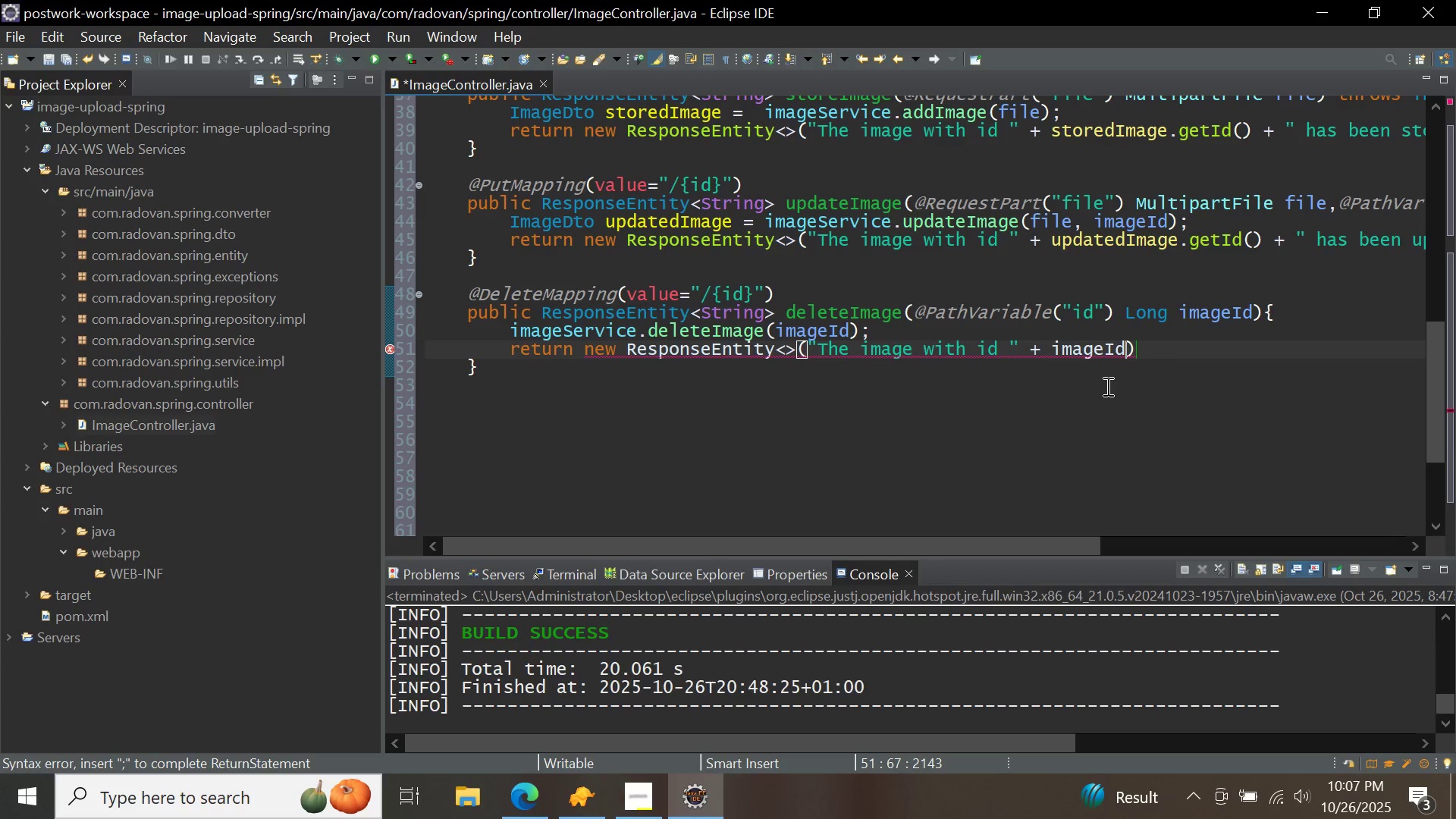 
type( + " has been removed!)
 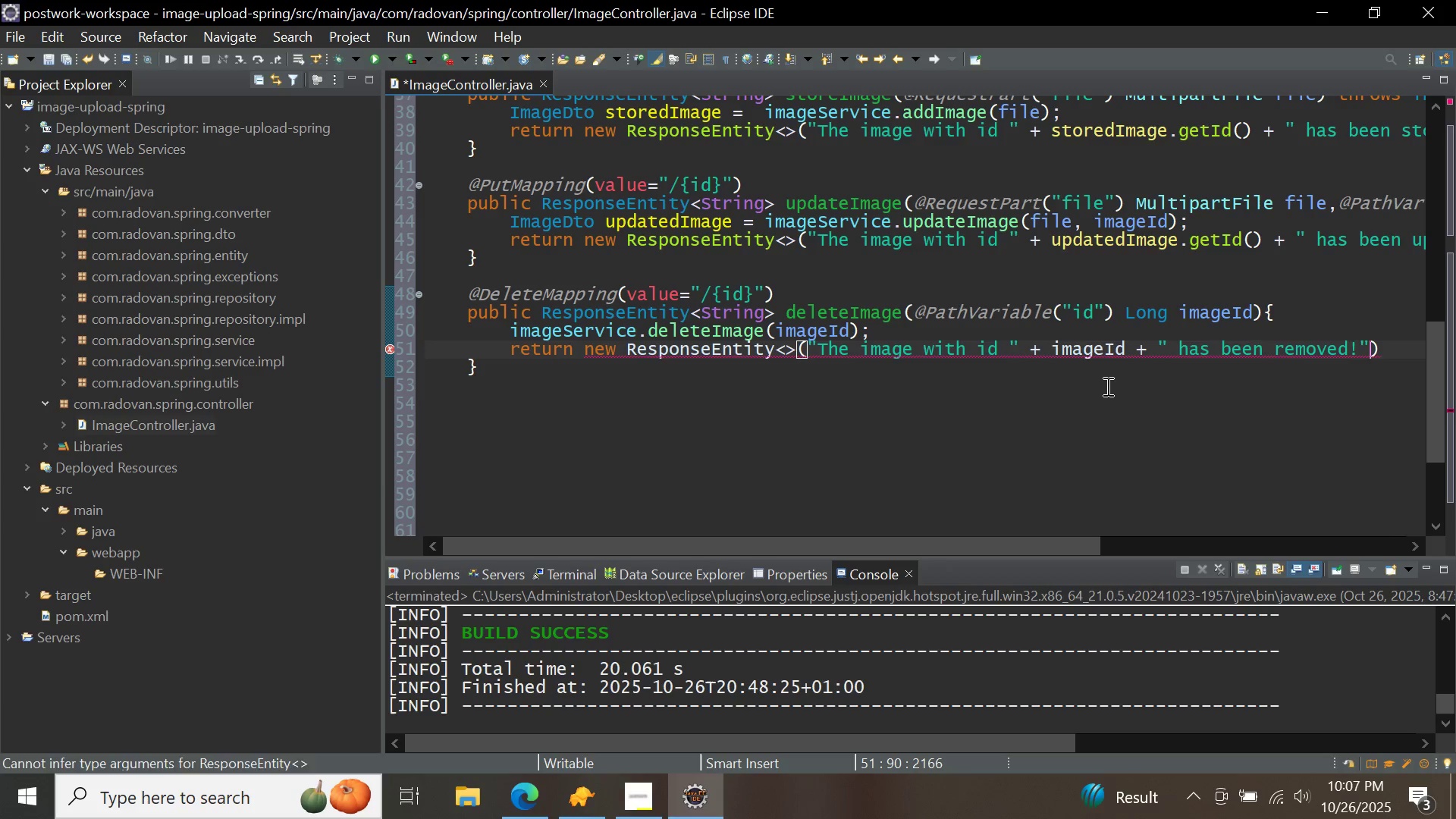 
 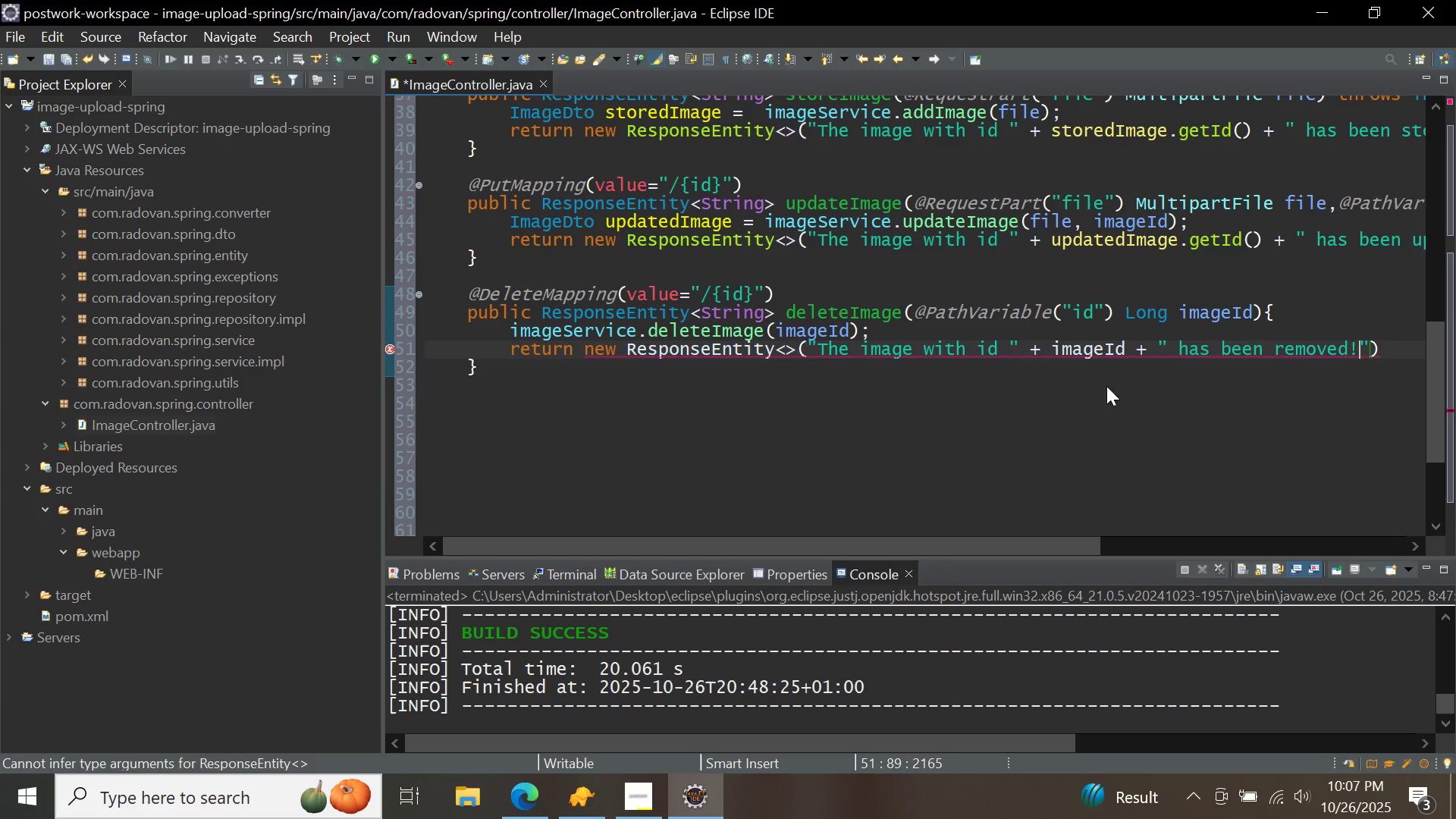 
key(ArrowRight)
 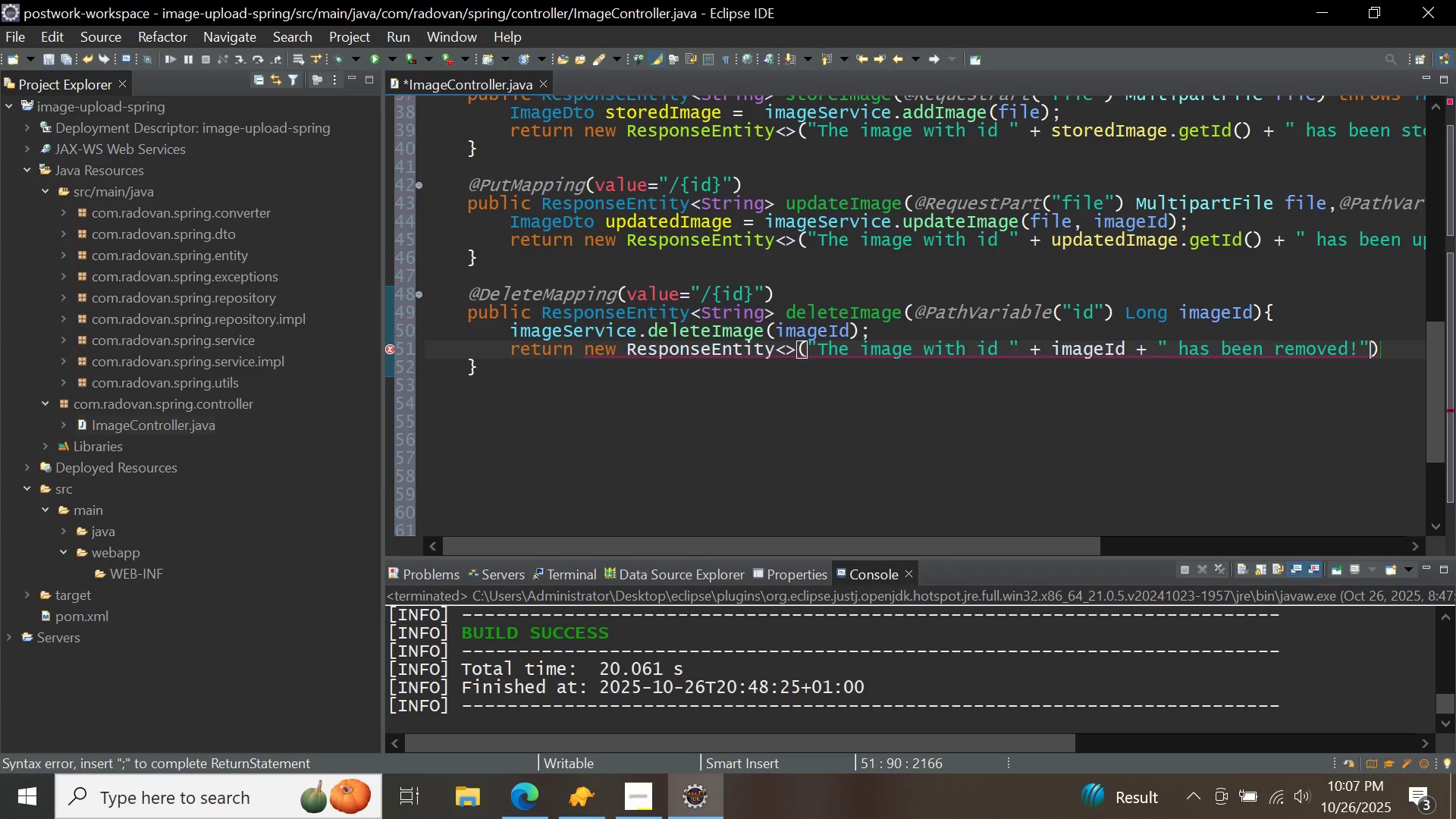 
type(,http)
 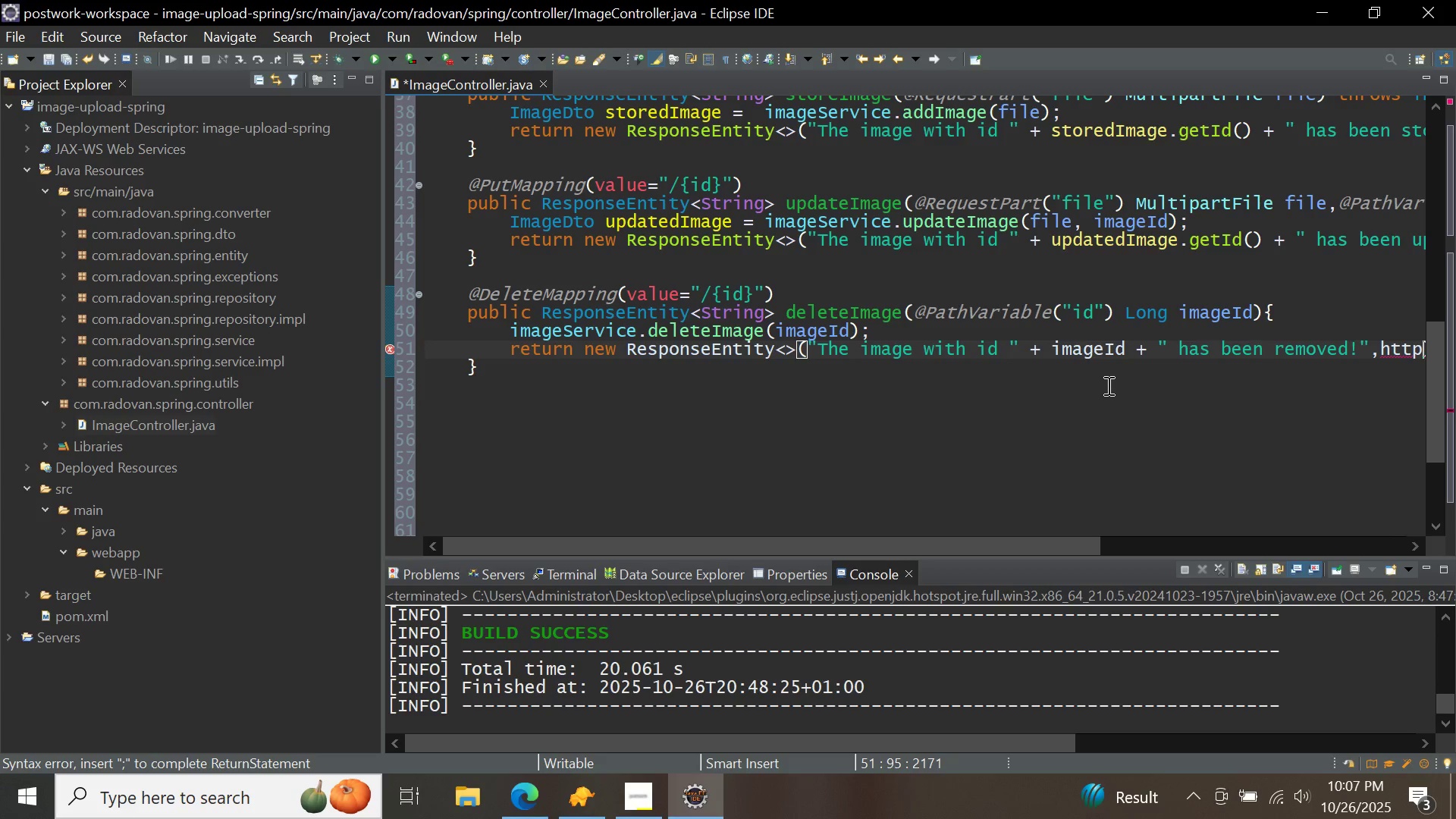 
key(Control+ControlLeft)
 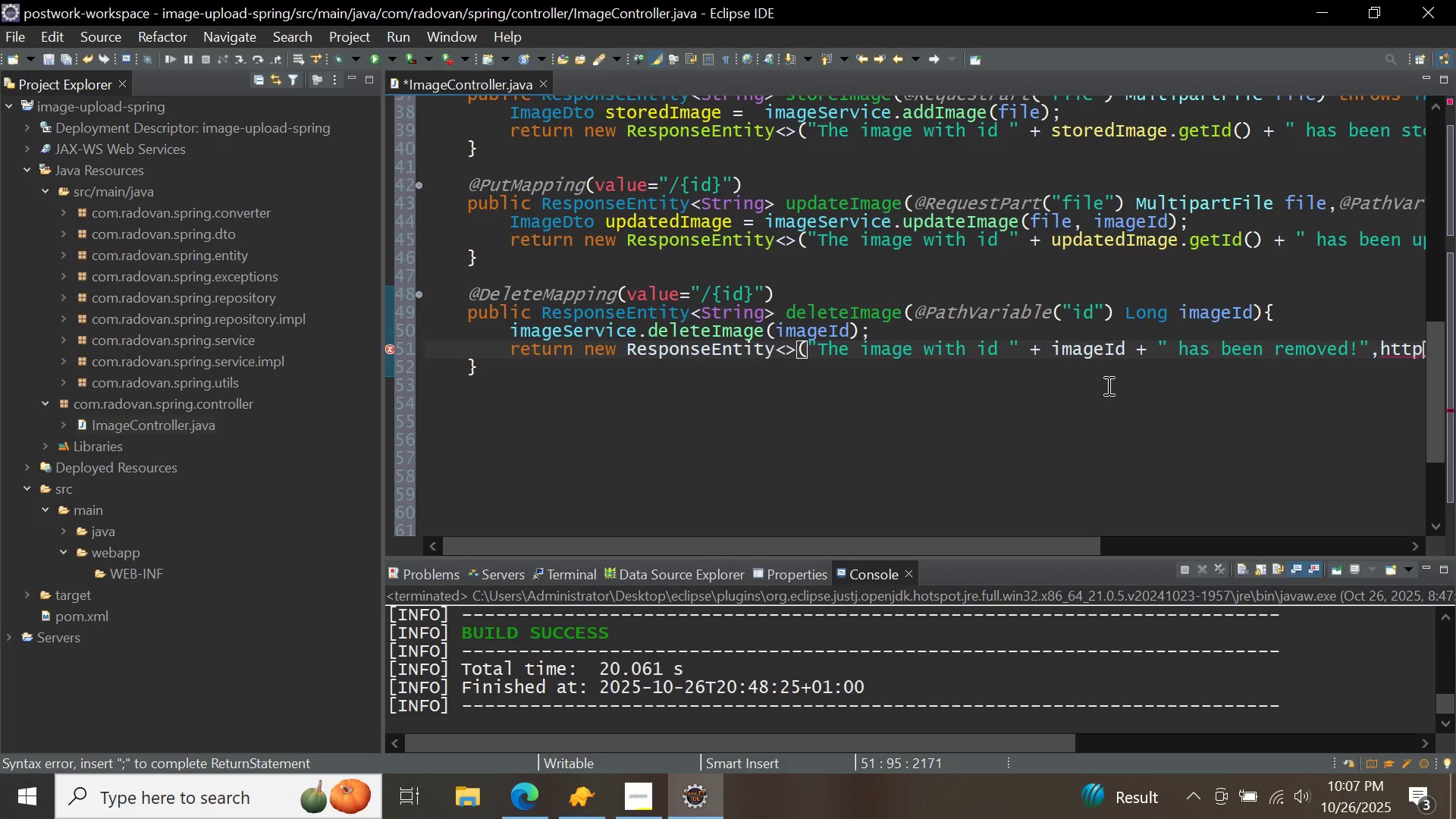 
key(Control+Space)
 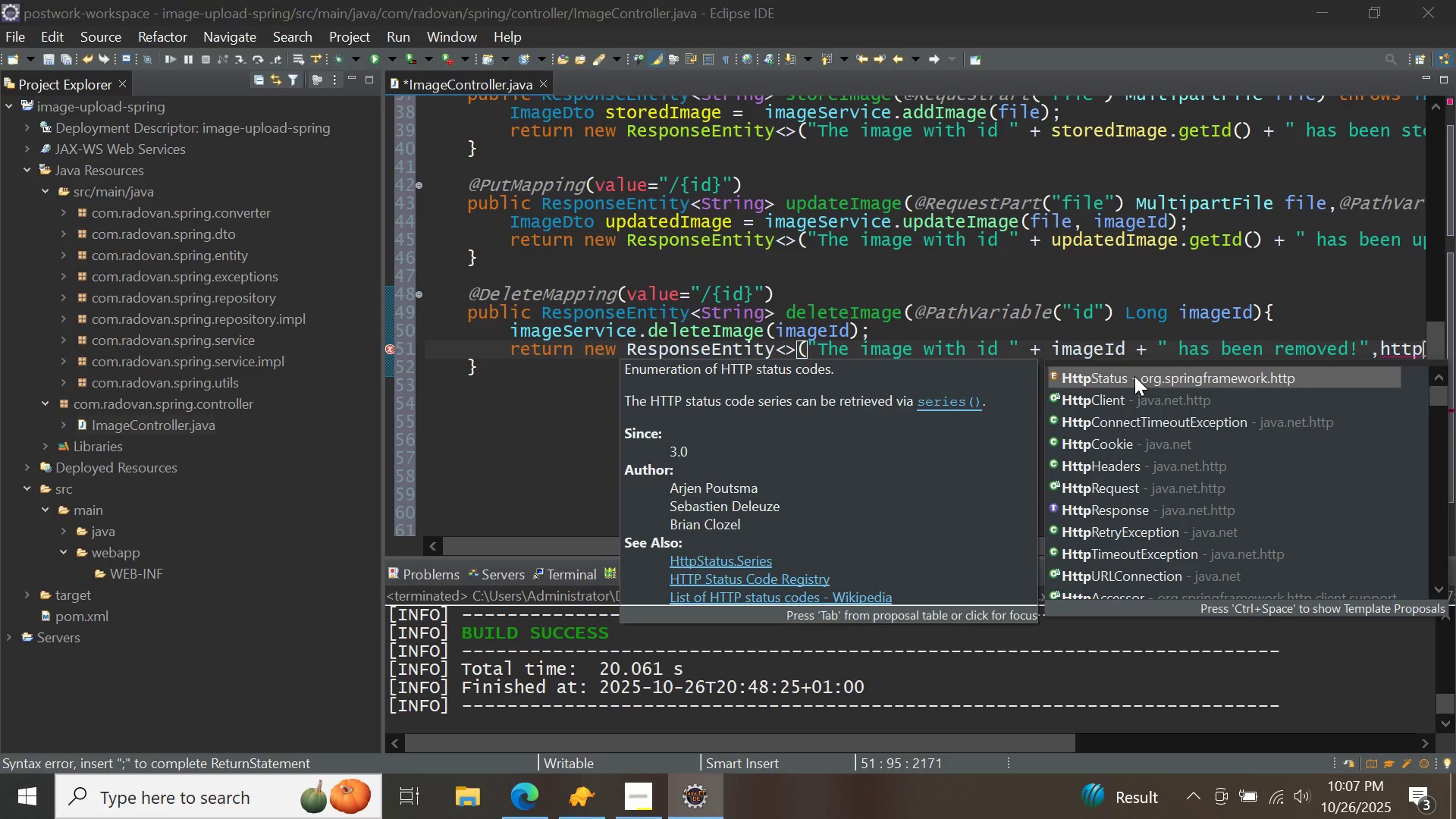 
double_click([1134, 376])
 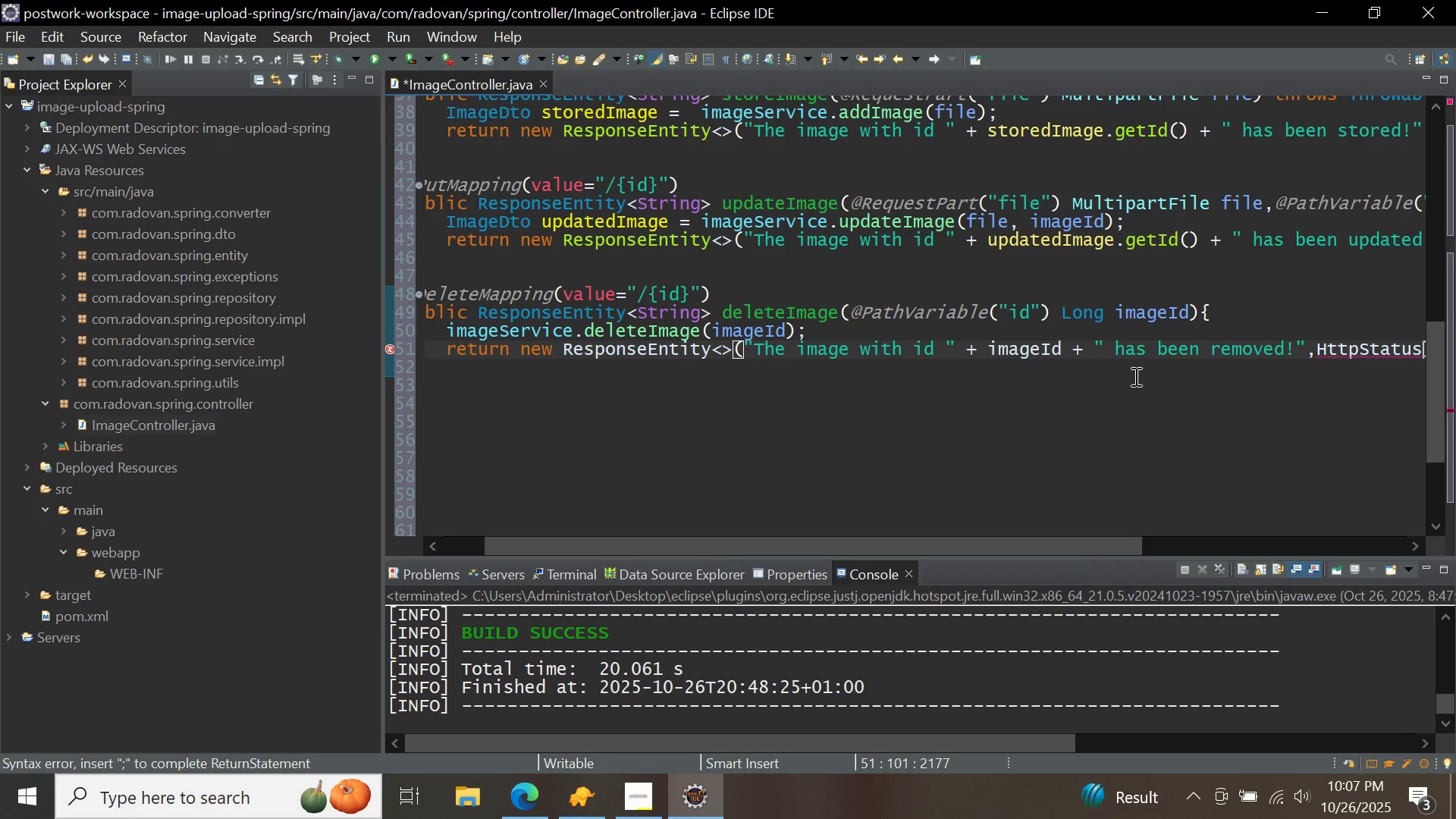 
type(.ok)
 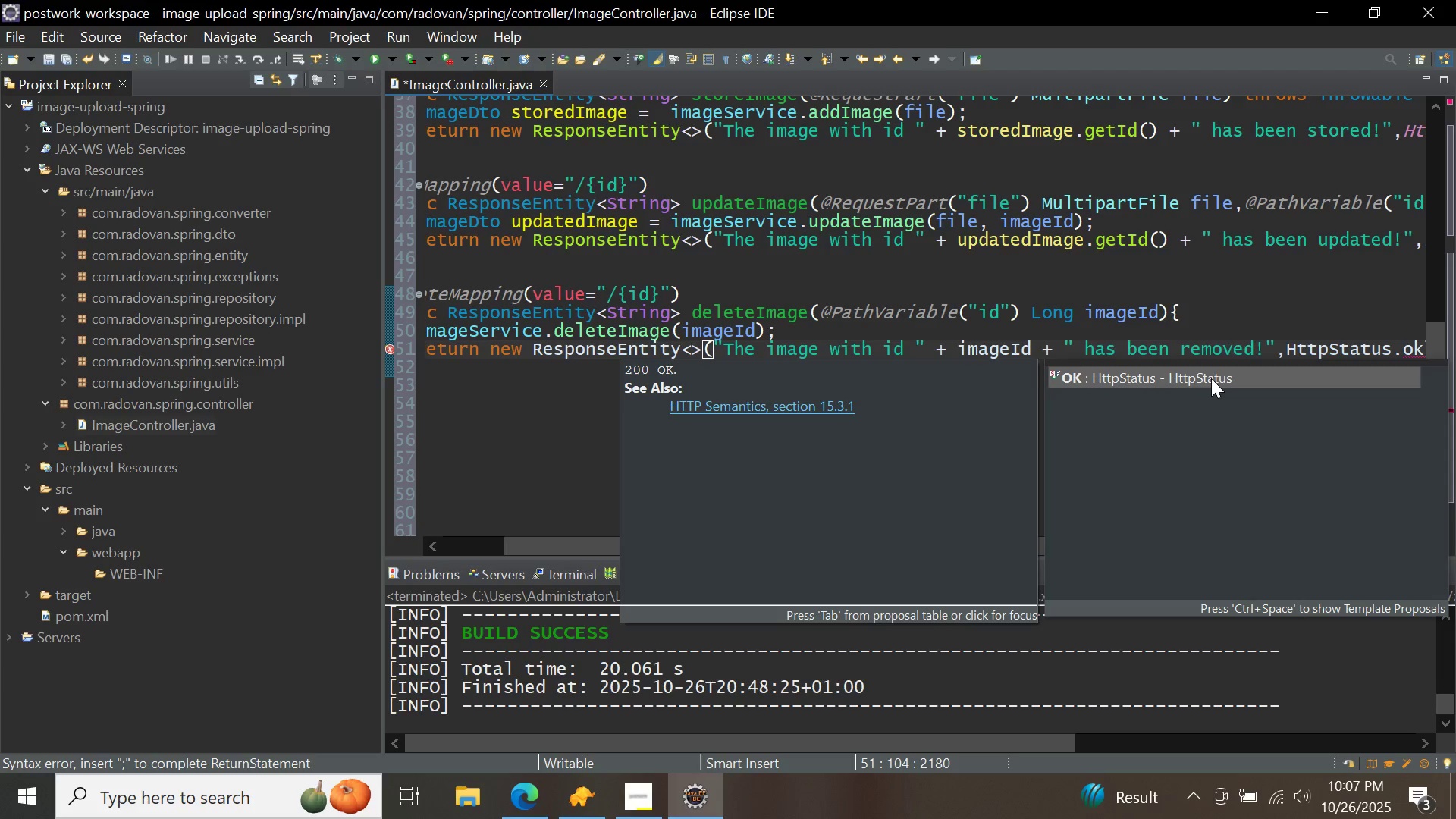 
double_click([1211, 378])
 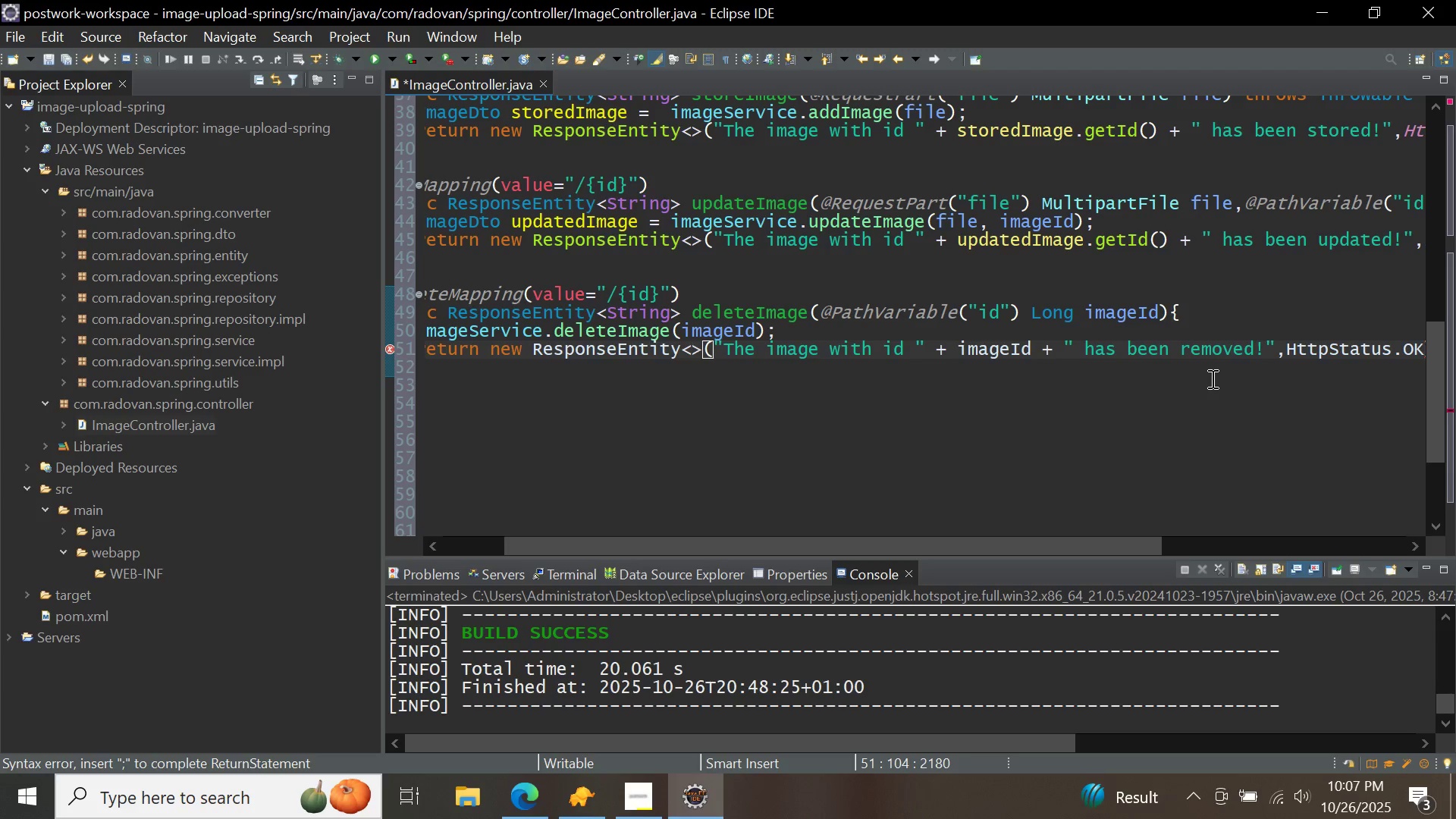 
key(ArrowRight)
 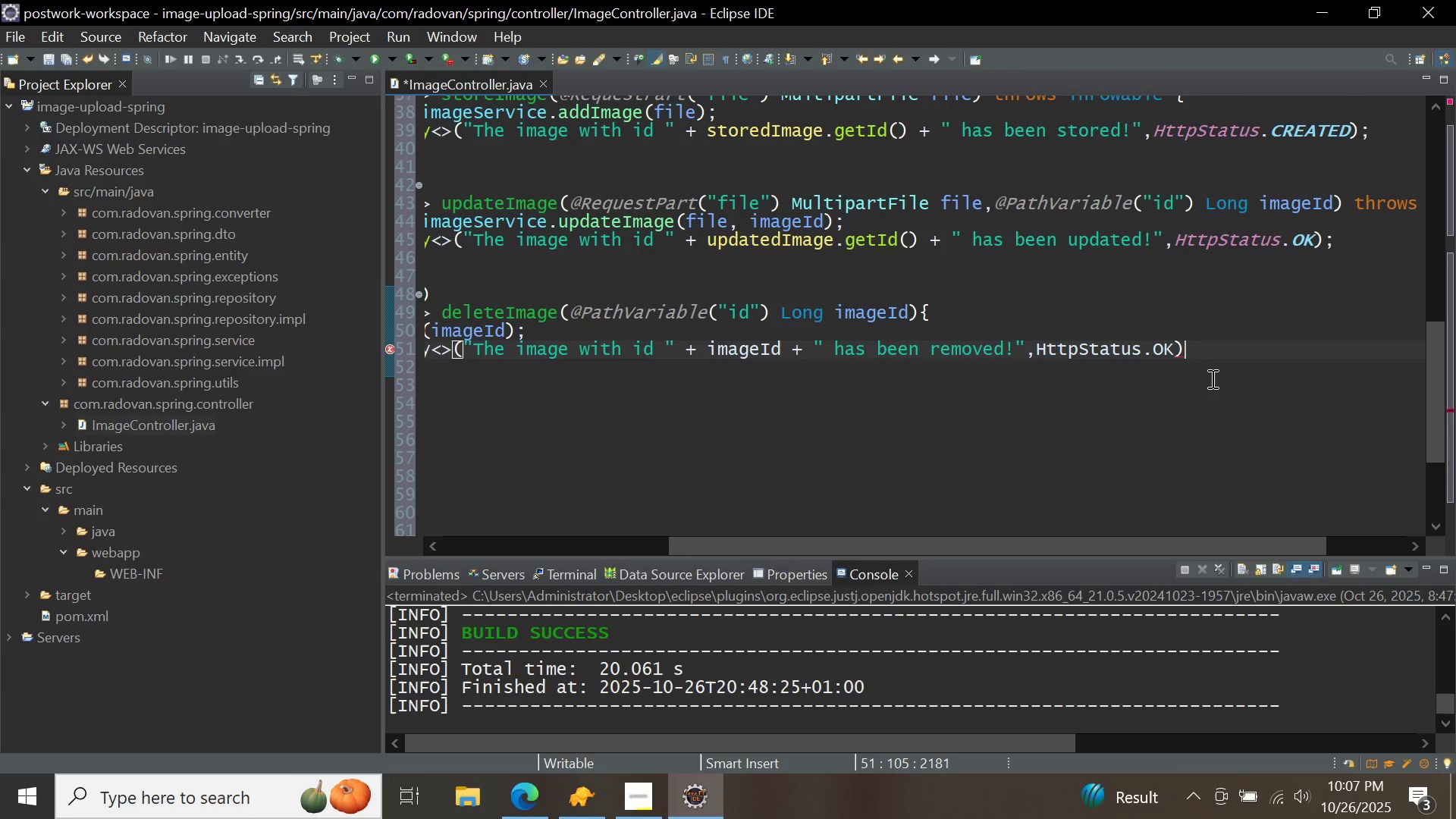 
key(Semicolon)
 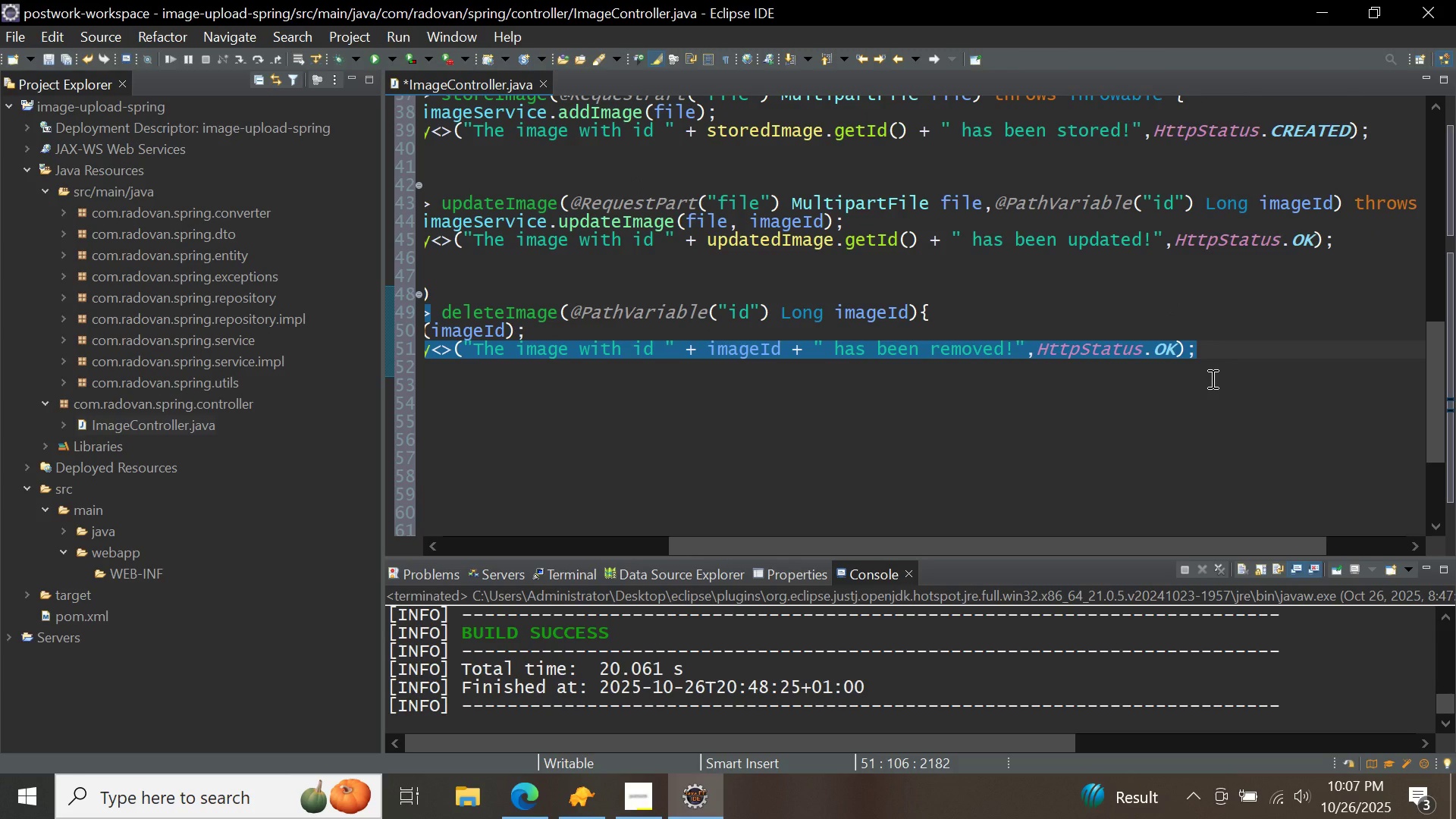 
key(Control+Shift+F)
 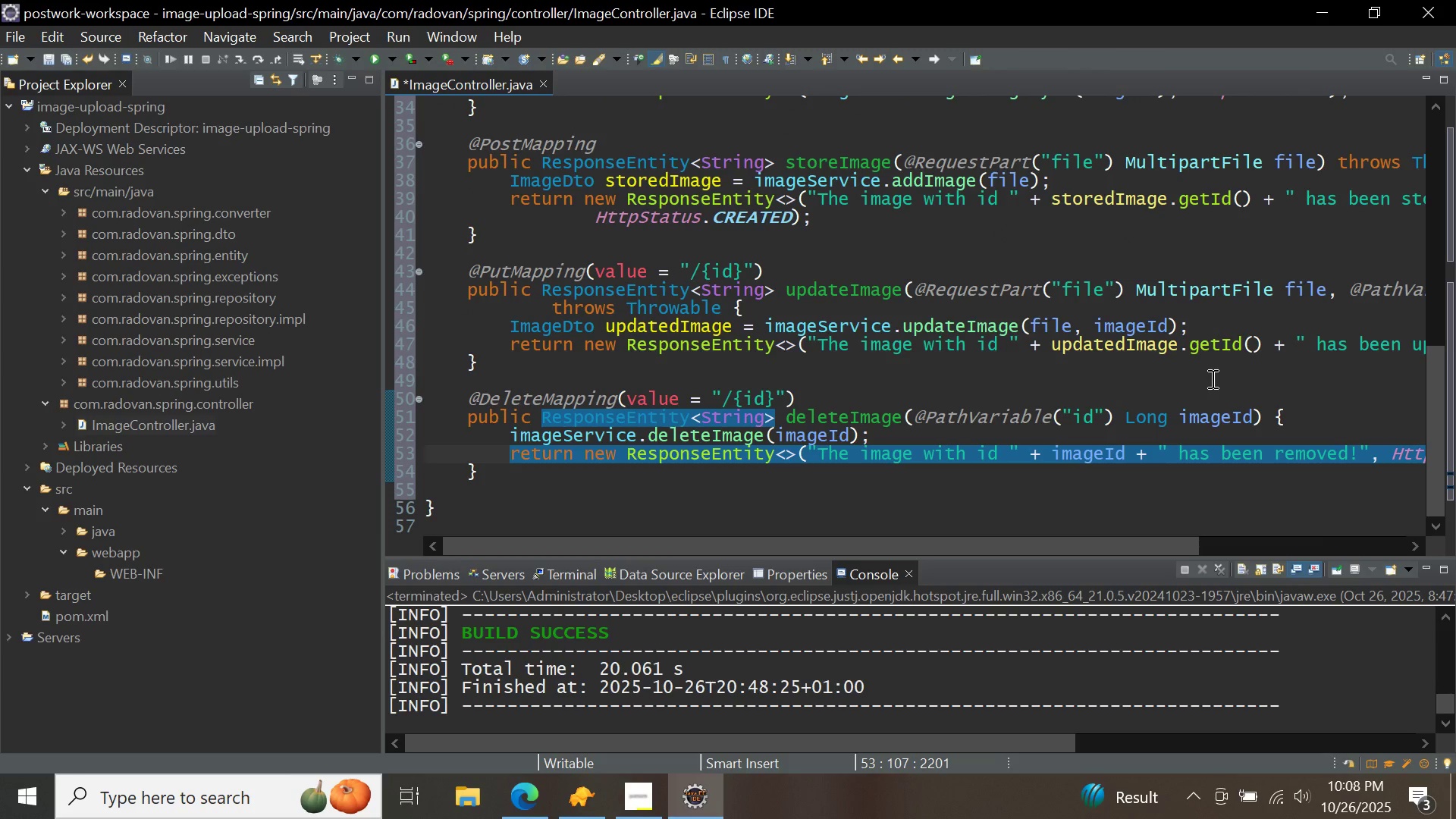 
key(Control+ControlLeft)
 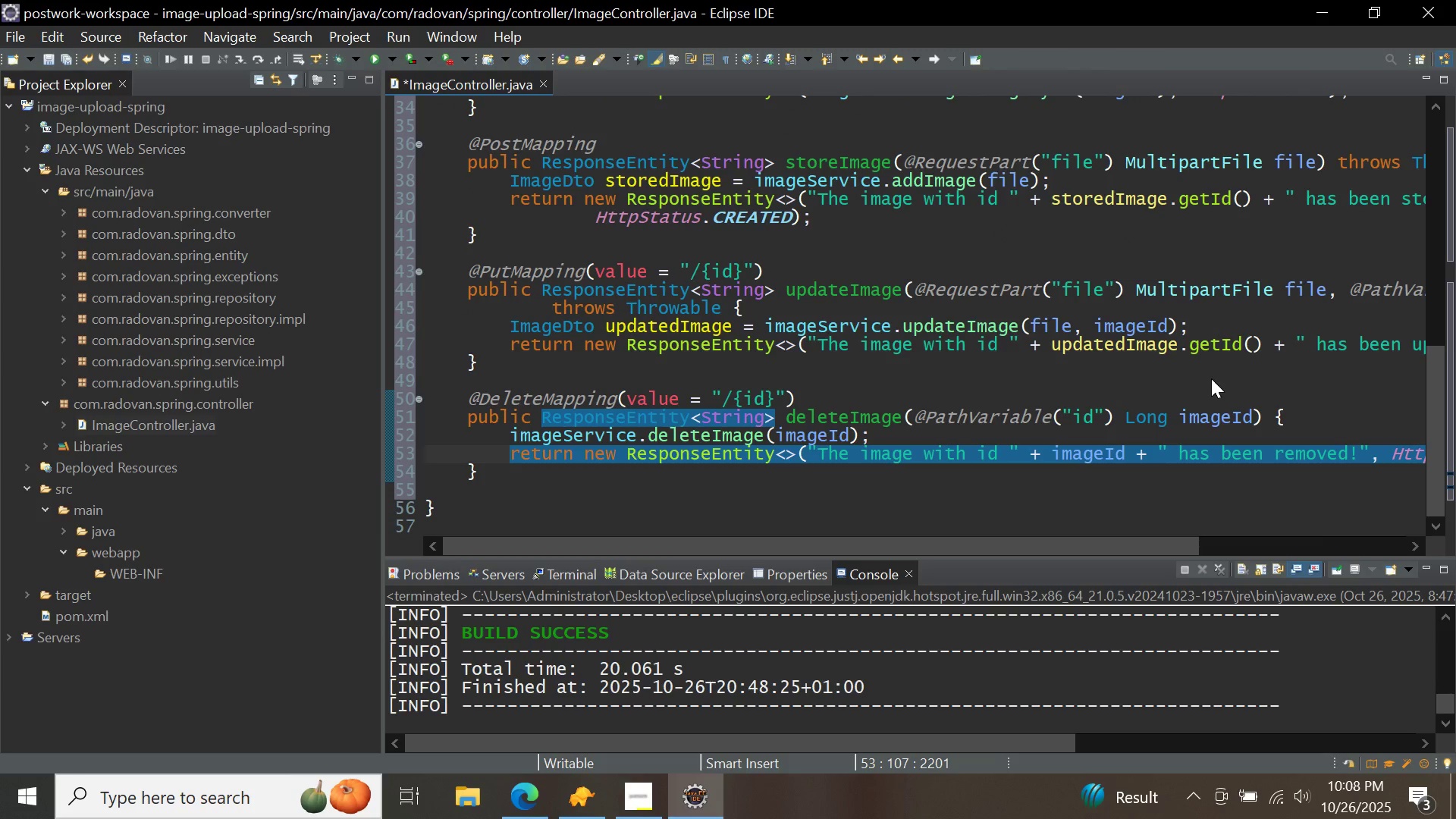 
key(Control+S)
 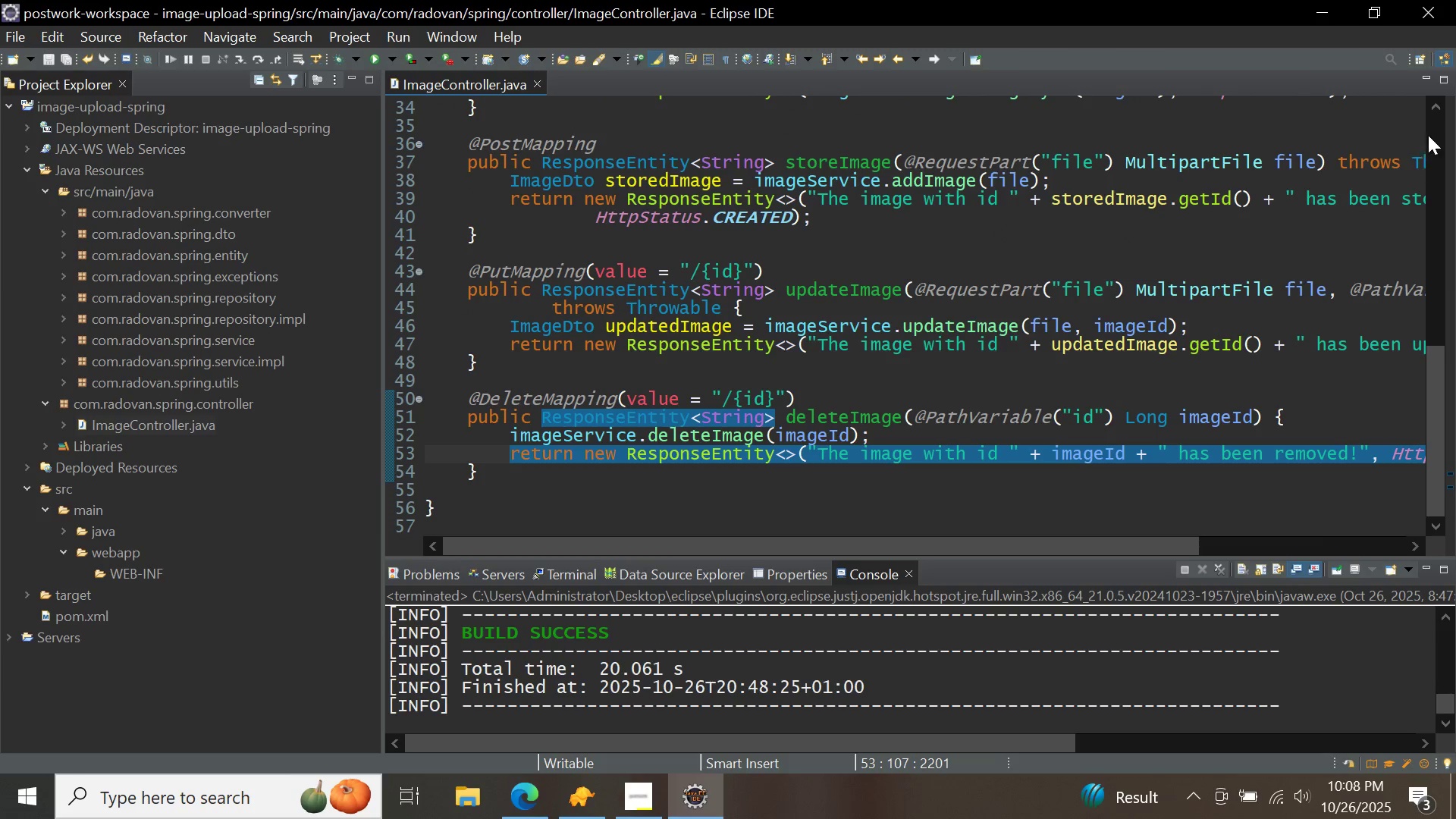 
double_click([1437, 111])
 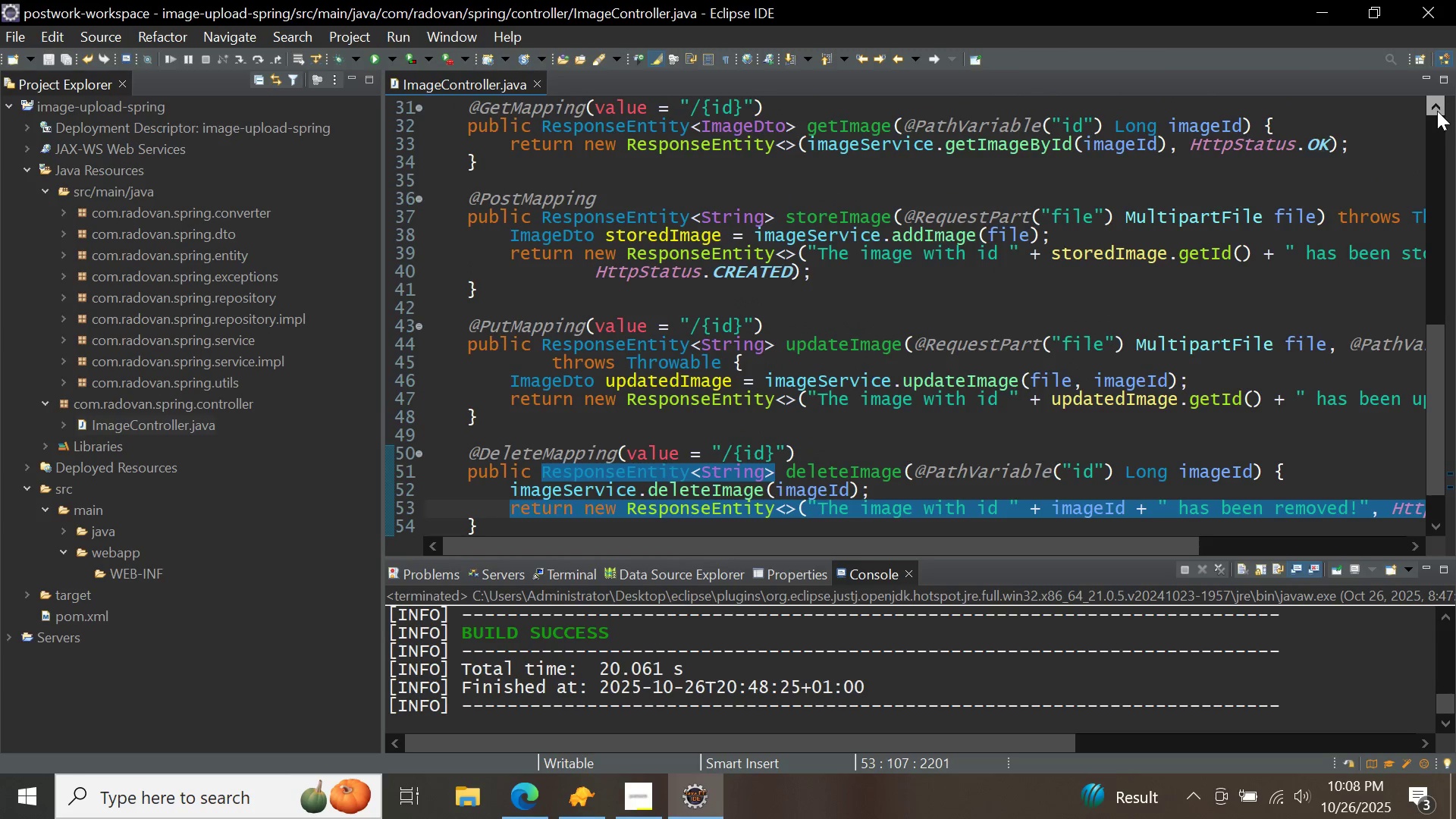 
double_click([1437, 111])
 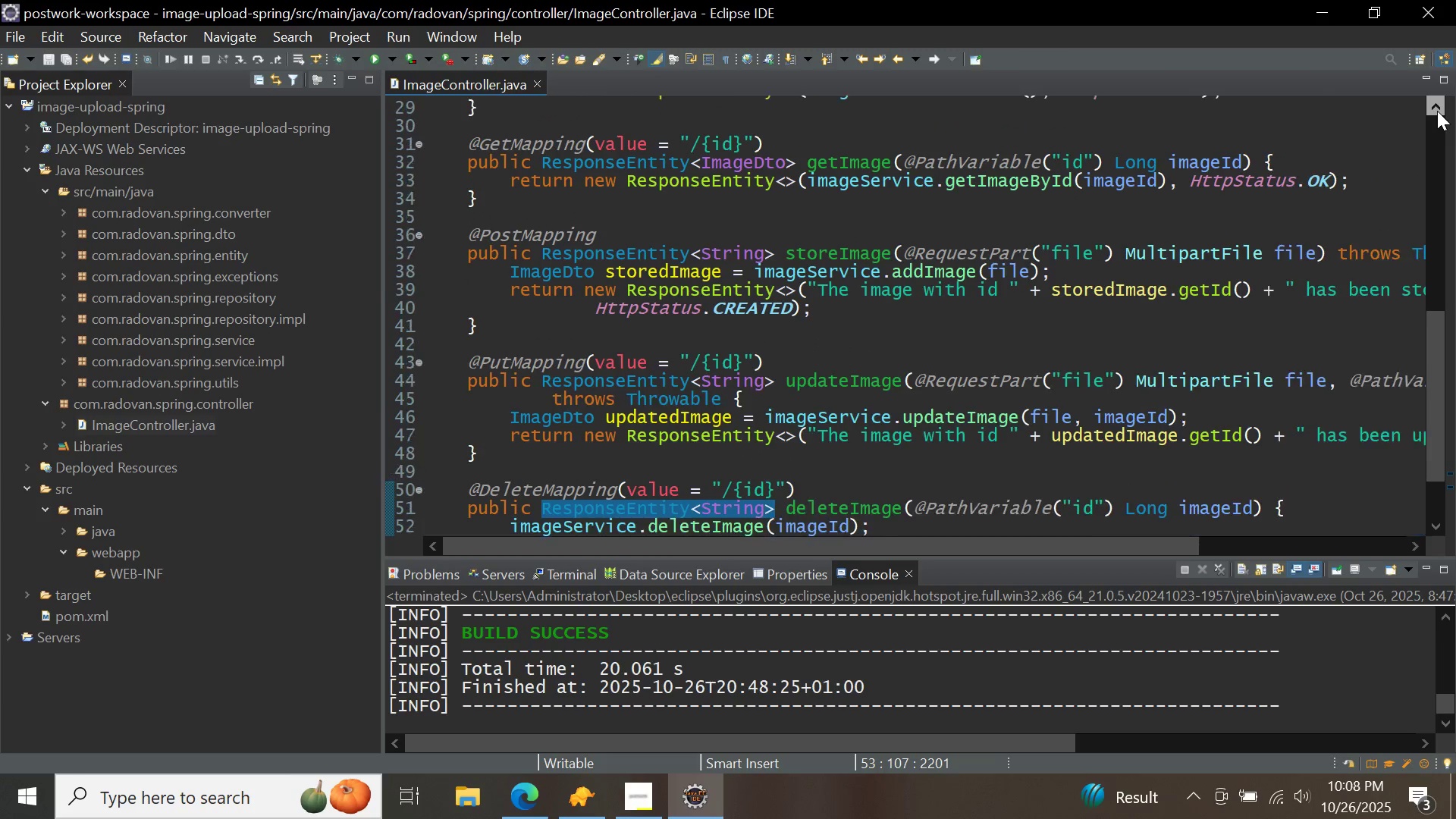 
triple_click([1437, 111])
 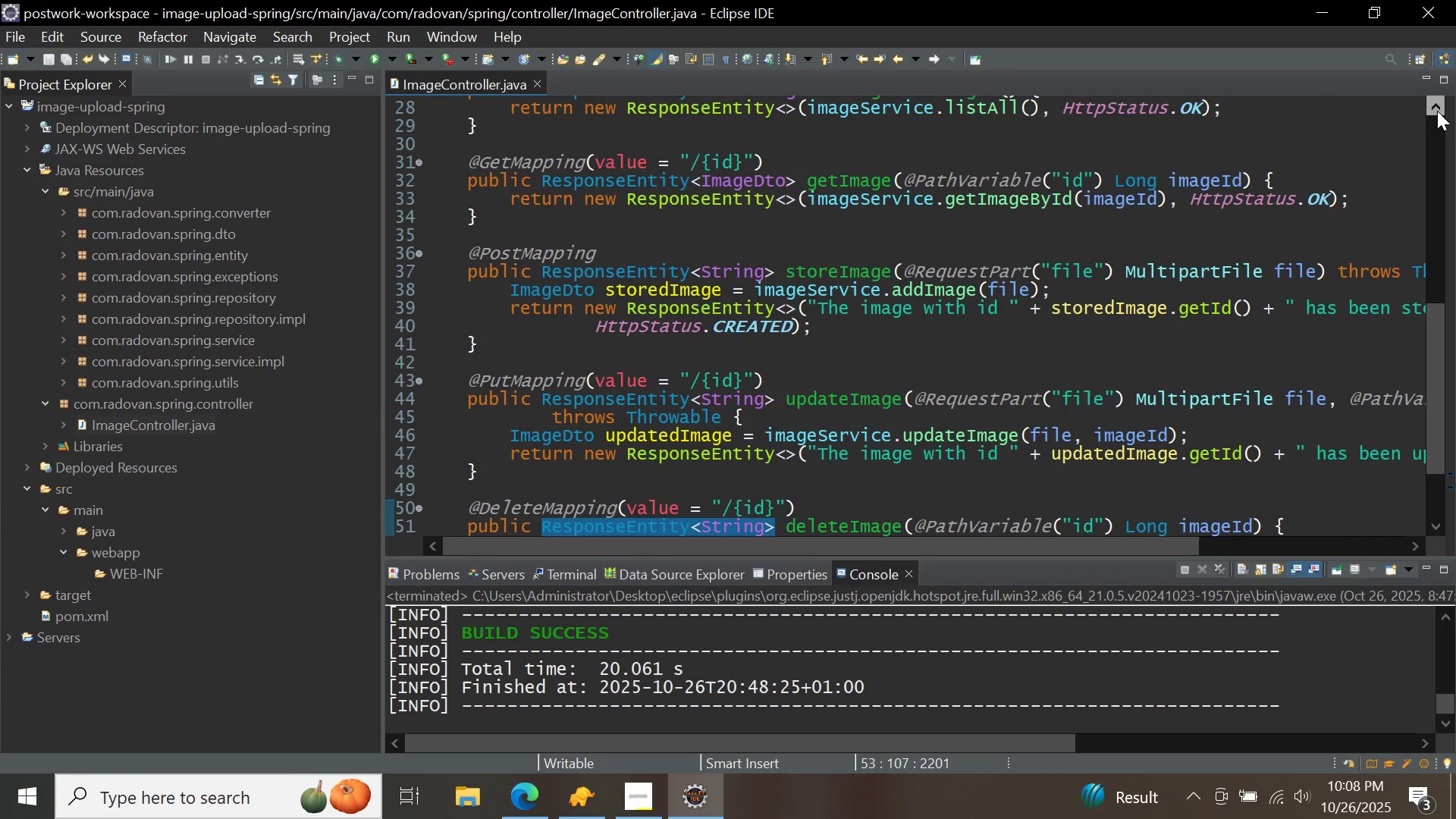 
triple_click([1437, 111])
 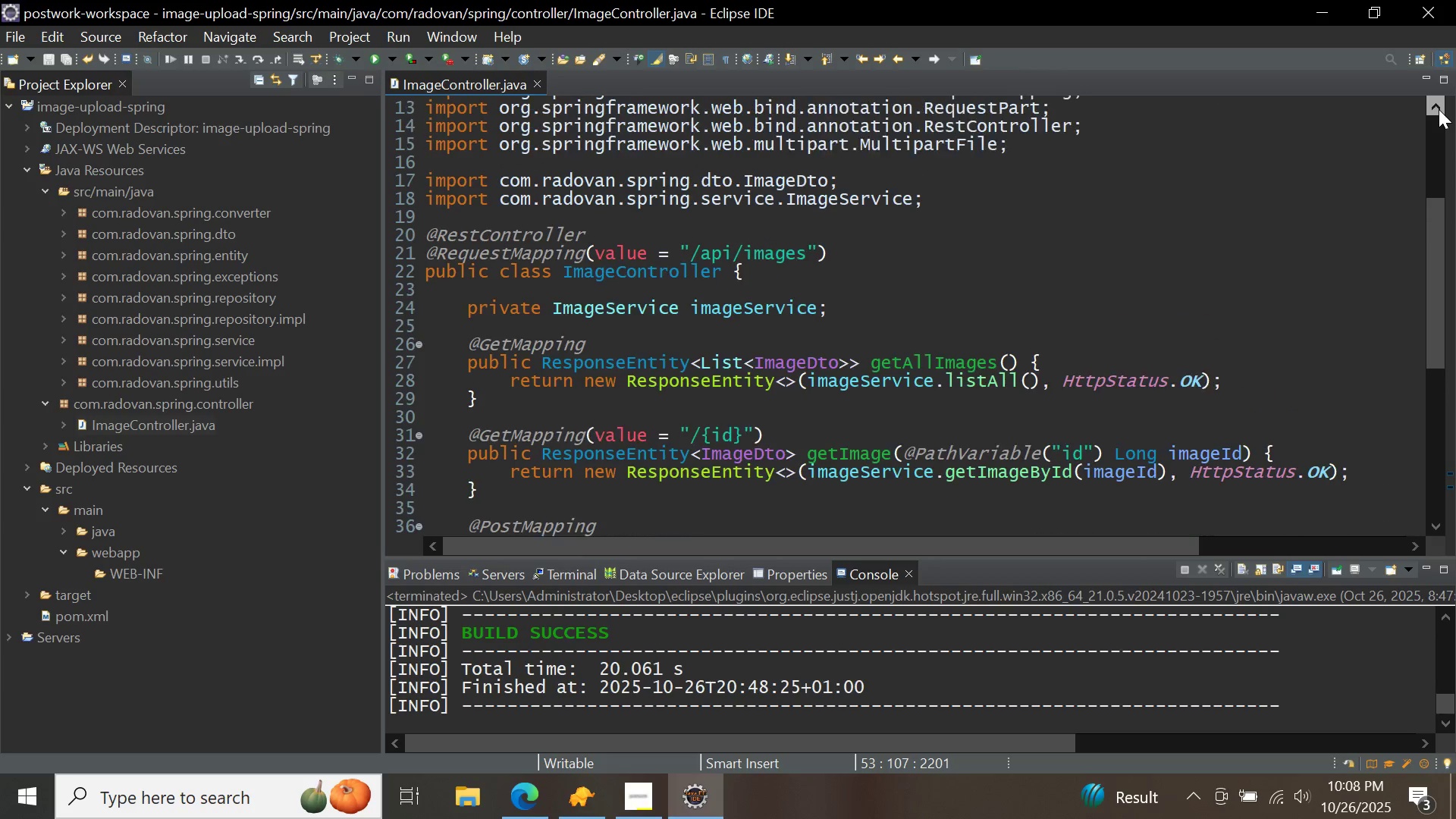 
double_click([1440, 108])
 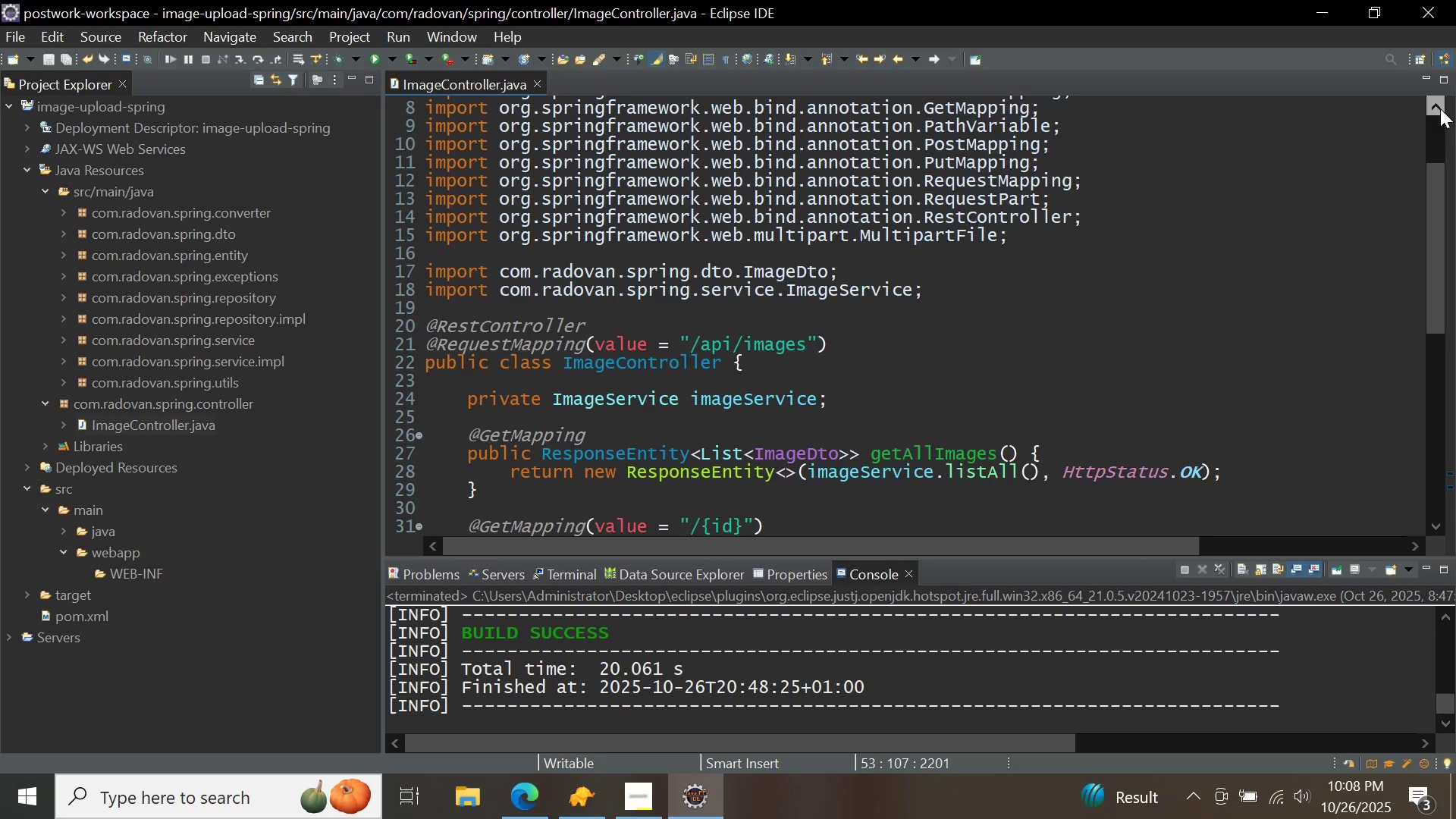 
triple_click([1440, 108])
 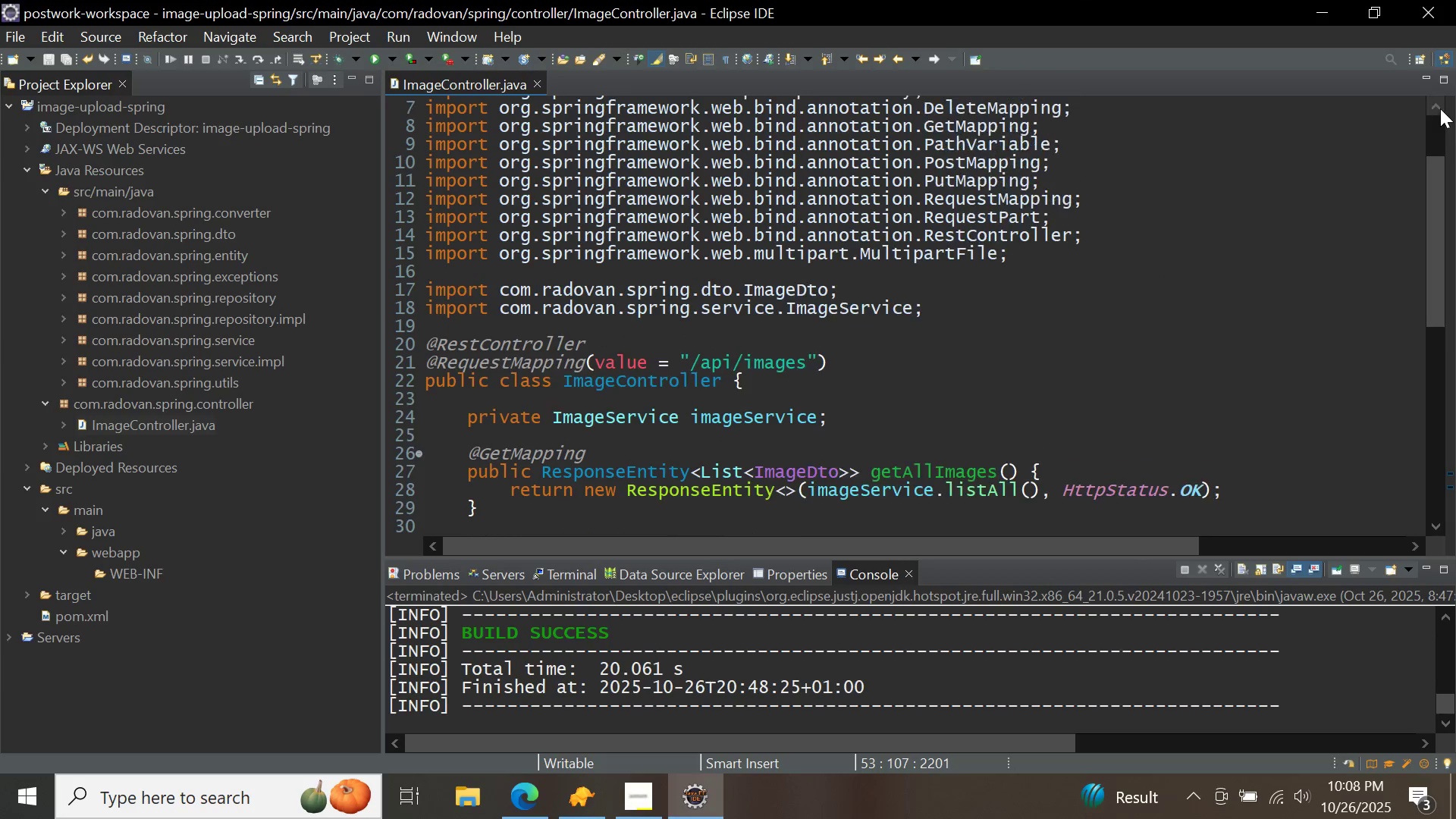 
triple_click([1440, 108])
 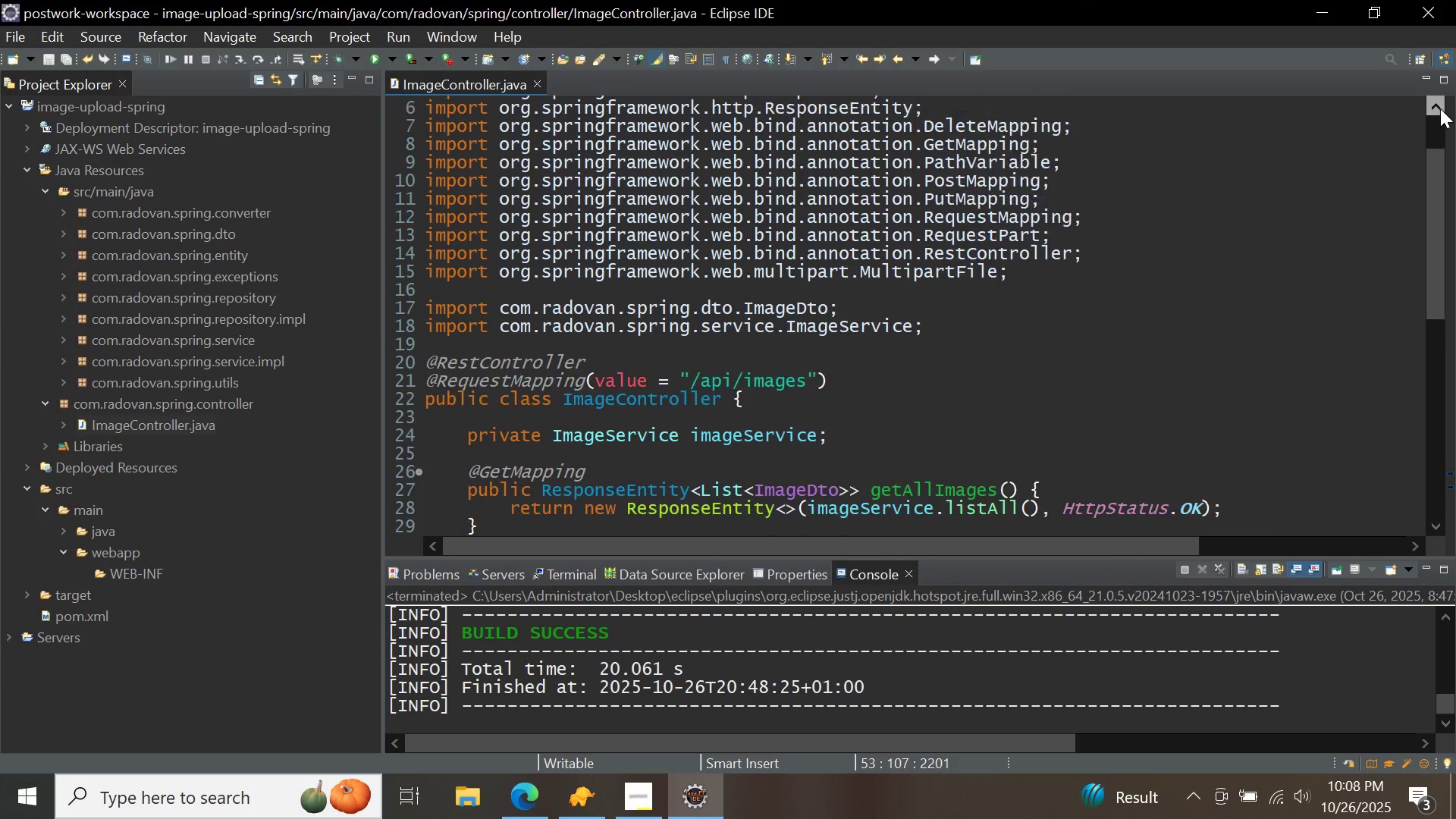 
triple_click([1440, 108])
 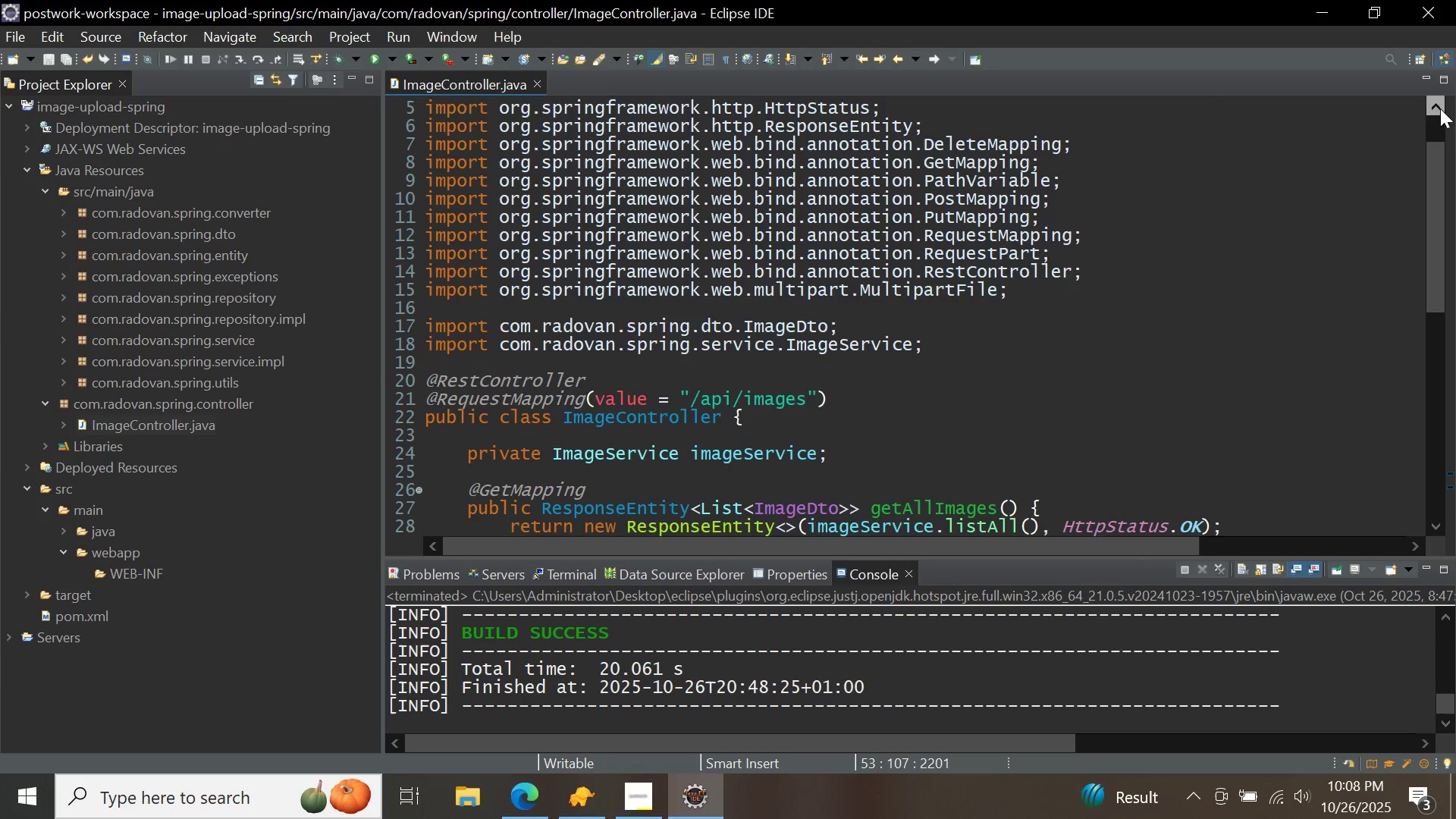 
triple_click([1440, 108])
 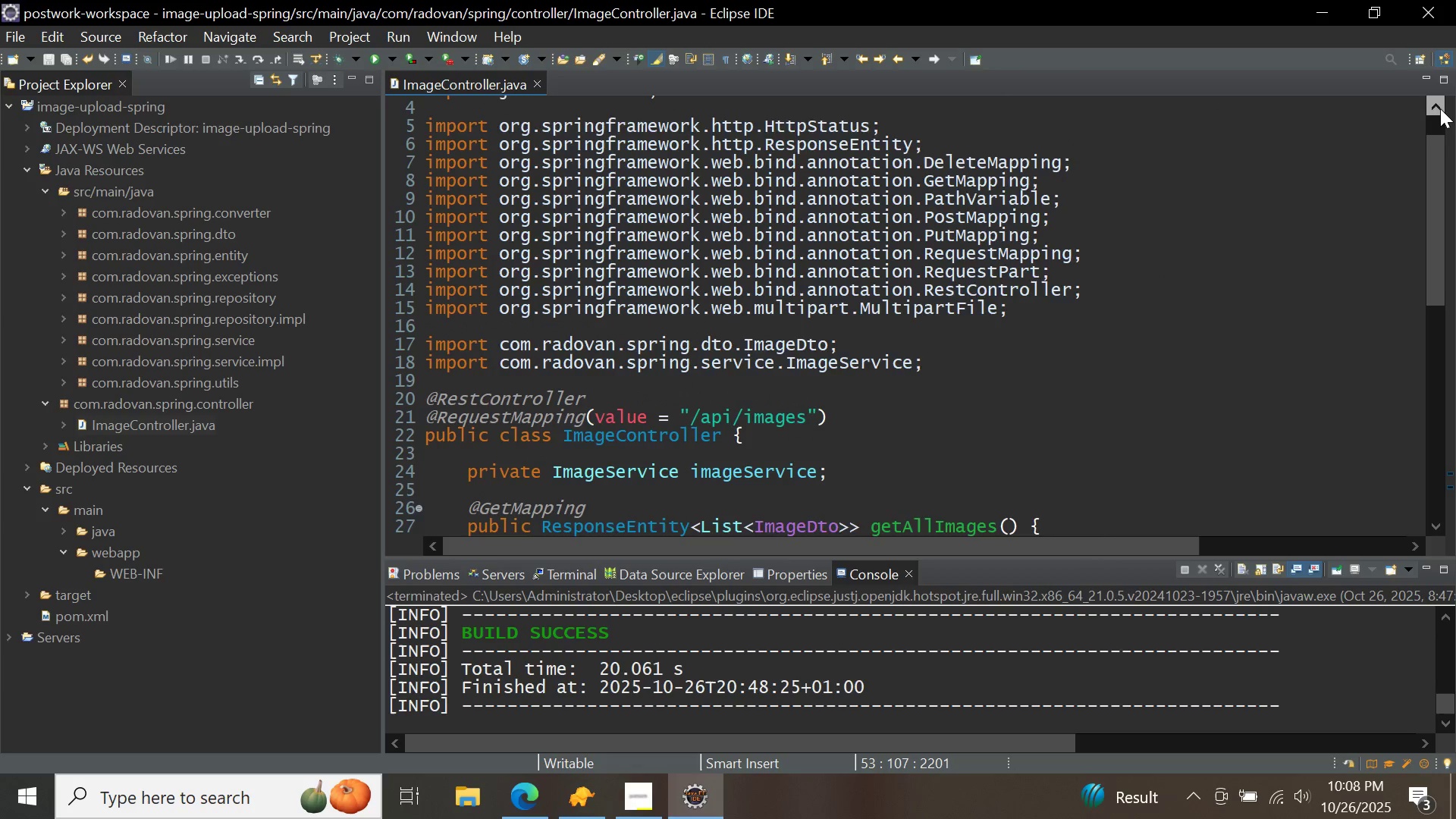 
triple_click([1440, 108])
 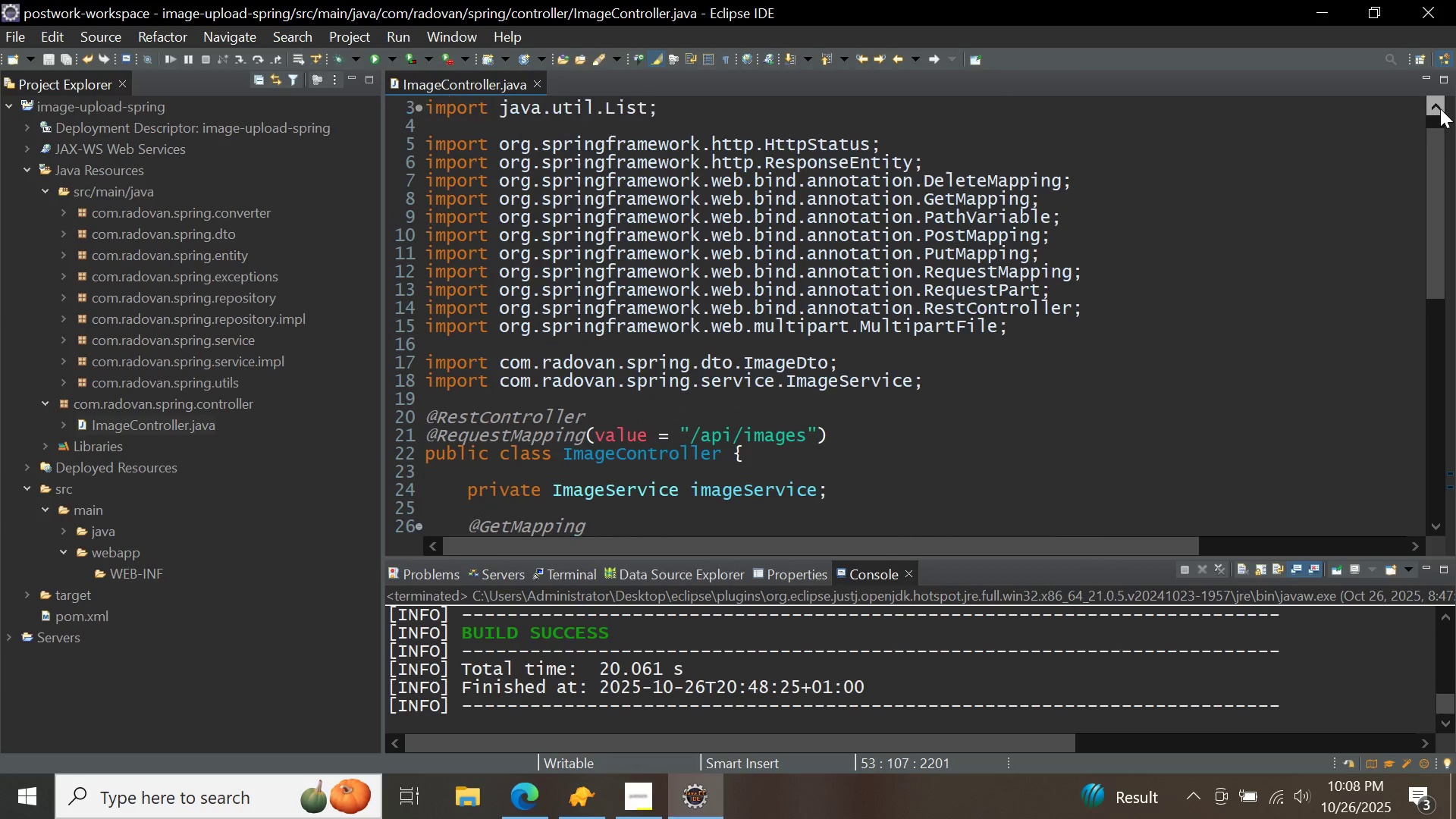 
triple_click([1440, 108])
 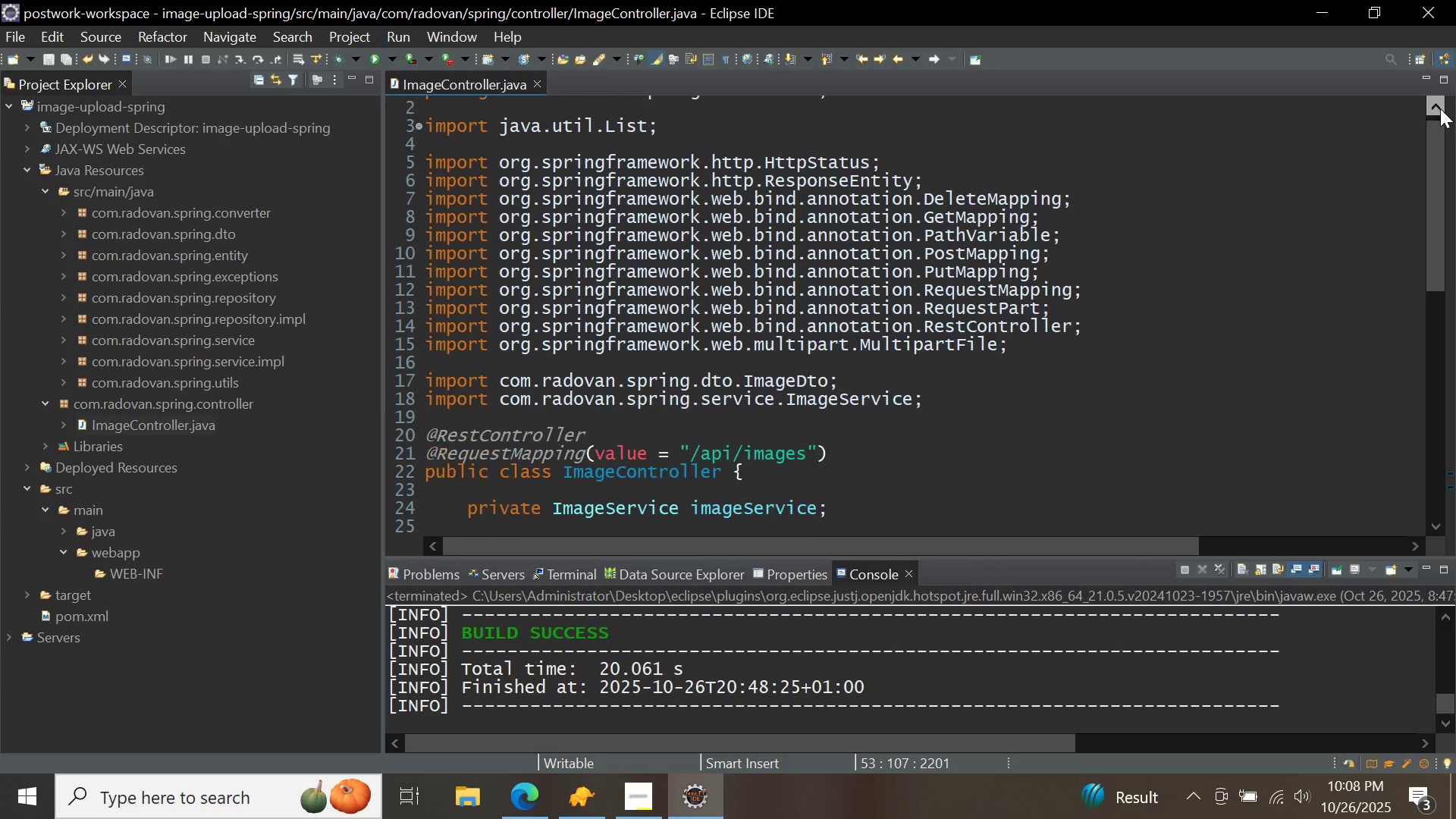 
triple_click([1440, 108])
 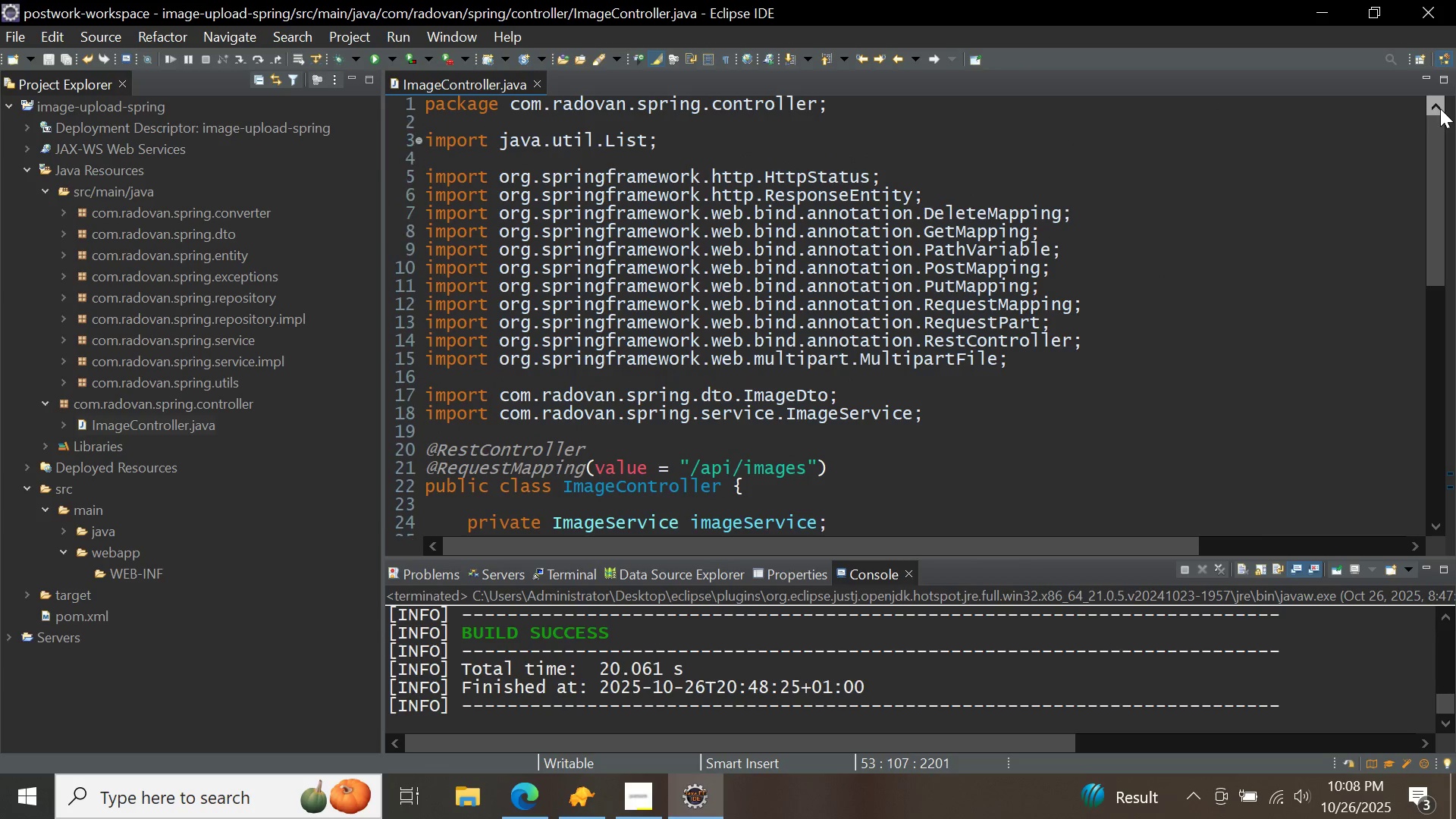 
triple_click([1440, 108])
 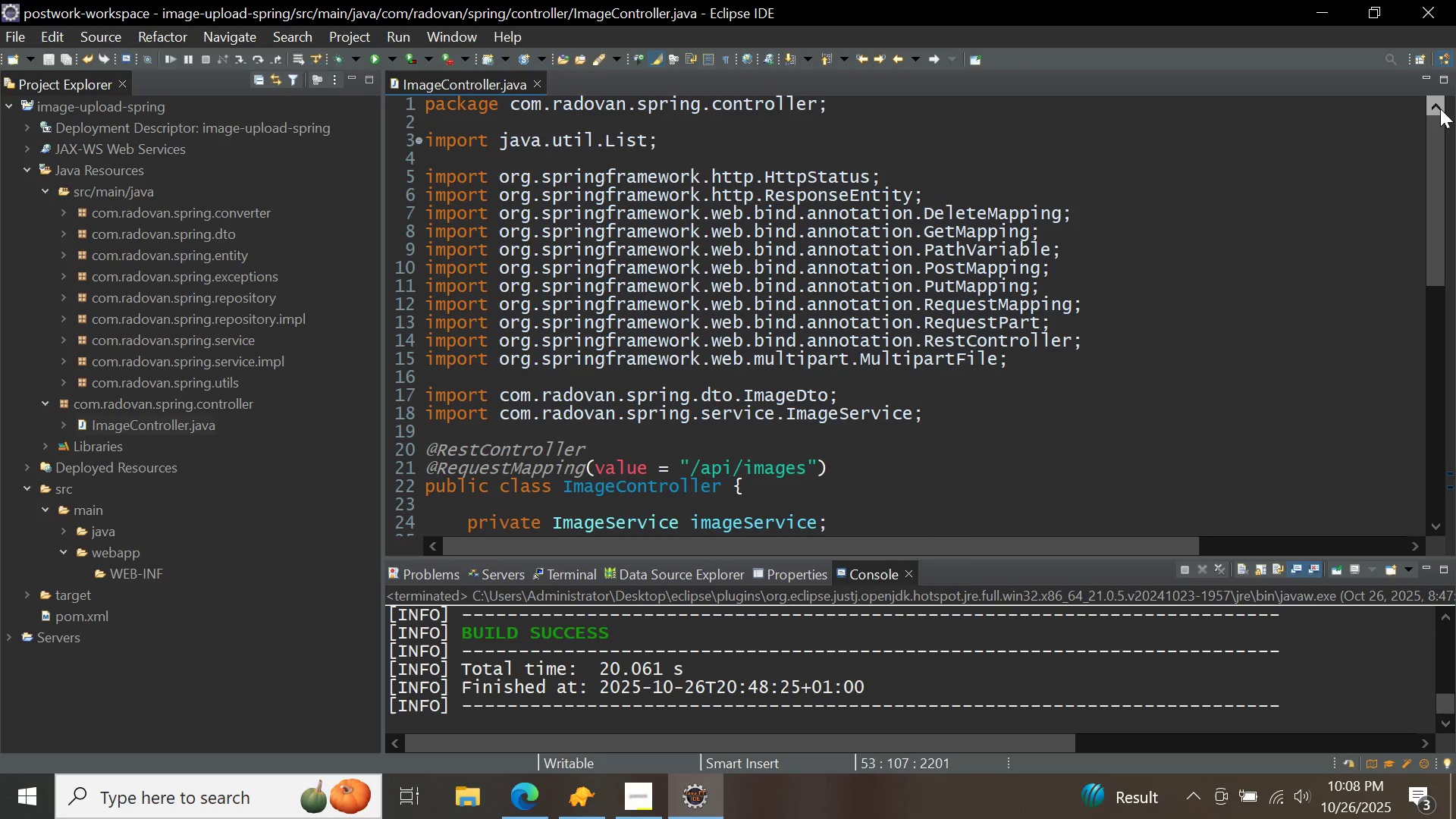 
triple_click([1440, 108])
 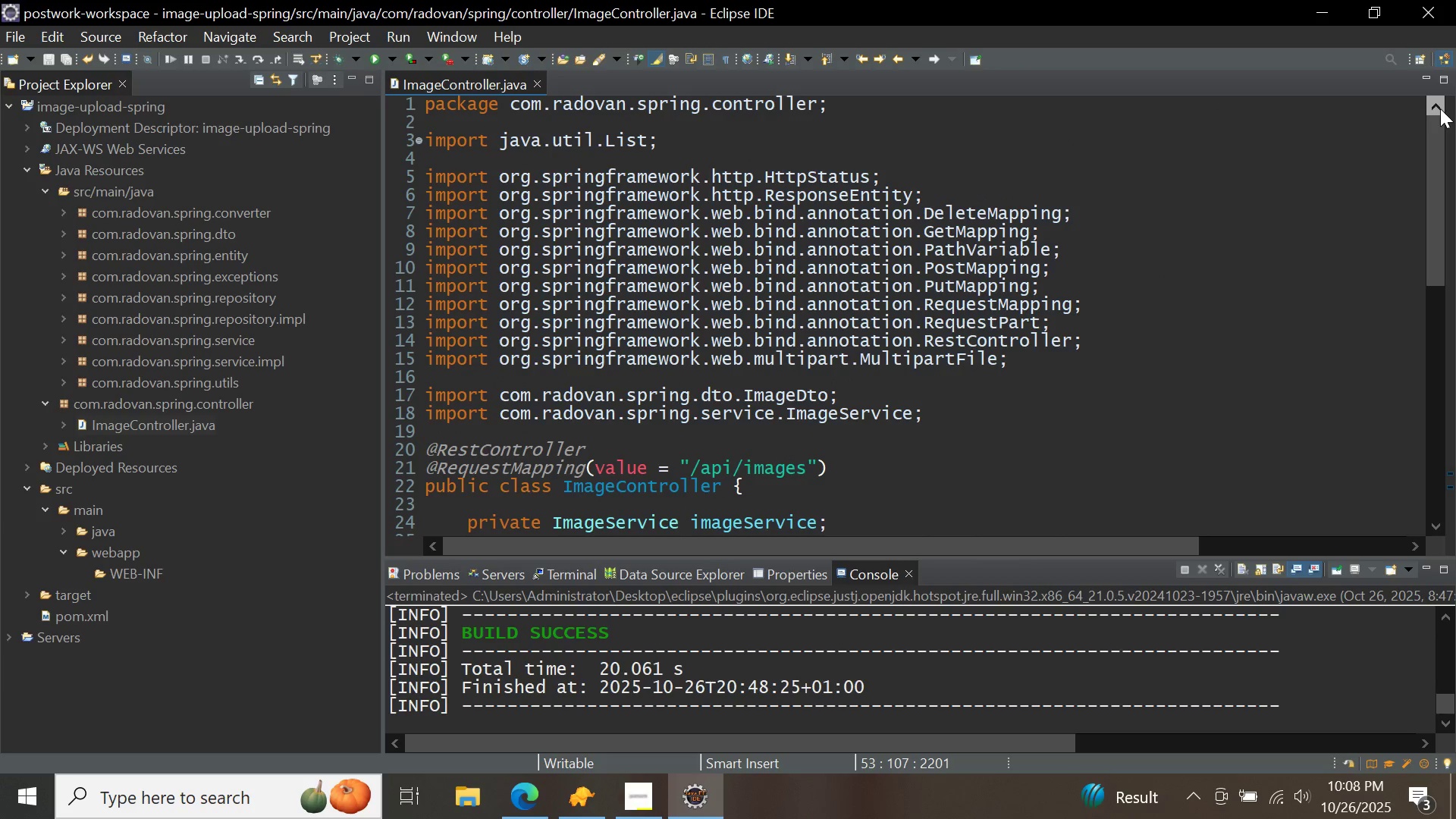 
triple_click([1440, 108])
 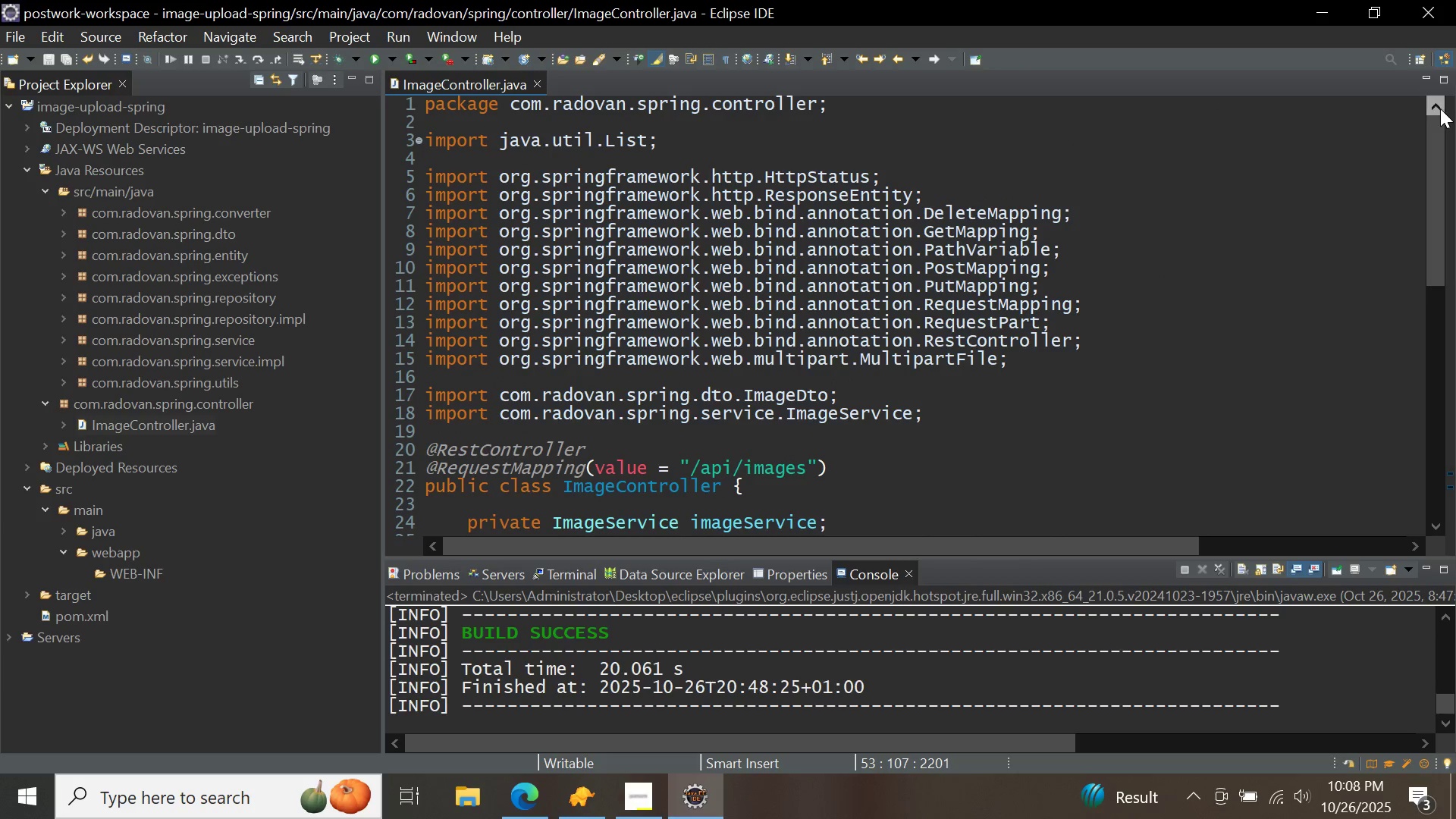 
triple_click([1440, 108])
 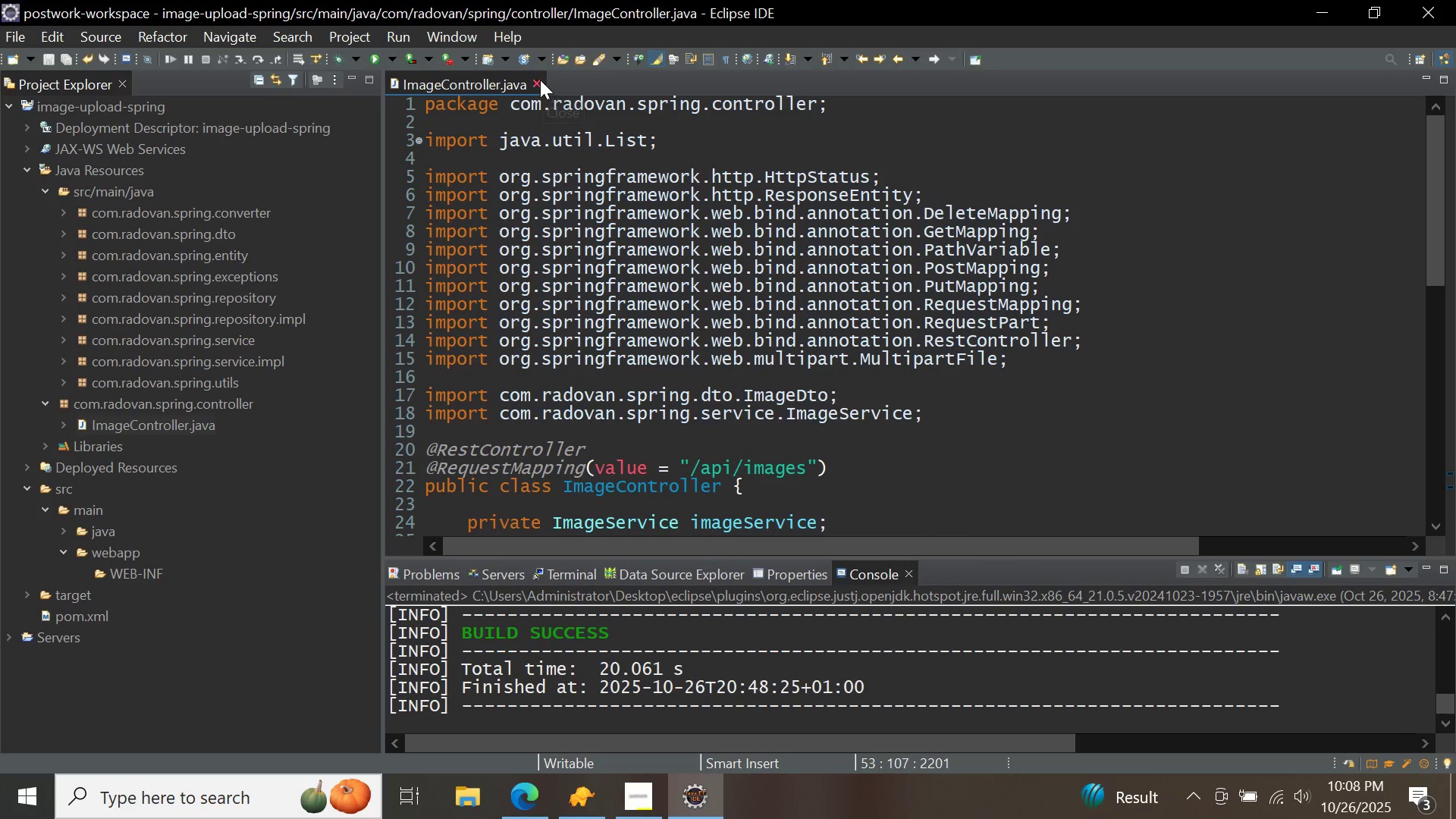 
left_click([538, 78])
 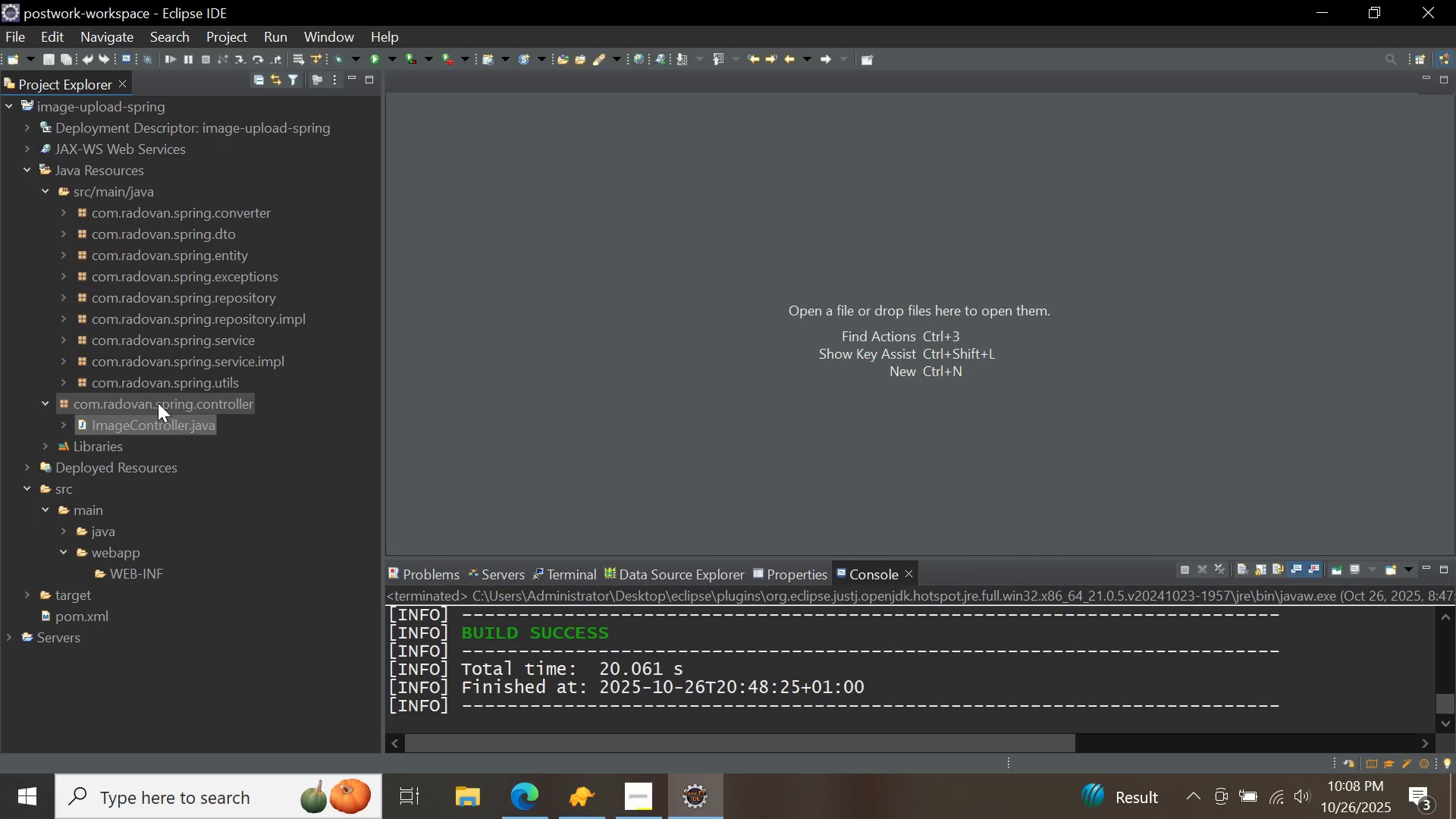 
right_click([158, 403])
 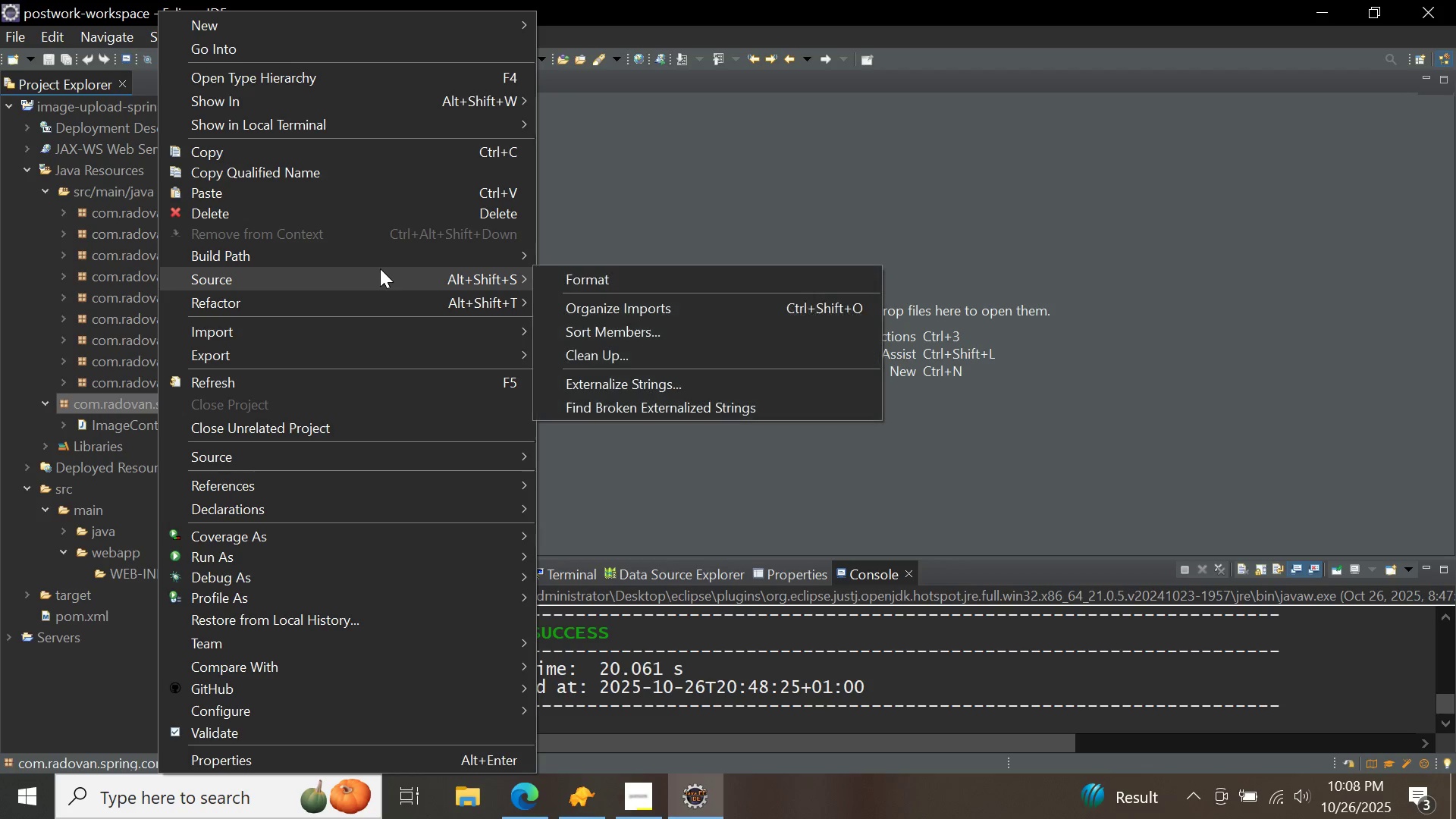 
wait(7.89)
 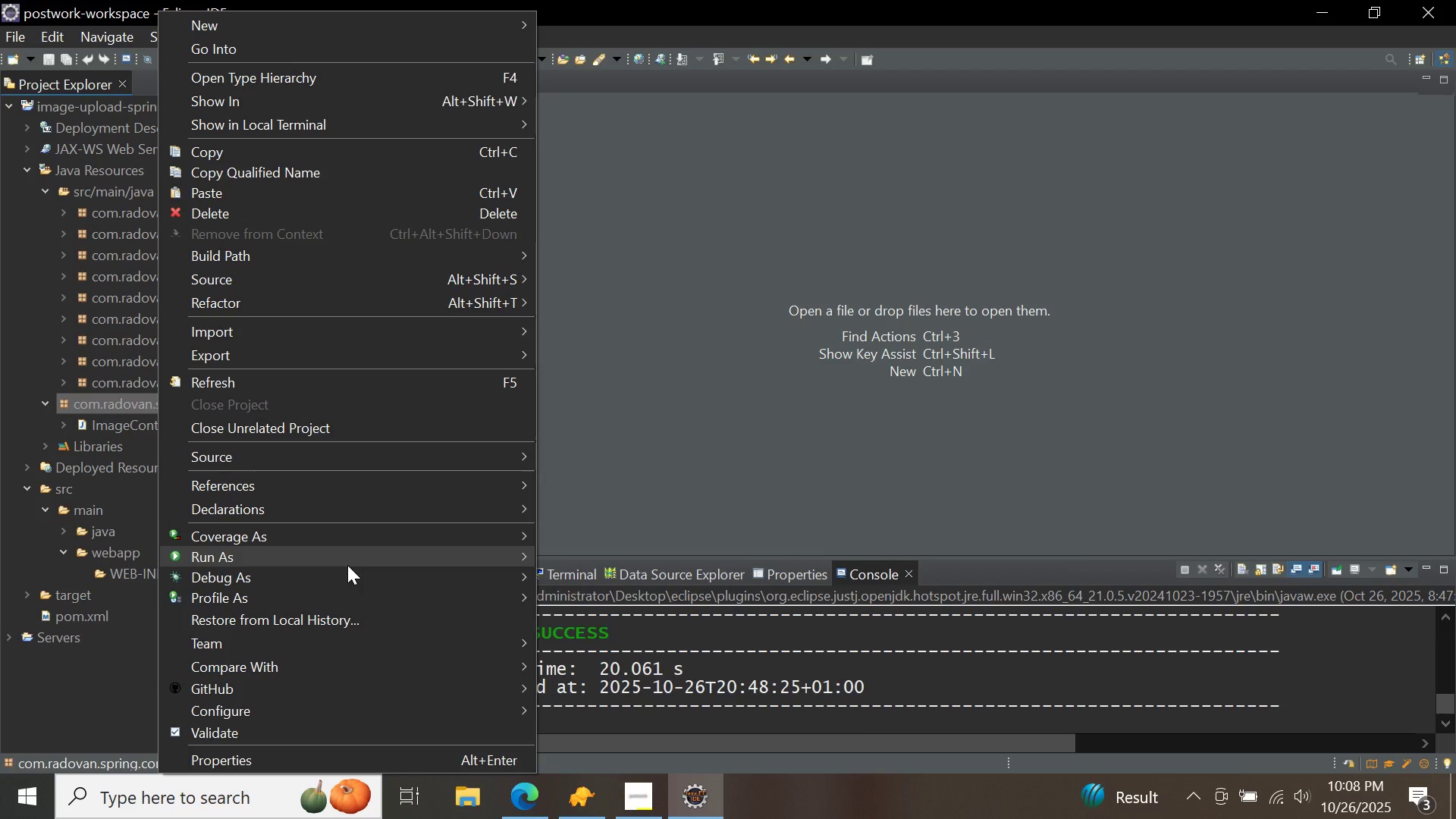 
left_click([569, 299])
 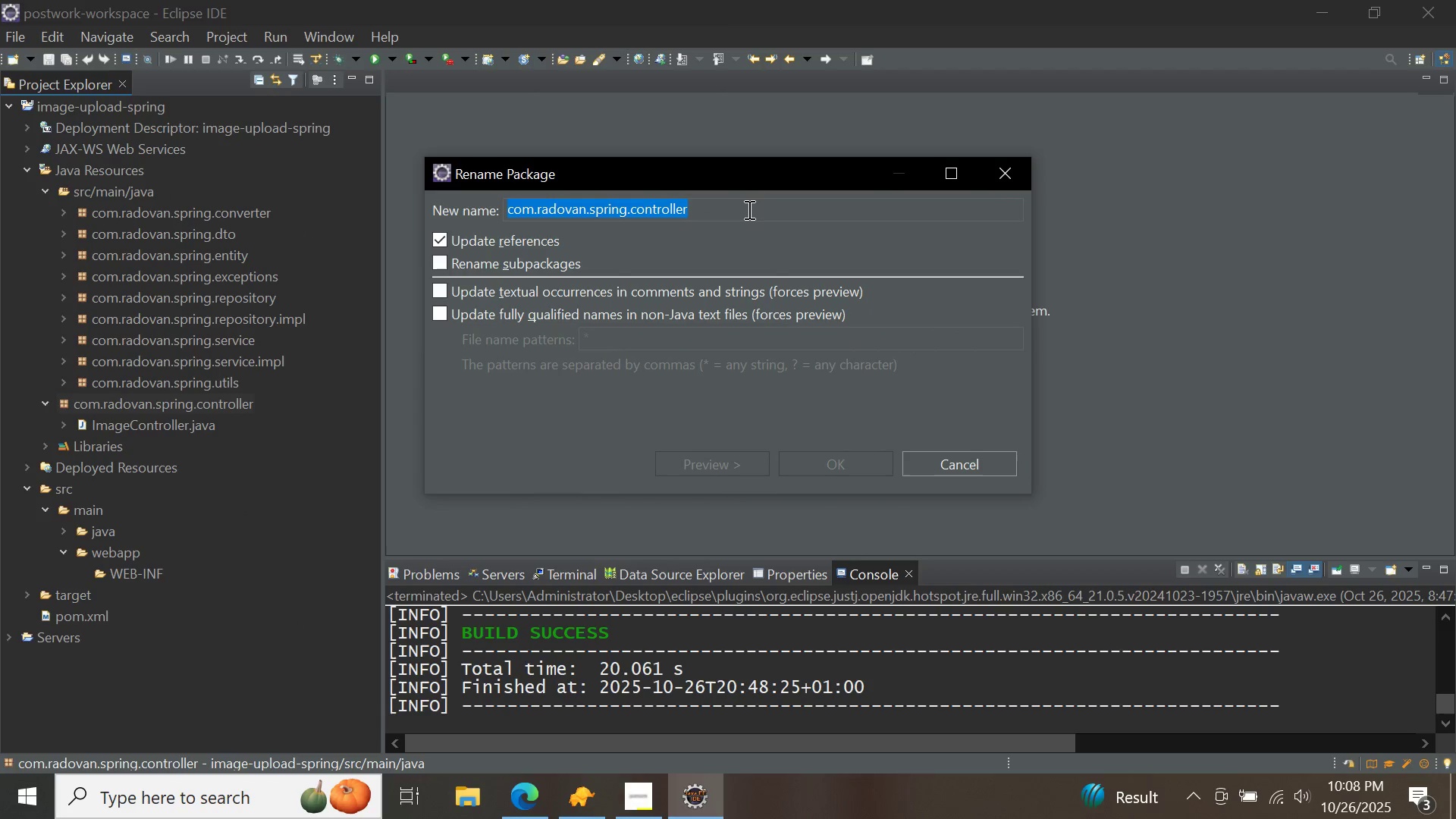 
left_click([747, 207])
 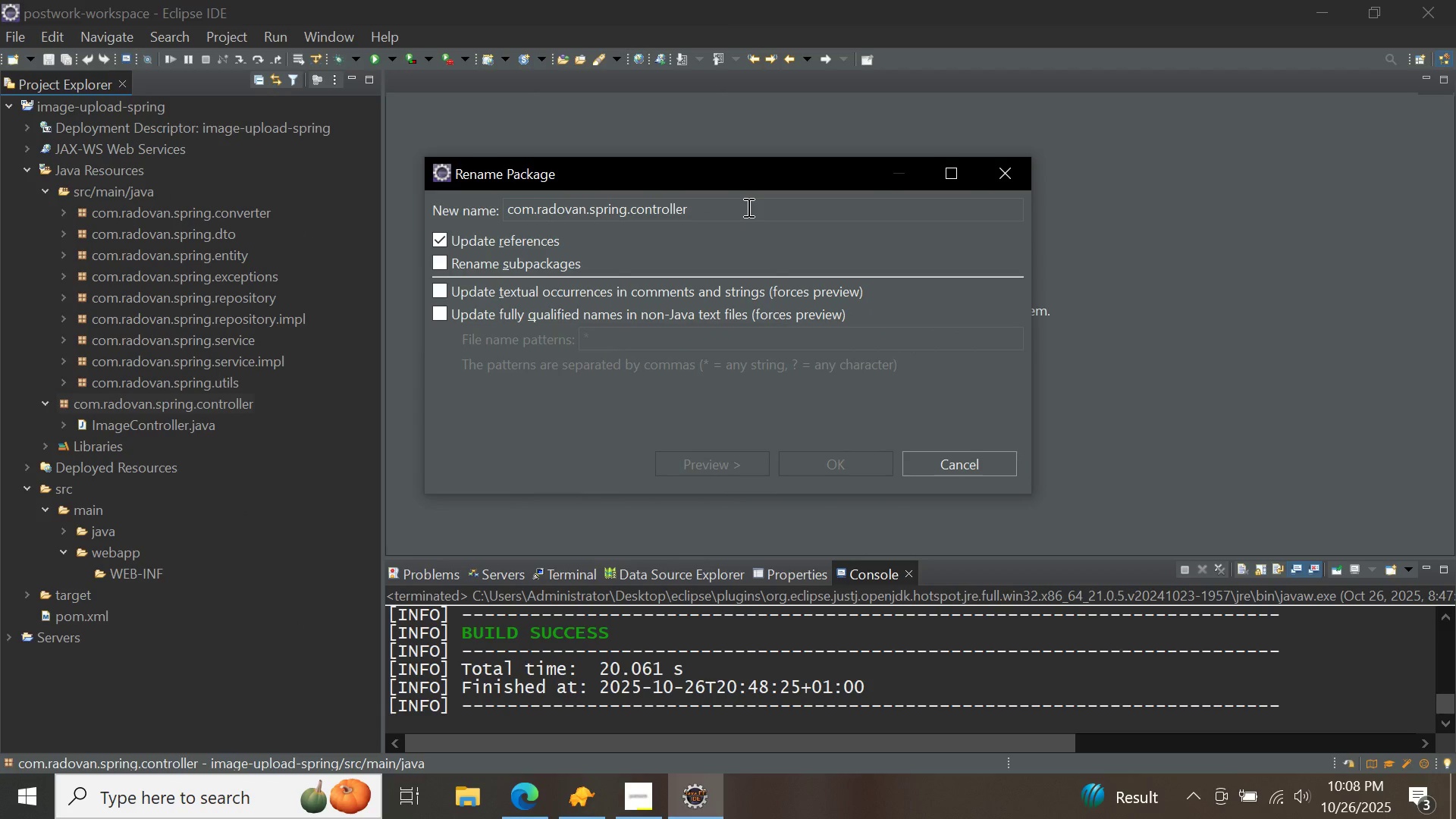 
key(S)
 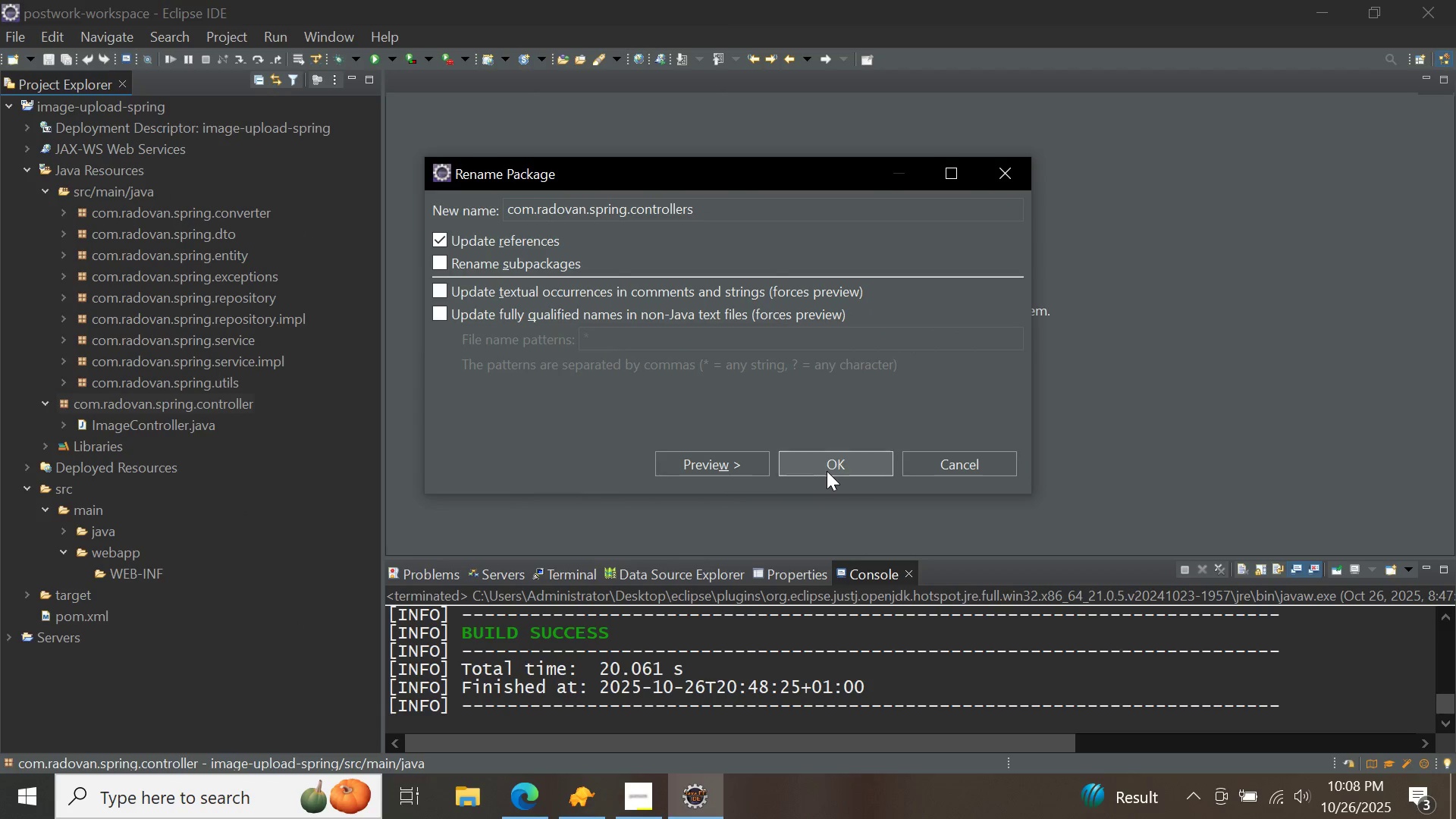 
left_click([827, 470])
 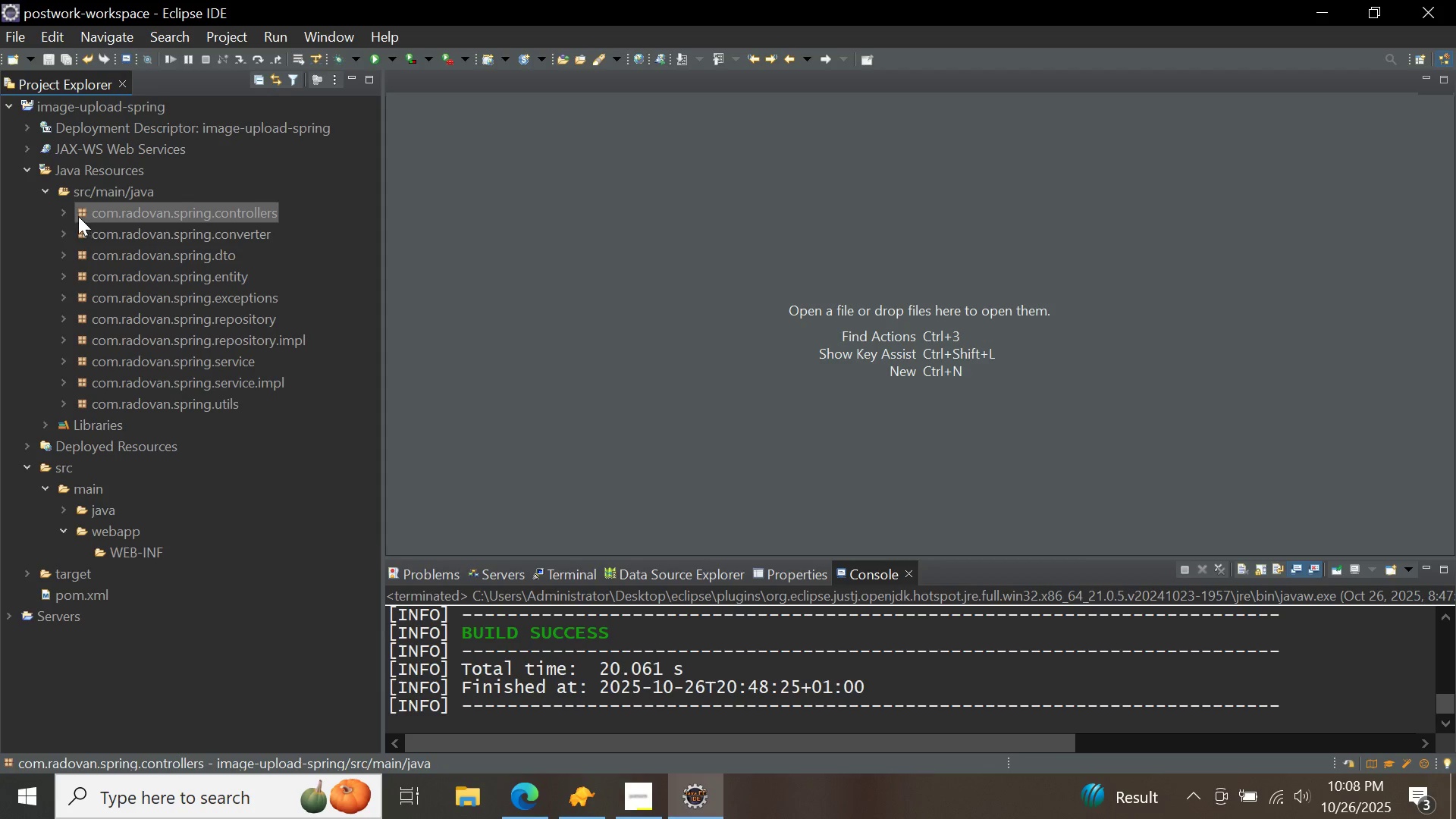 
left_click([68, 214])
 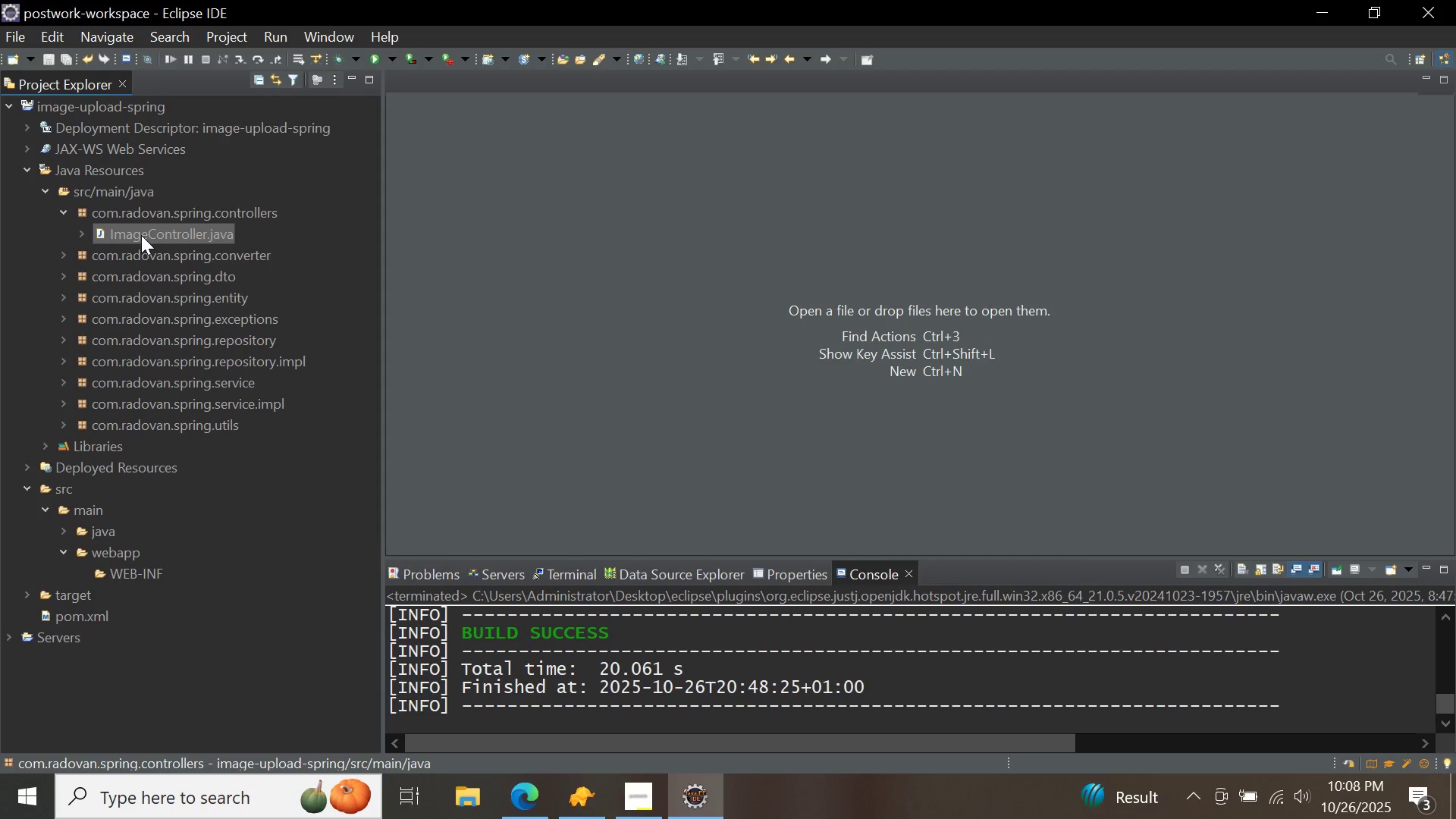 
double_click([141, 235])
 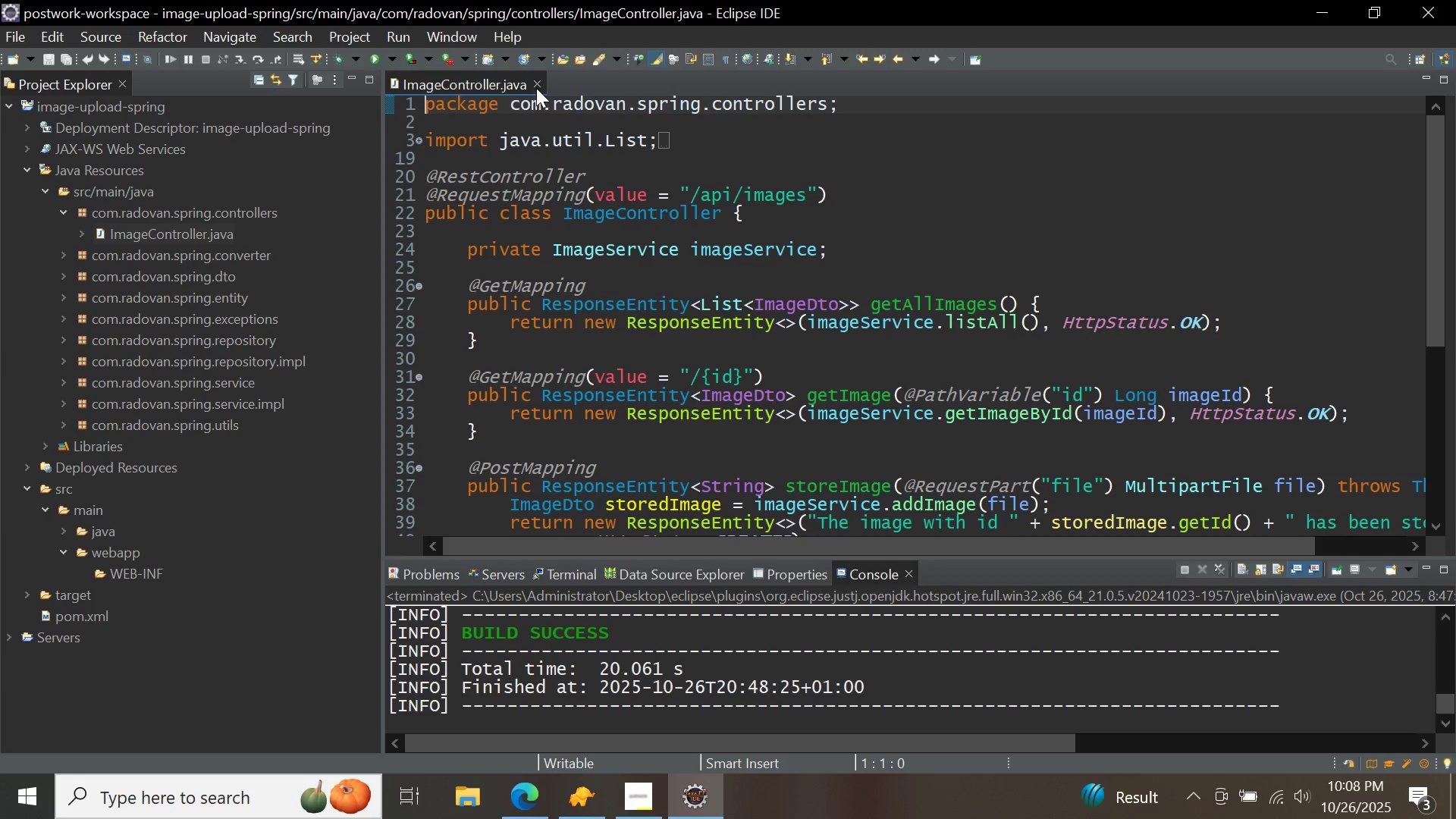 
left_click([535, 87])
 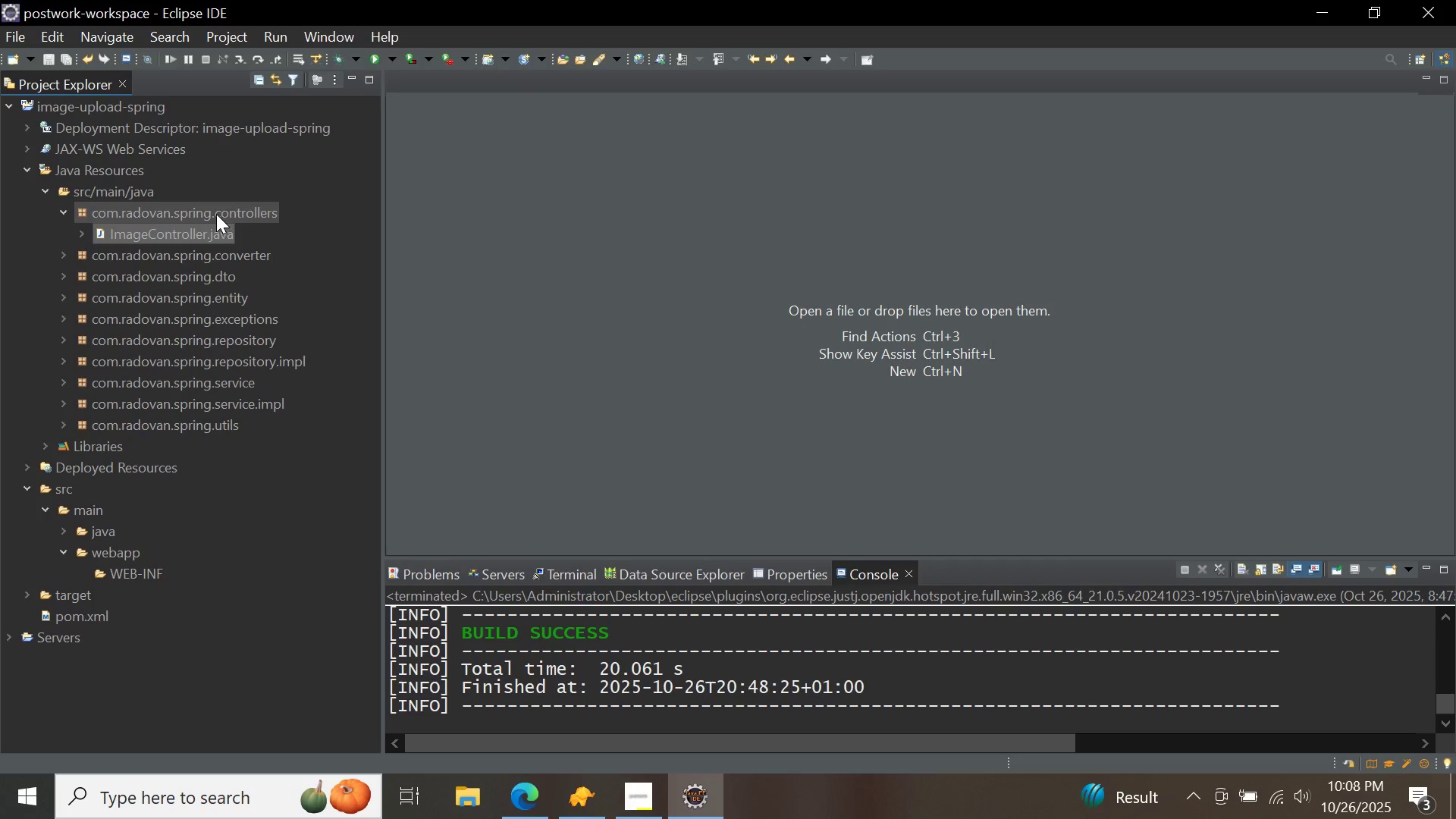 
right_click([215, 214])
 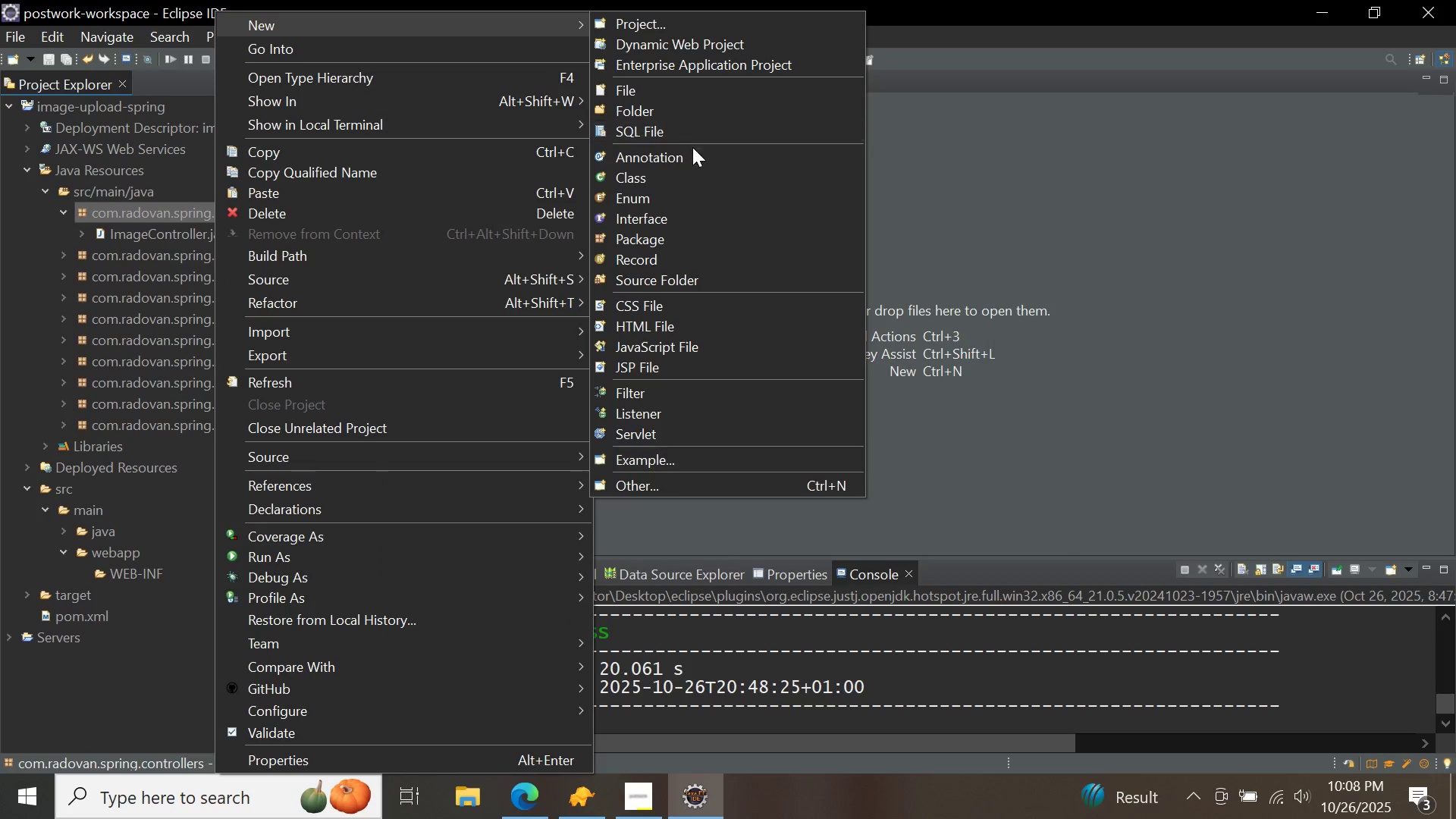 
left_click([696, 171])
 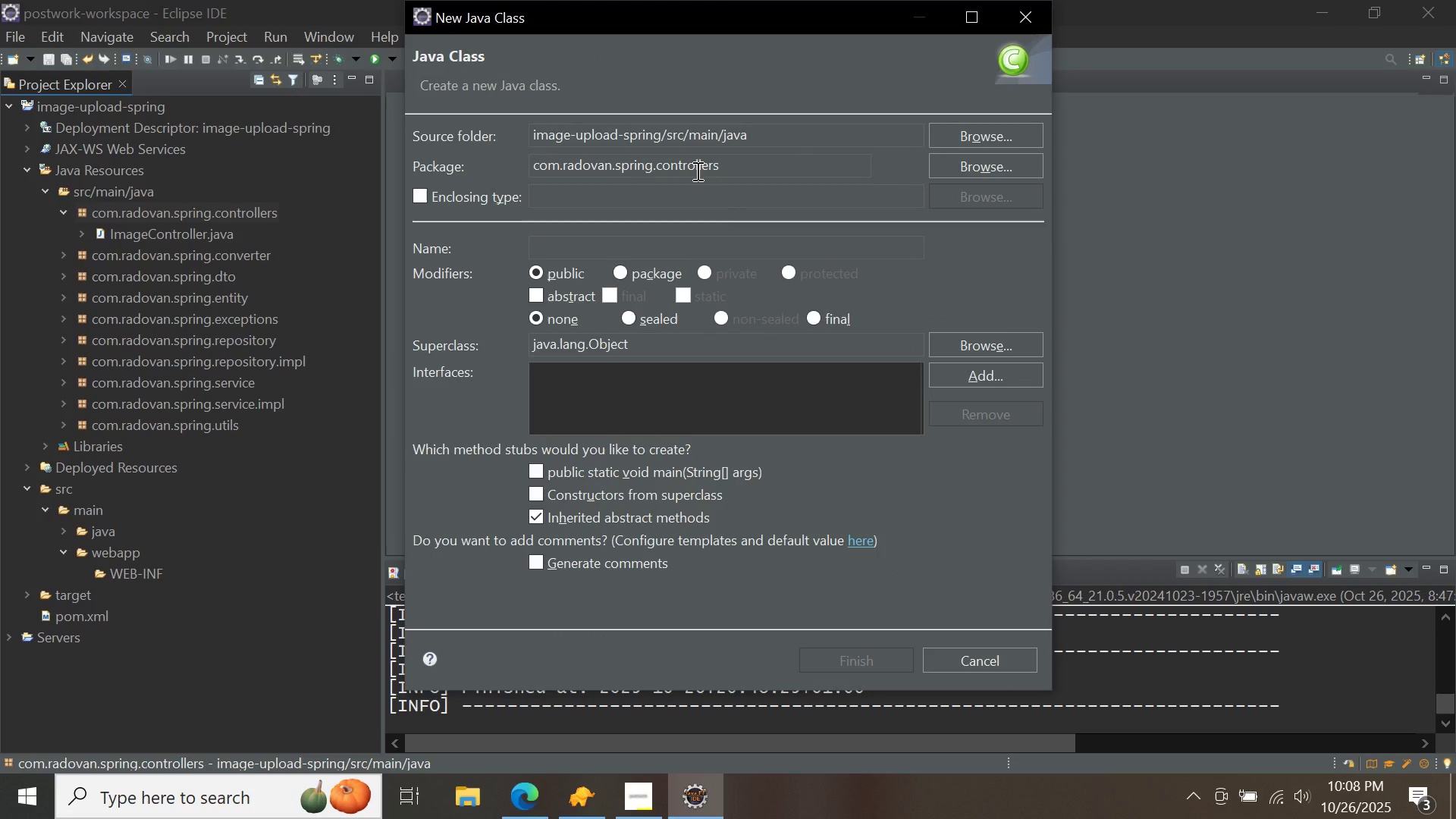 
type(ErrorsController)
 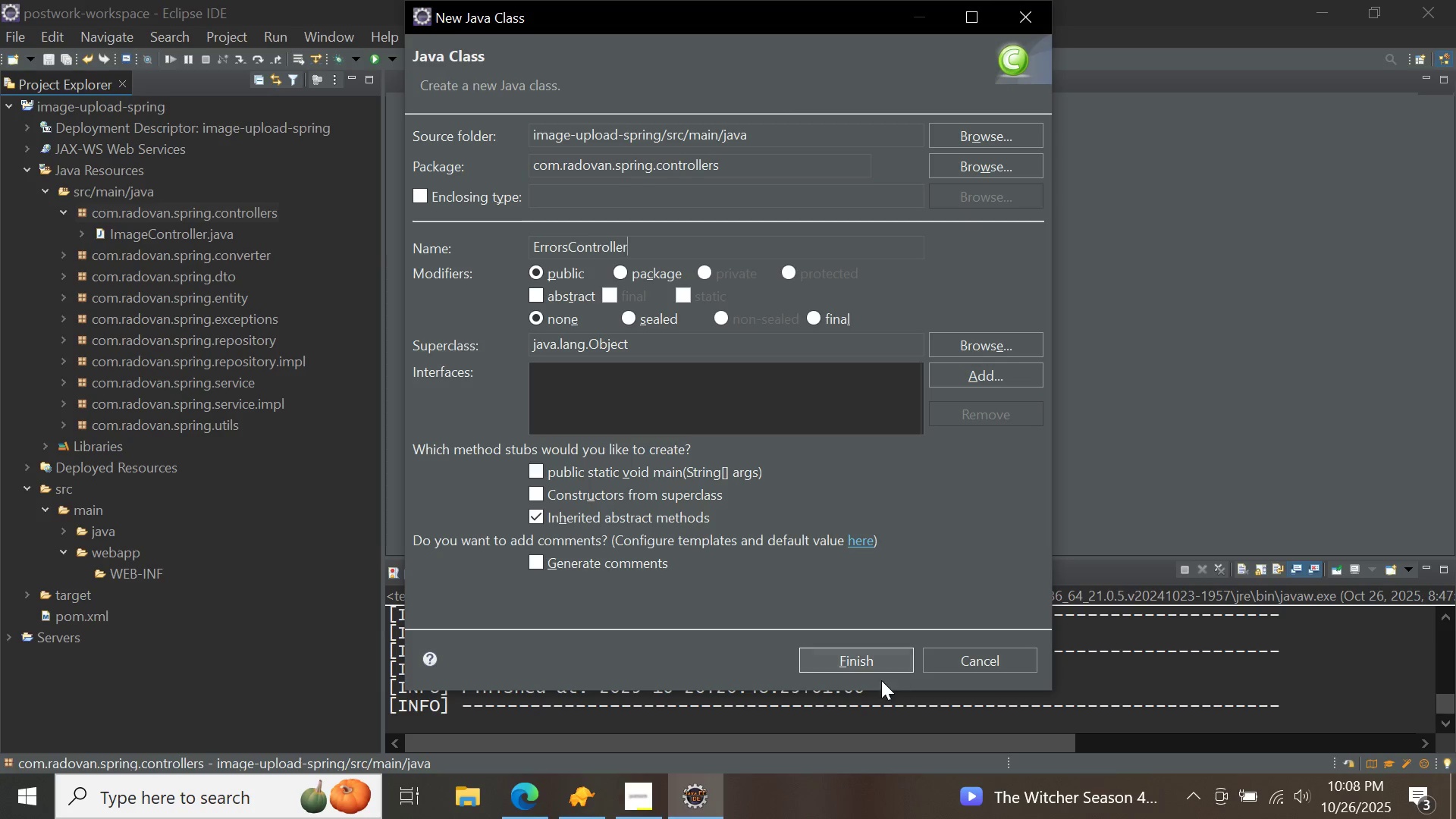 
left_click([869, 668])
 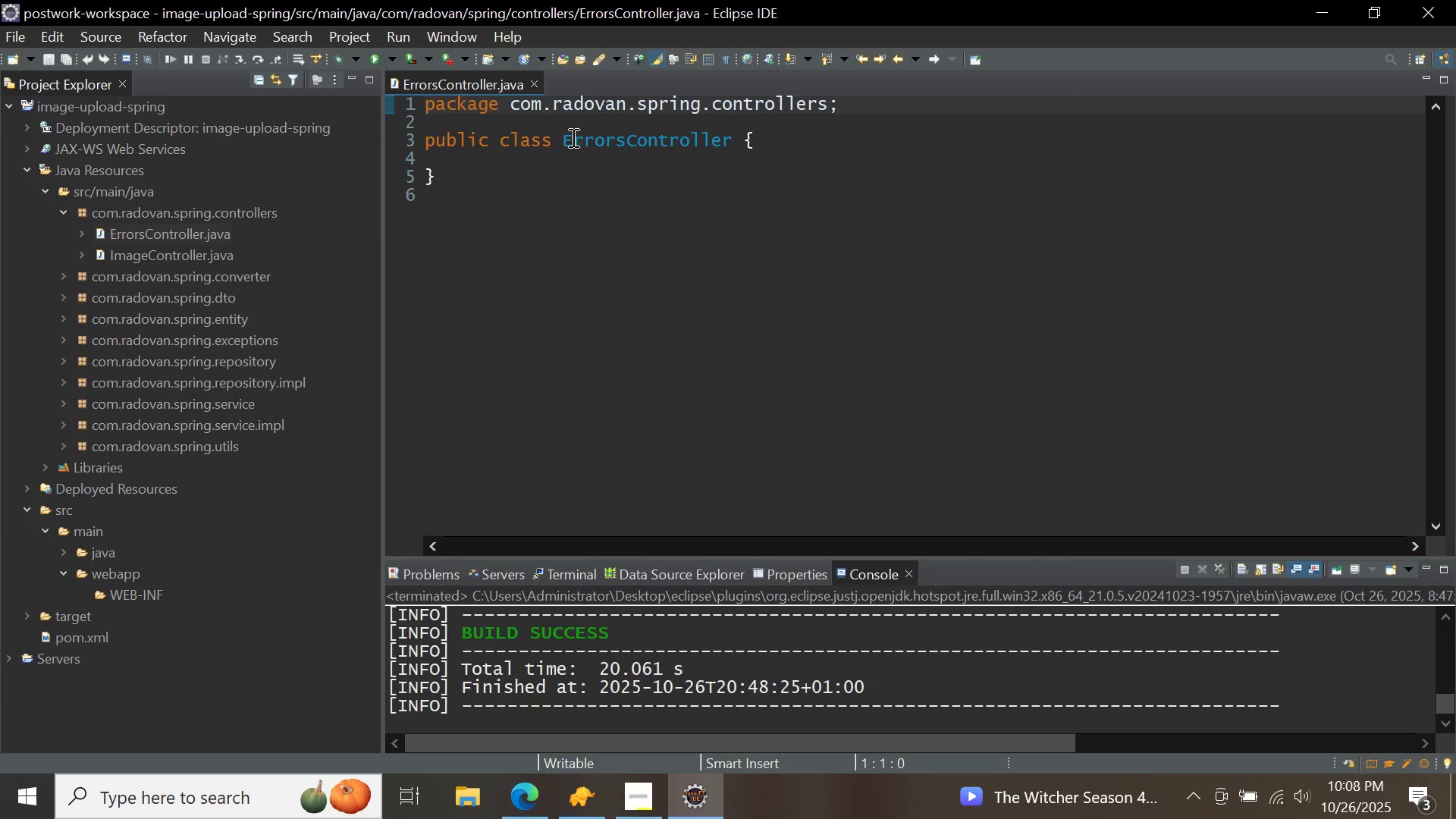 
left_click([563, 119])
 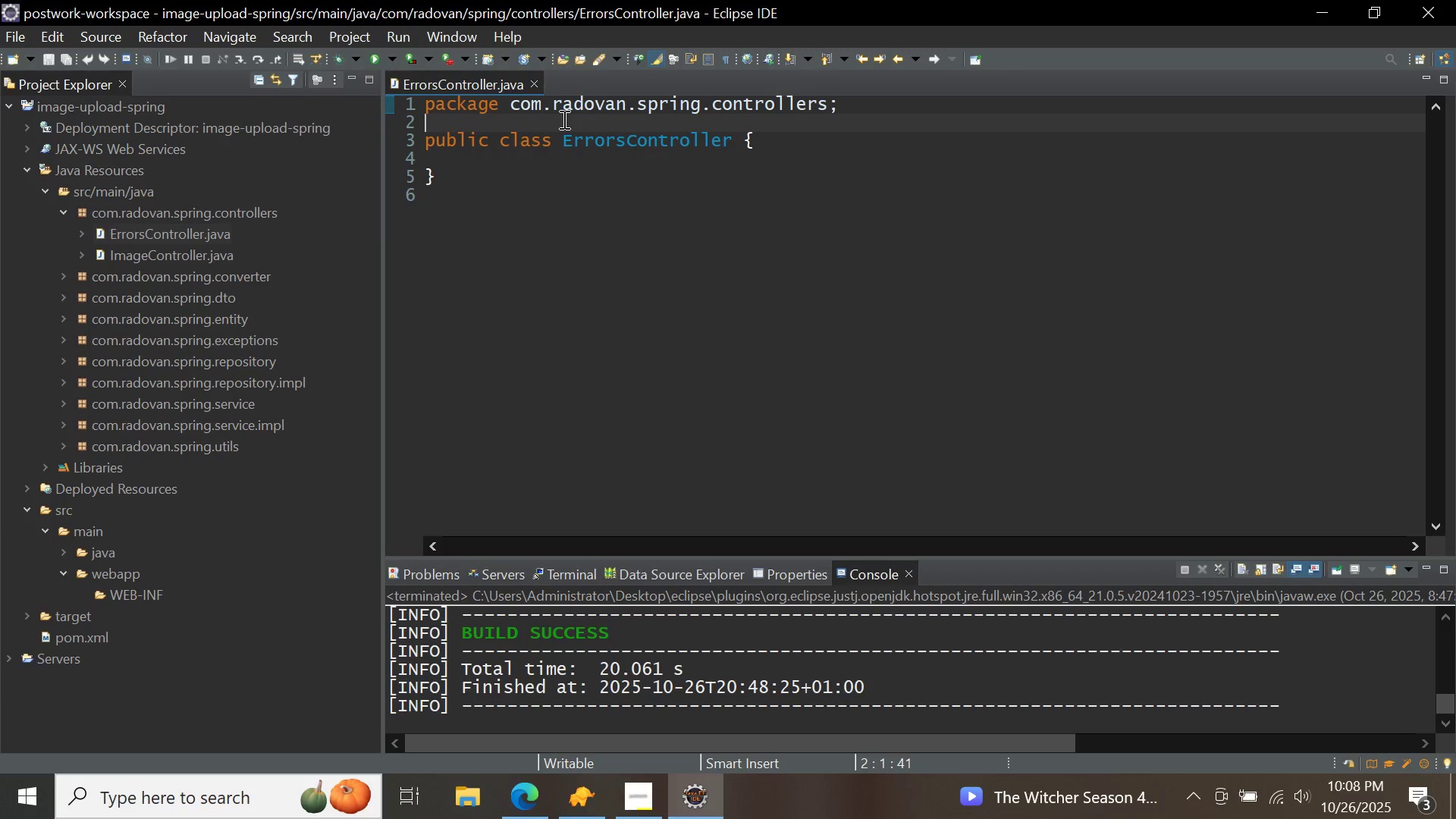 
key(Enter)
 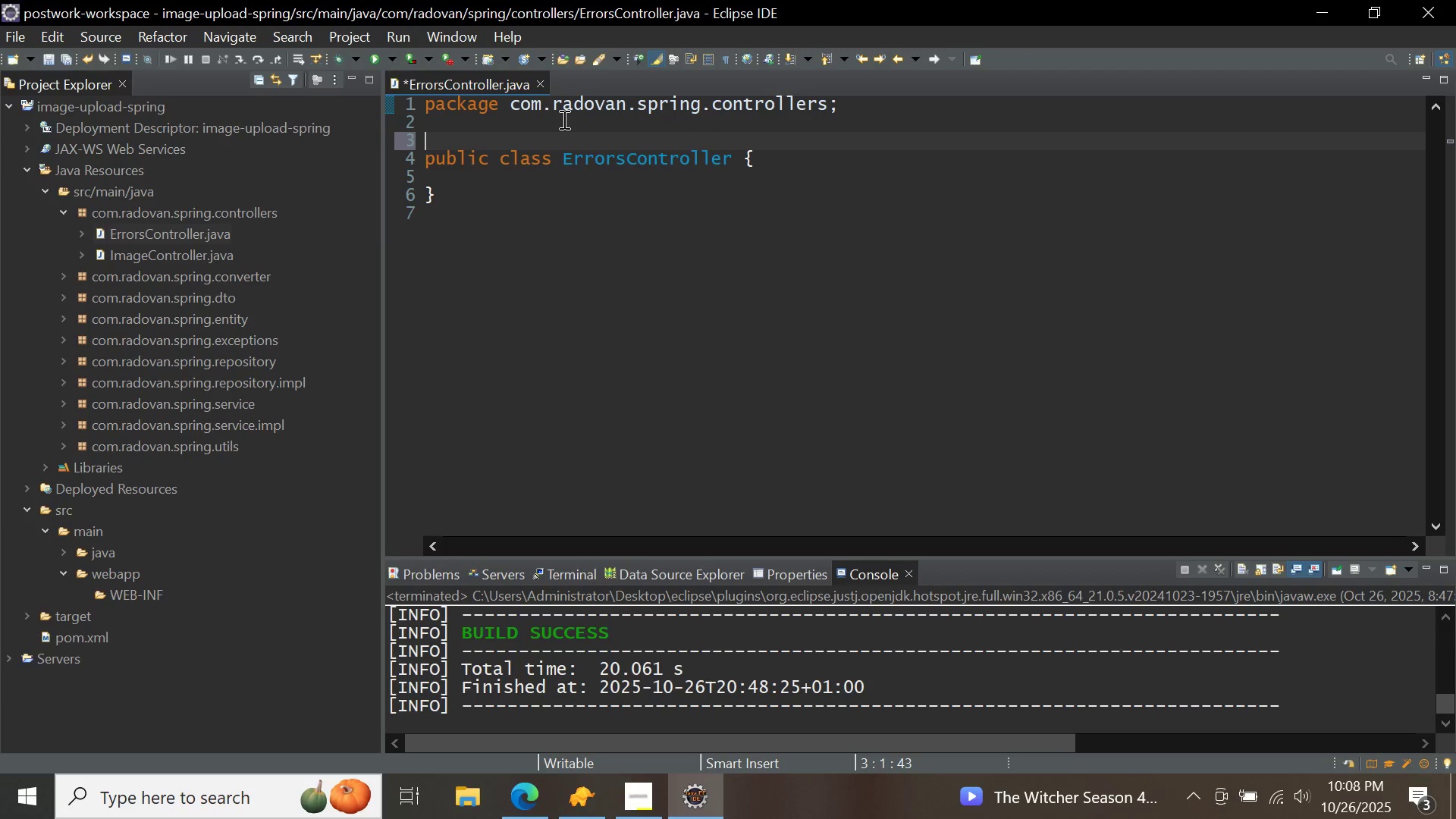 
type(@restco)
 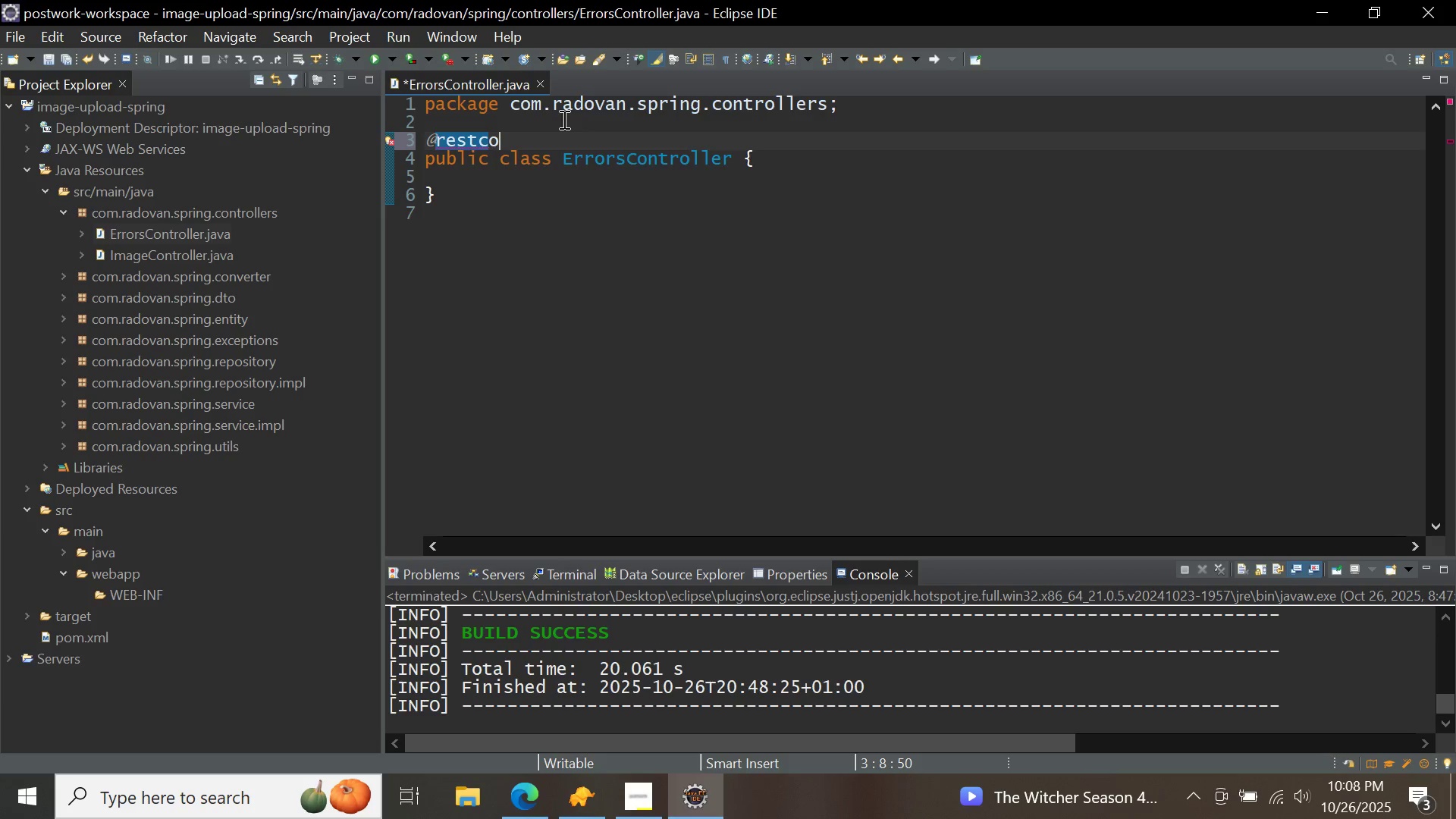 
key(Control+ControlLeft)
 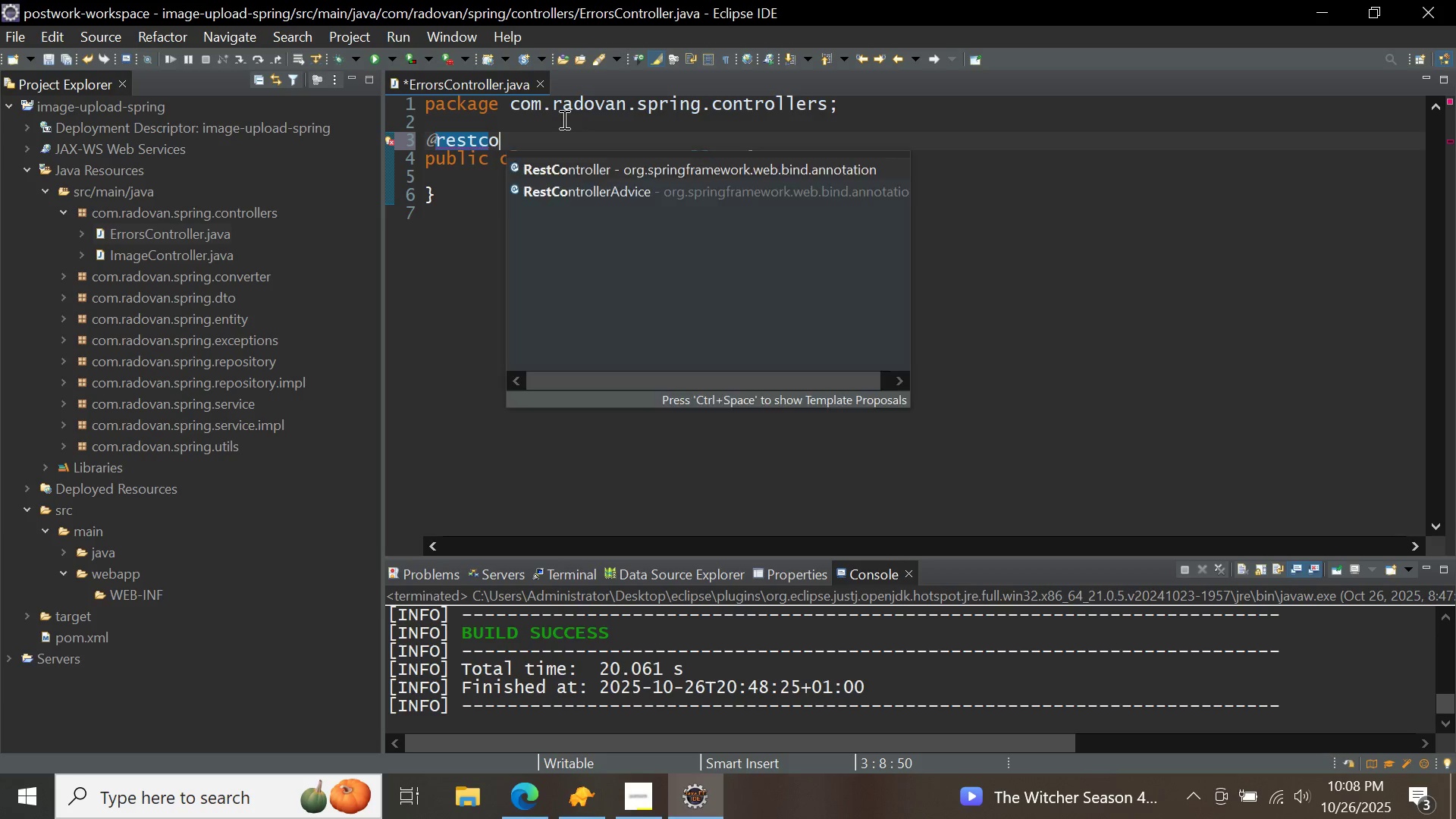 
key(Control+Space)
 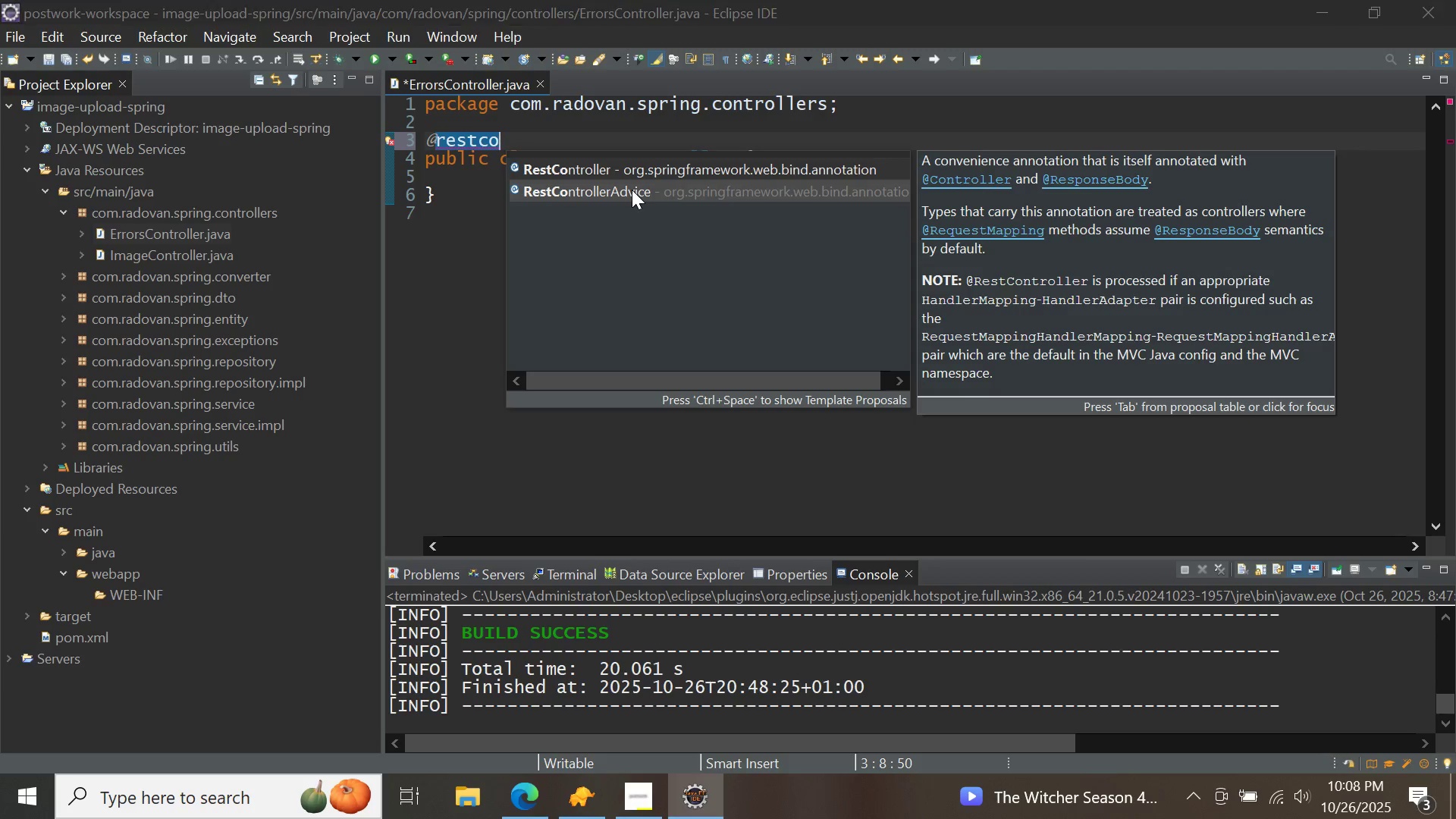 
double_click([632, 190])
 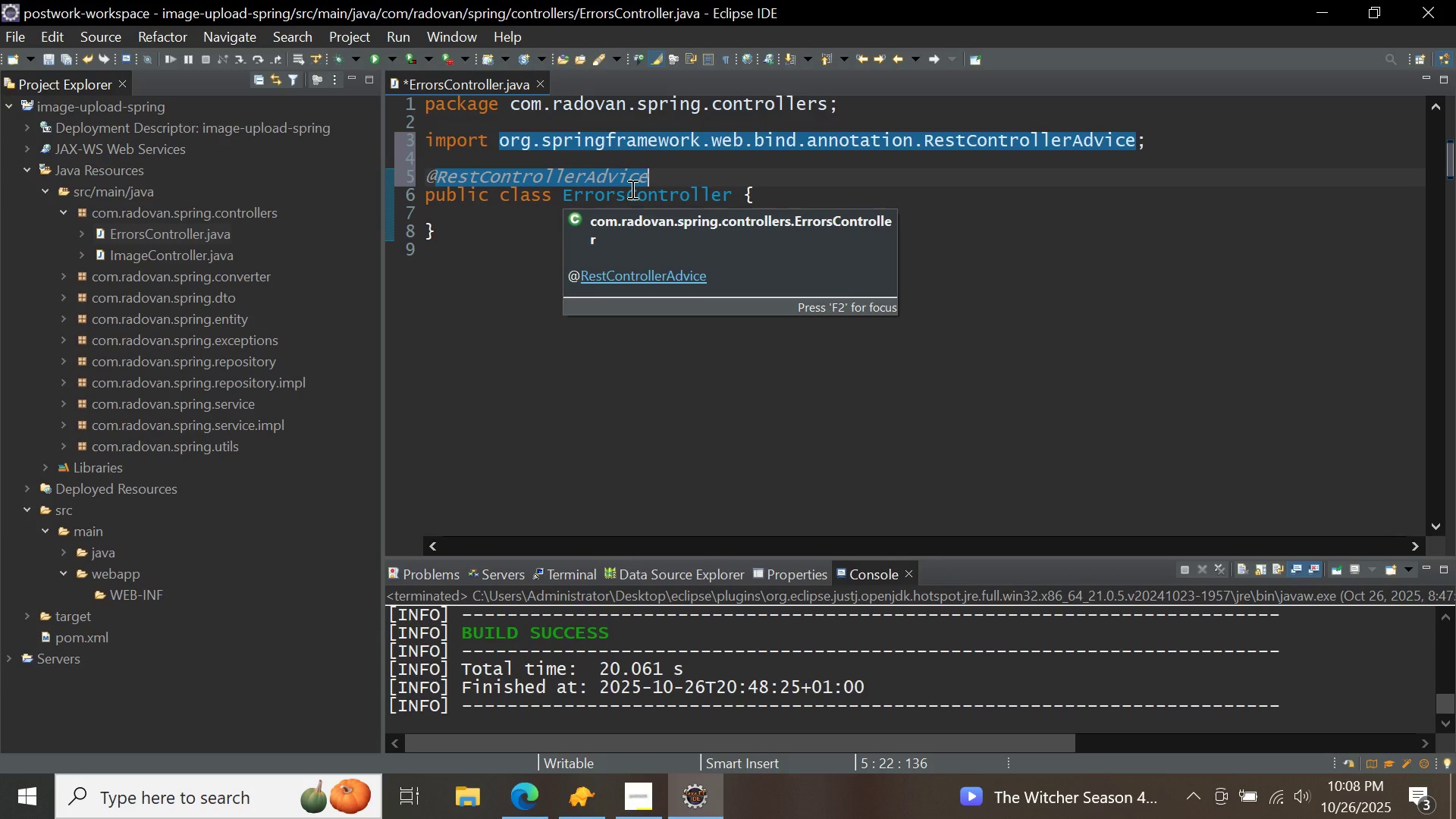 
wait(11.07)
 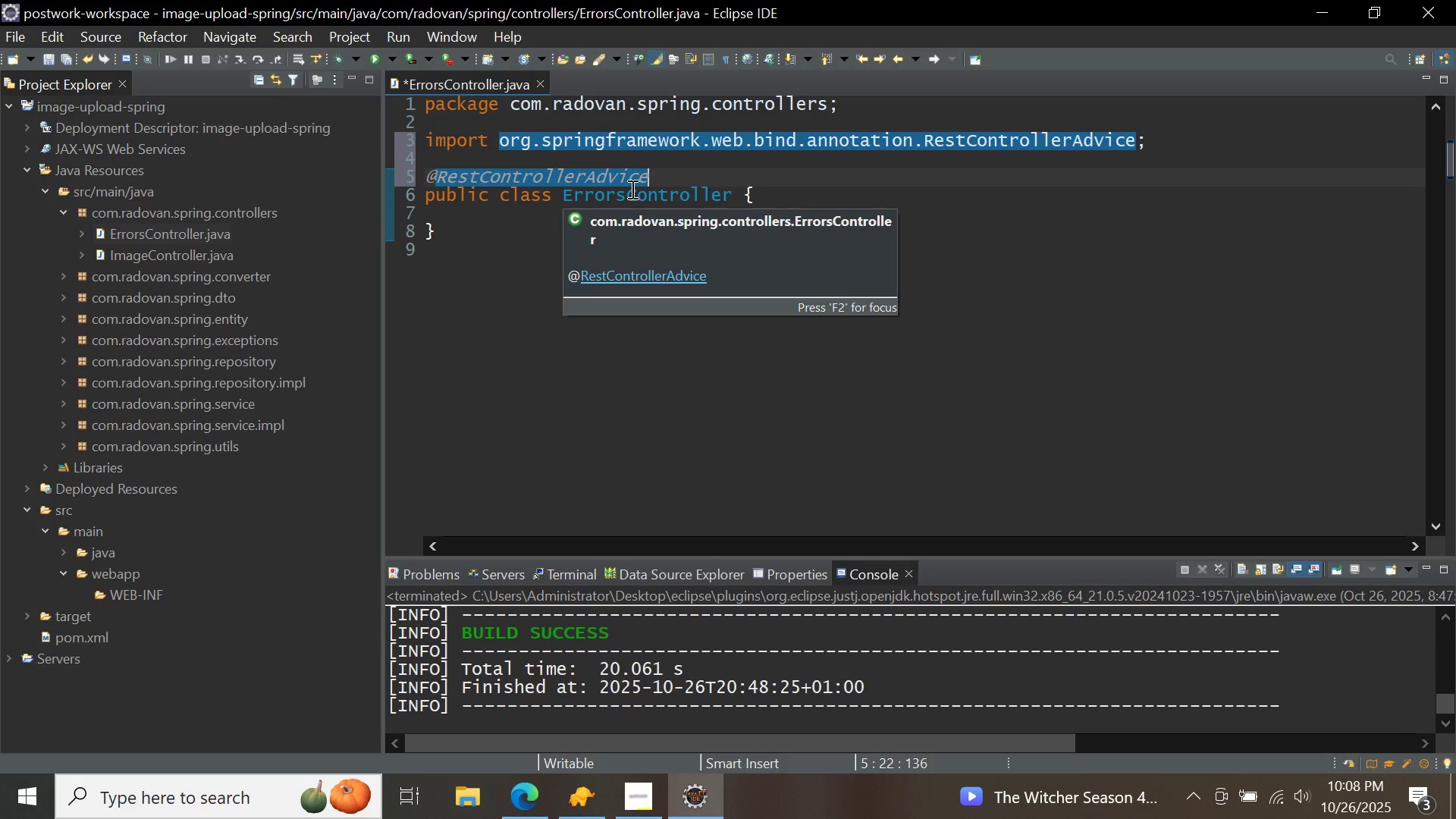 
left_click([785, 196])
 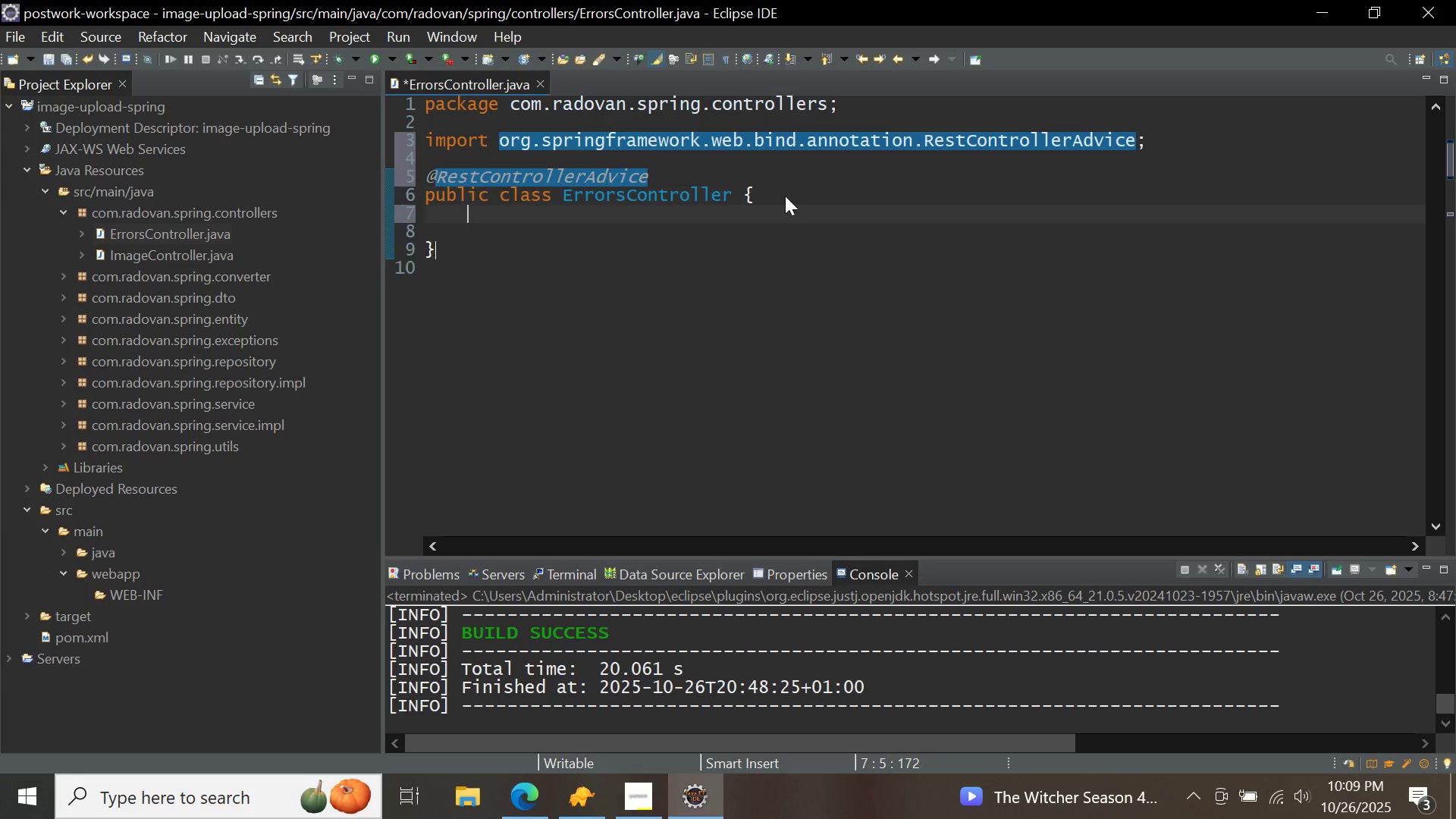 
key(Enter)
 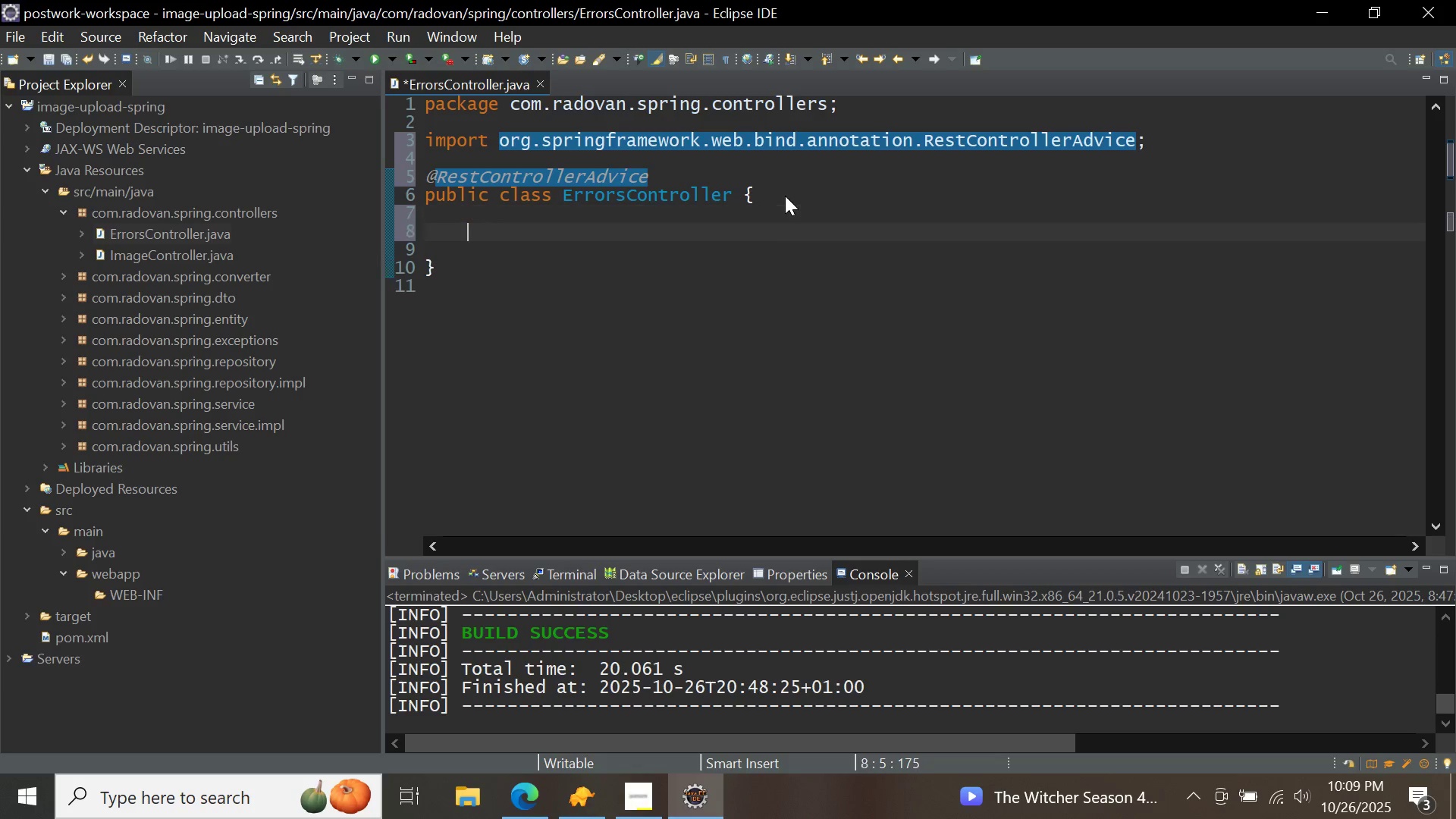 
key(Enter)
 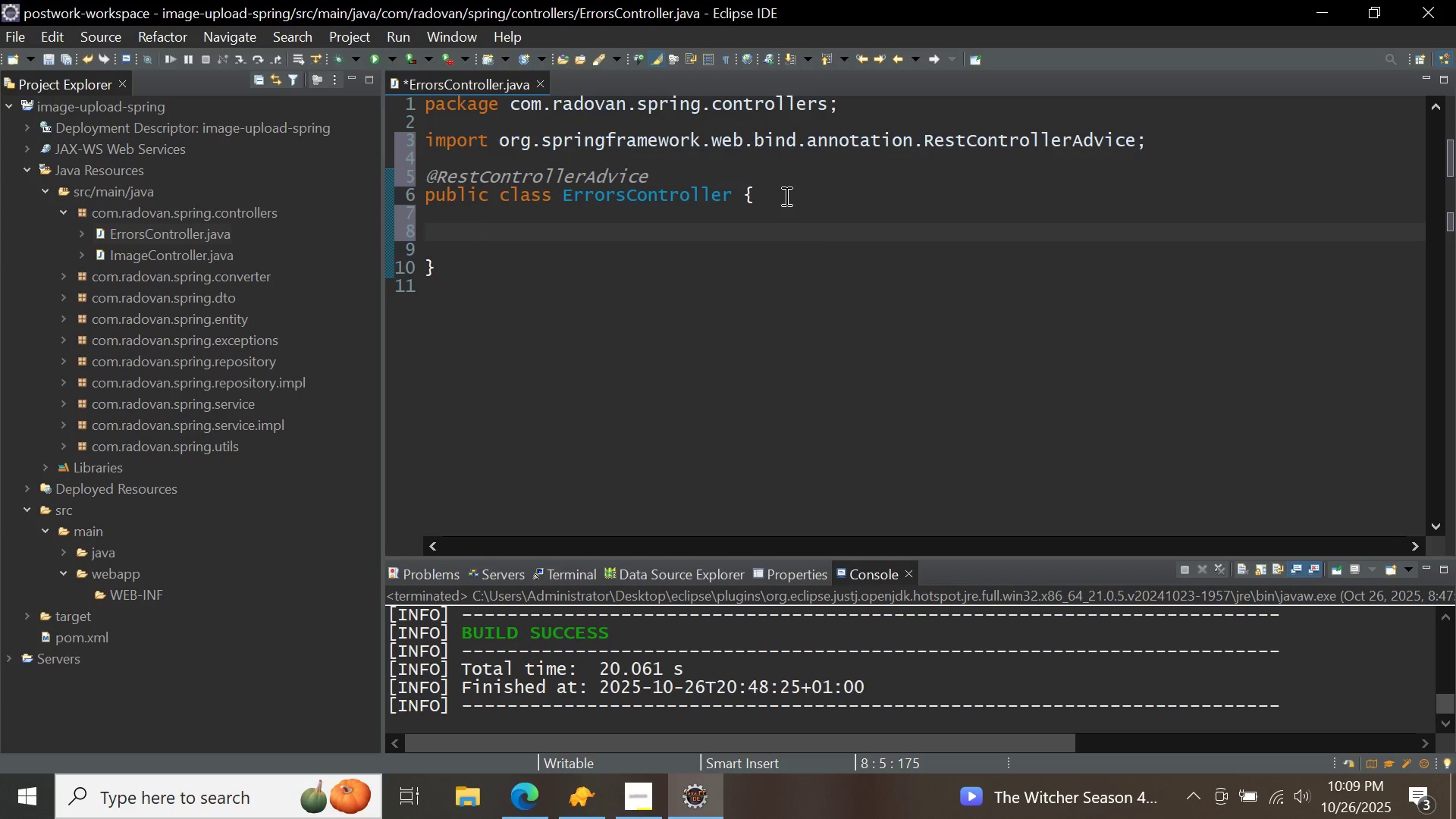 
type(public respo)
 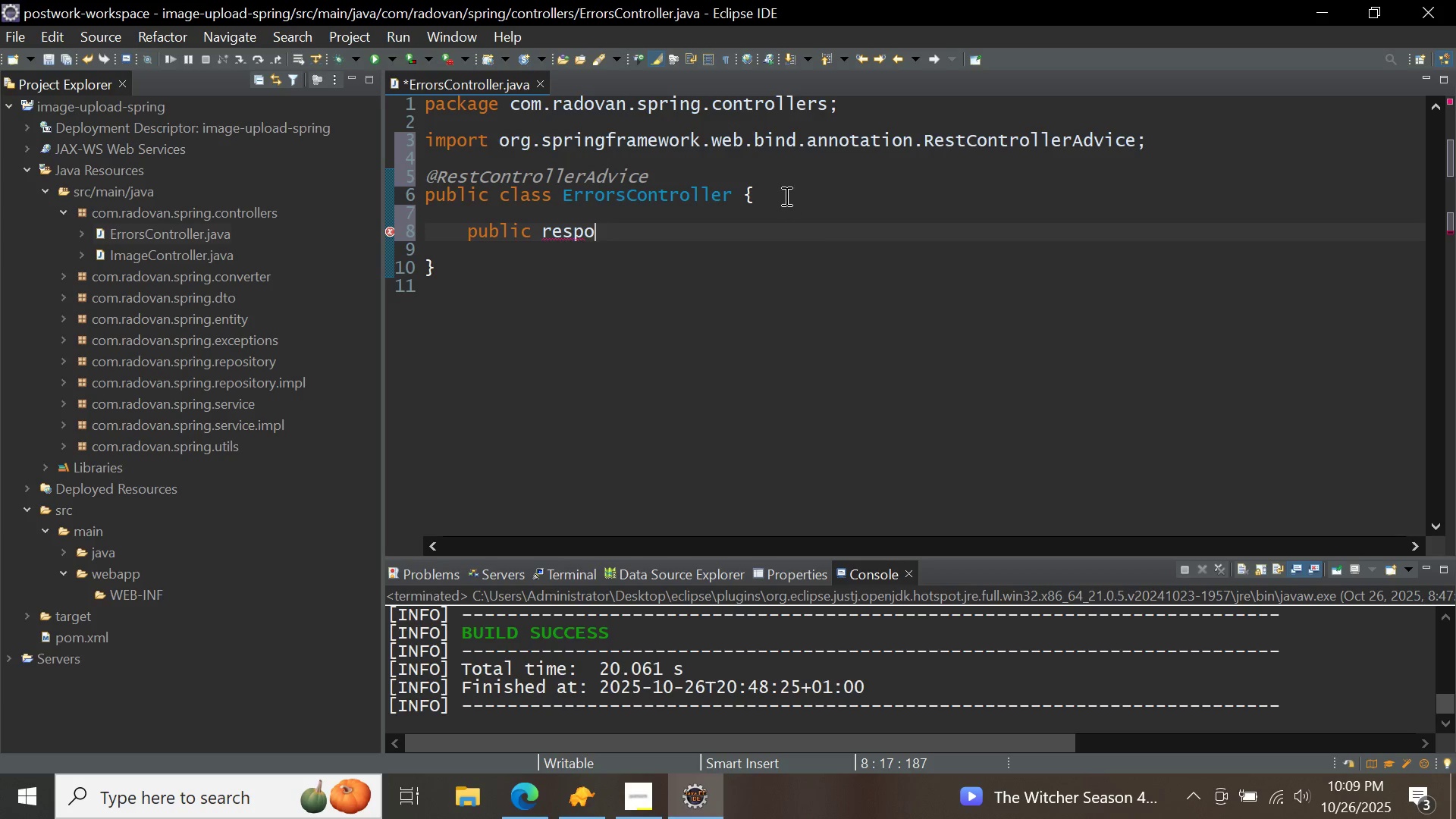 
key(Control+ControlLeft)
 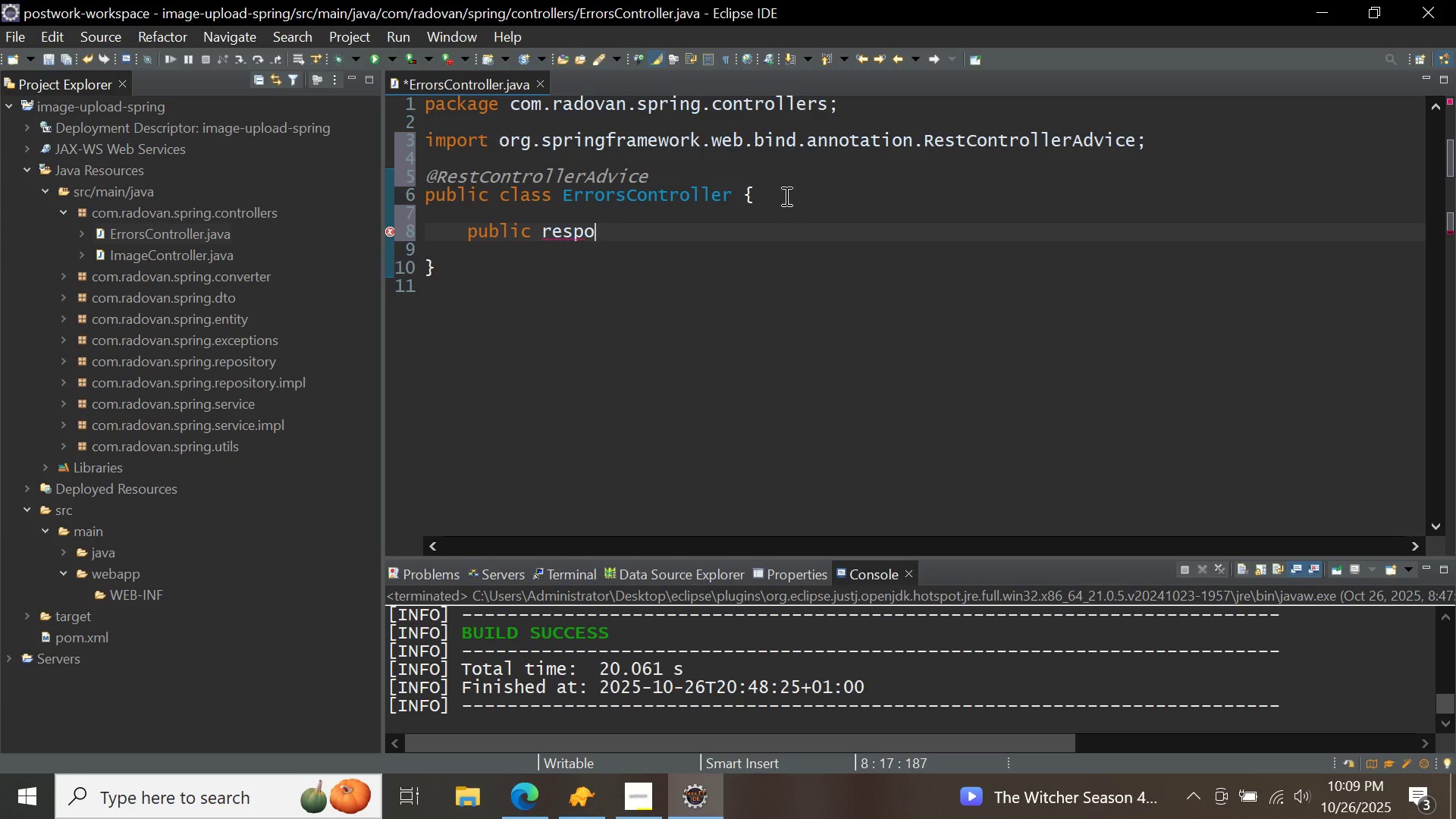 
key(Control+Space)
 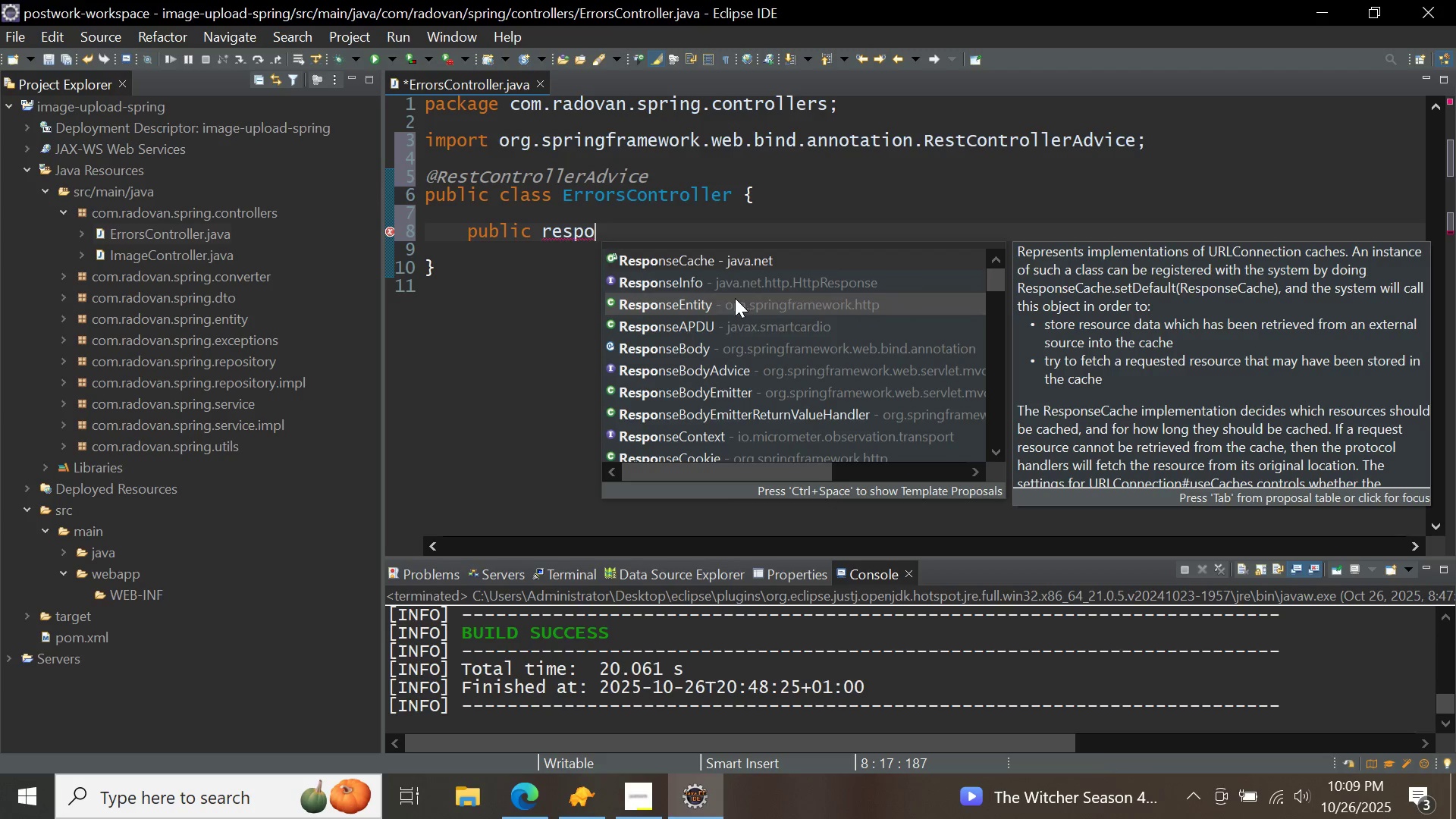 
double_click([735, 298])
 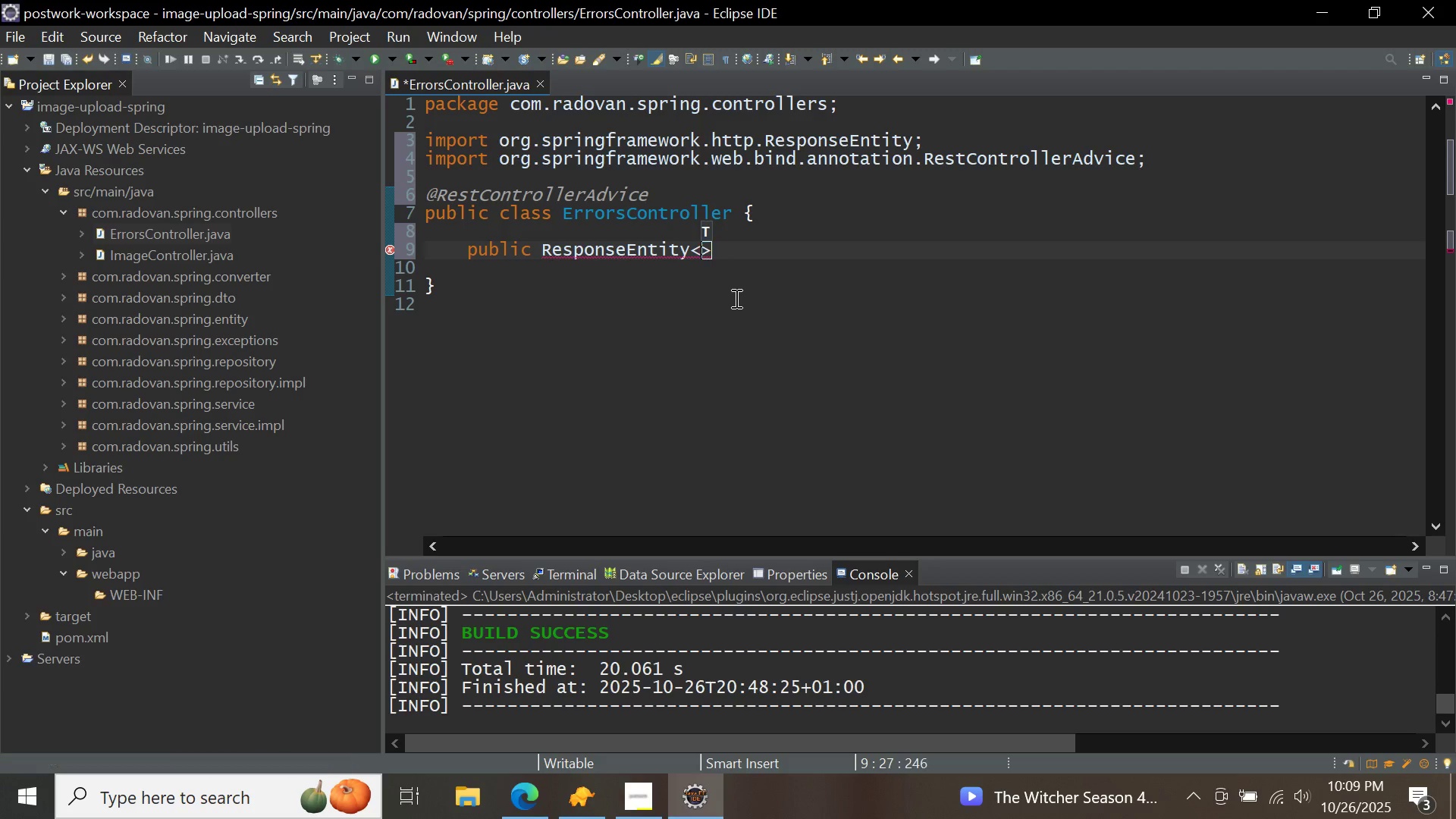 
key(Backspace)
type(String)
 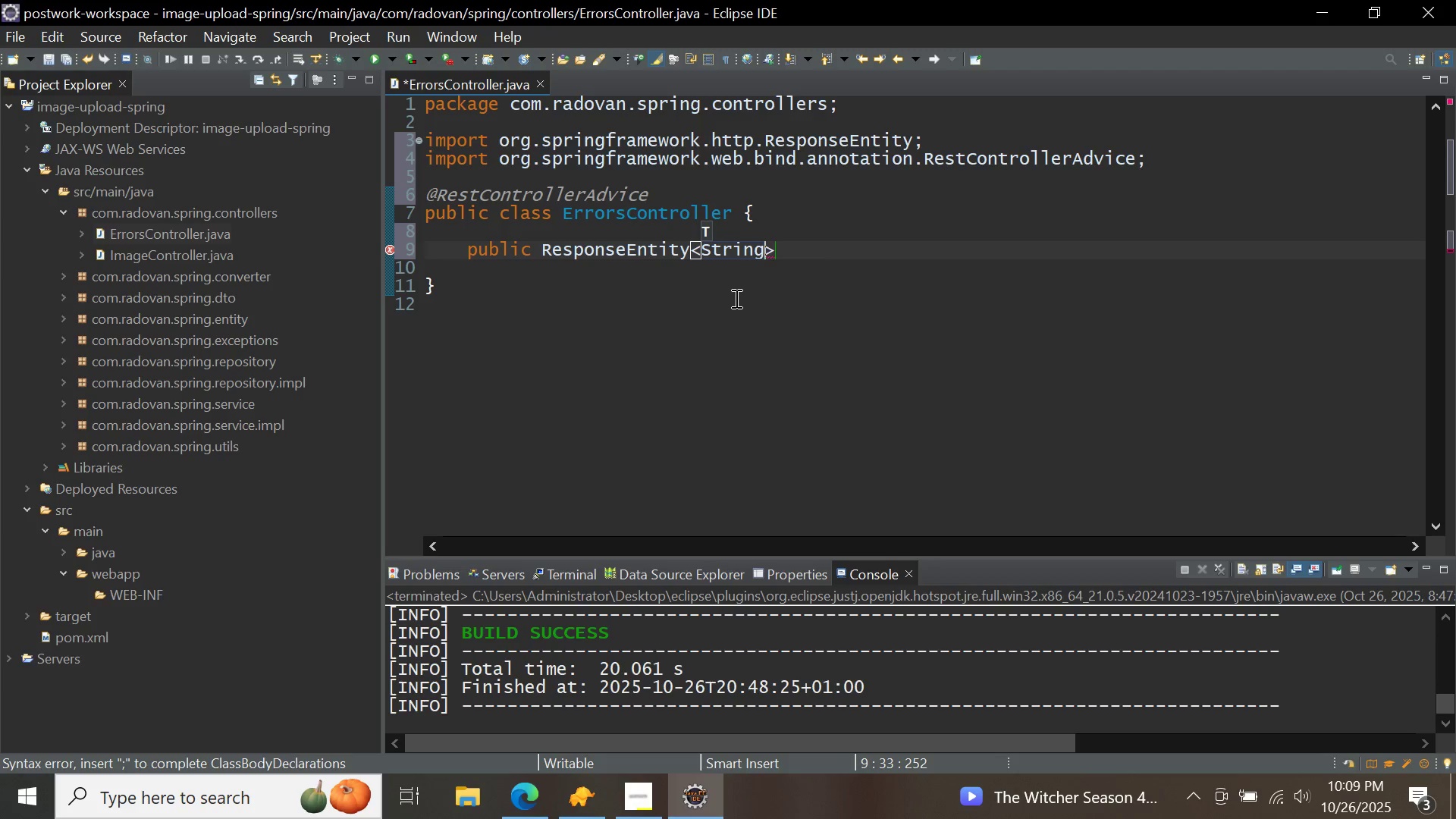 
key(ArrowRight)
 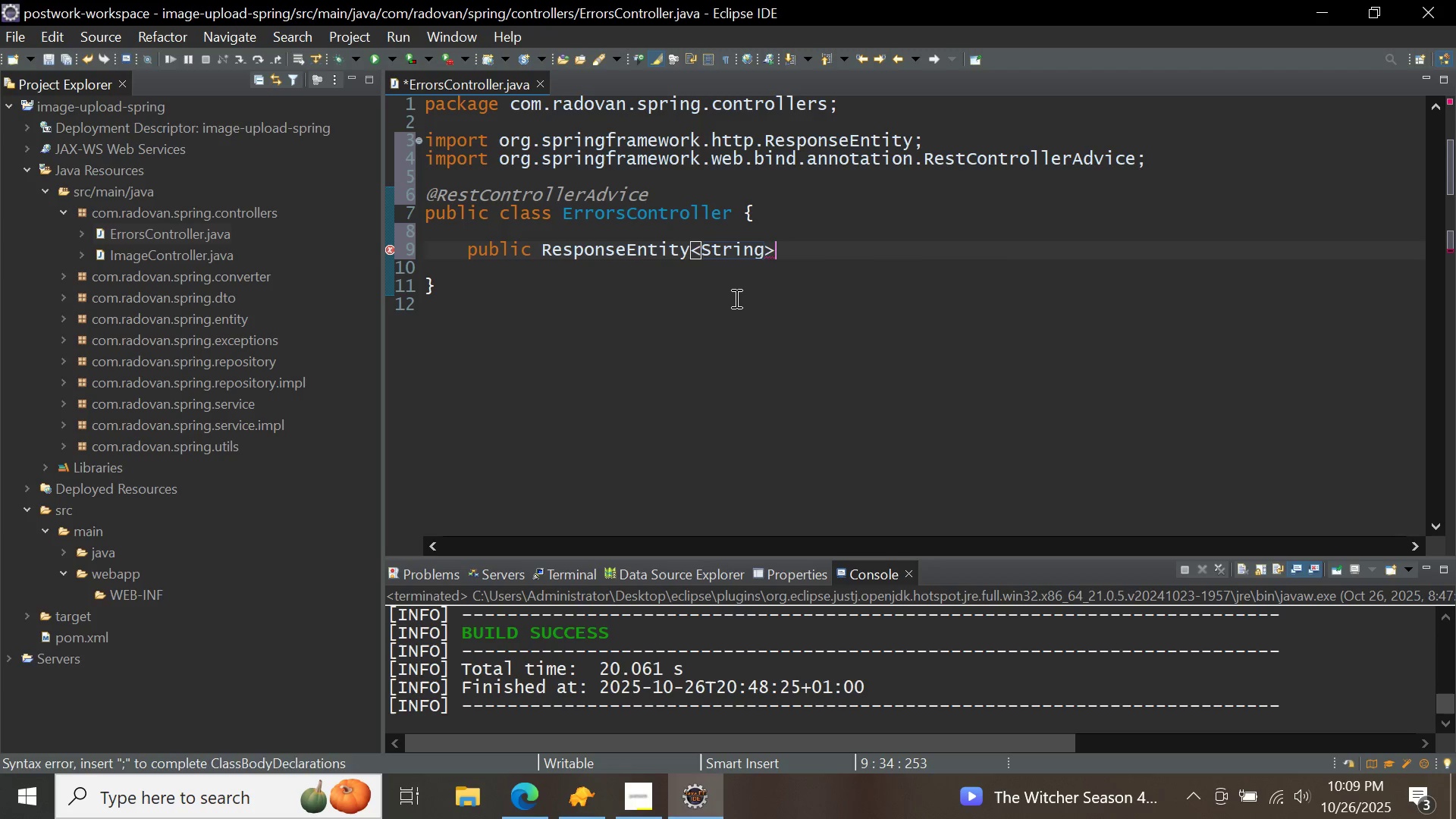 
type( handle(datanot)
 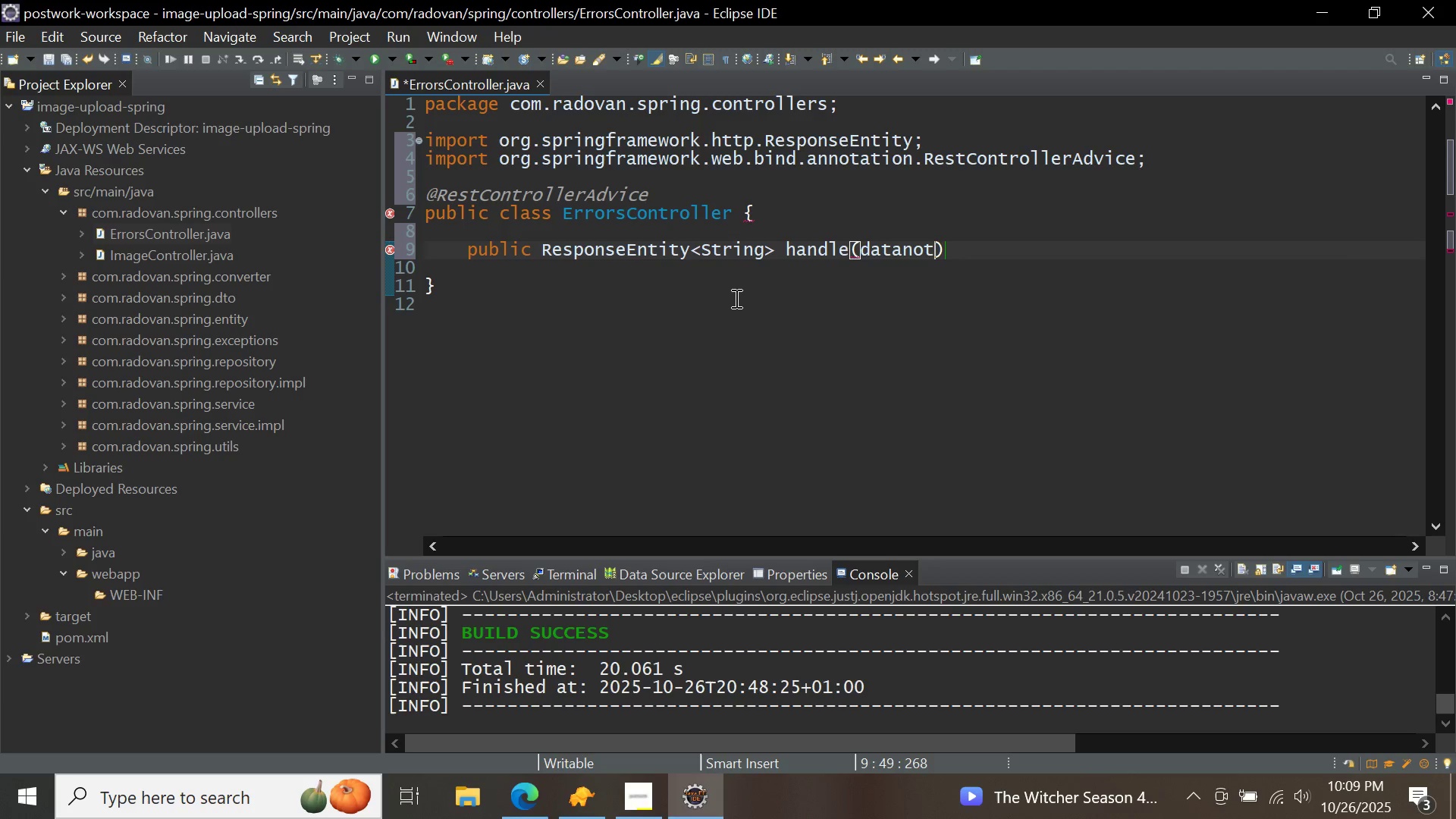 
 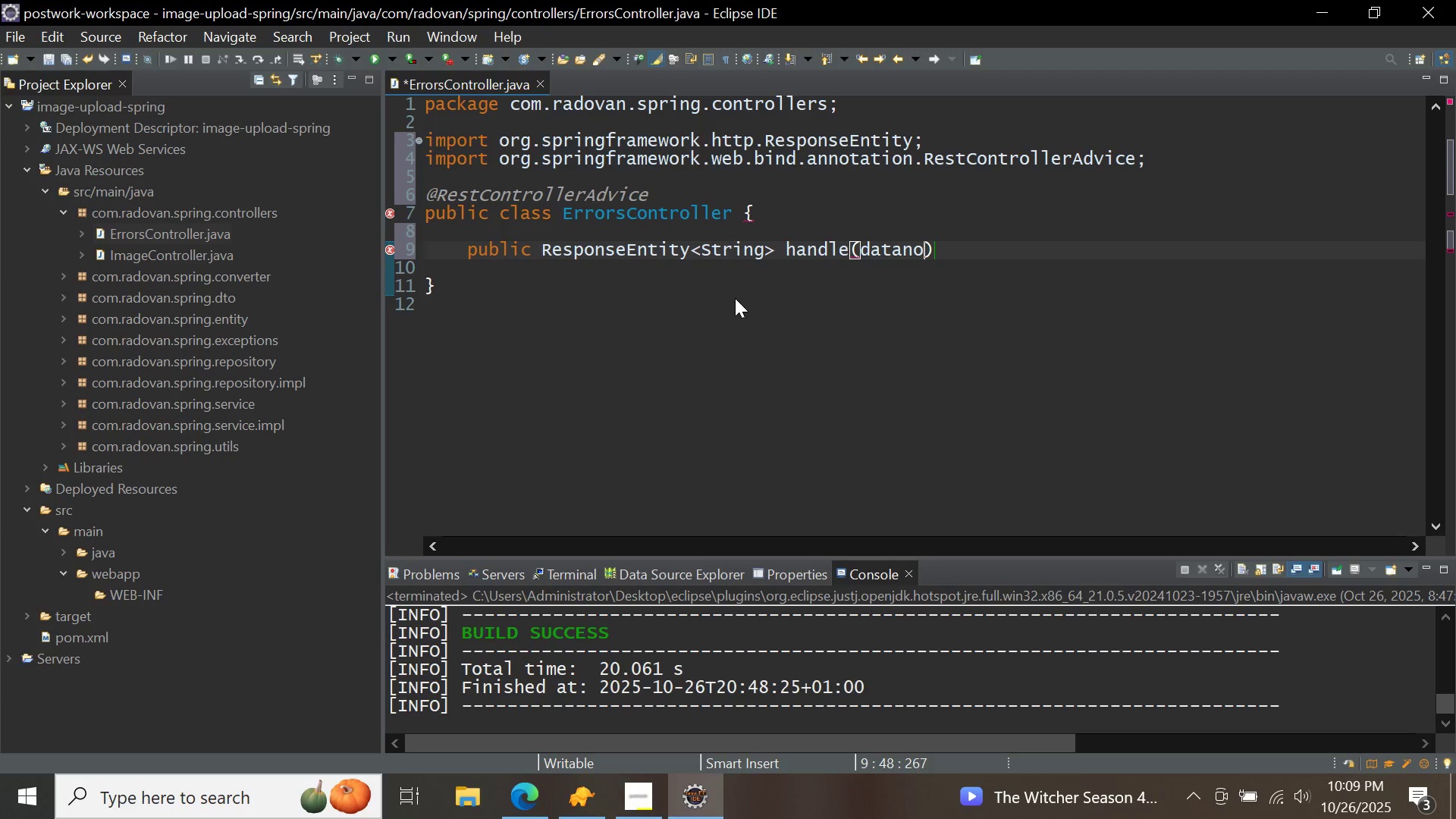 
key(Control+ControlLeft)
 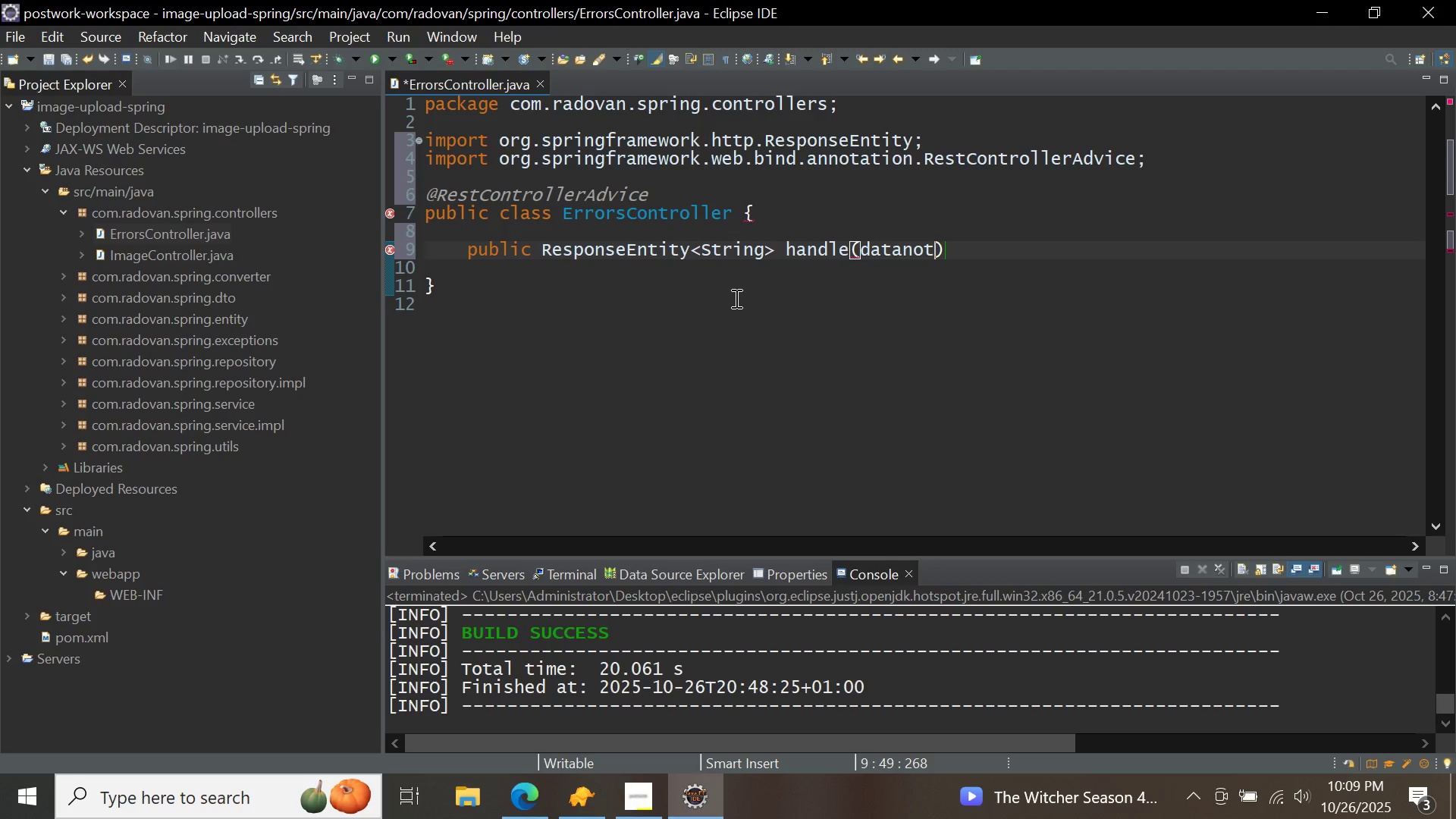 
key(Control+Space)
 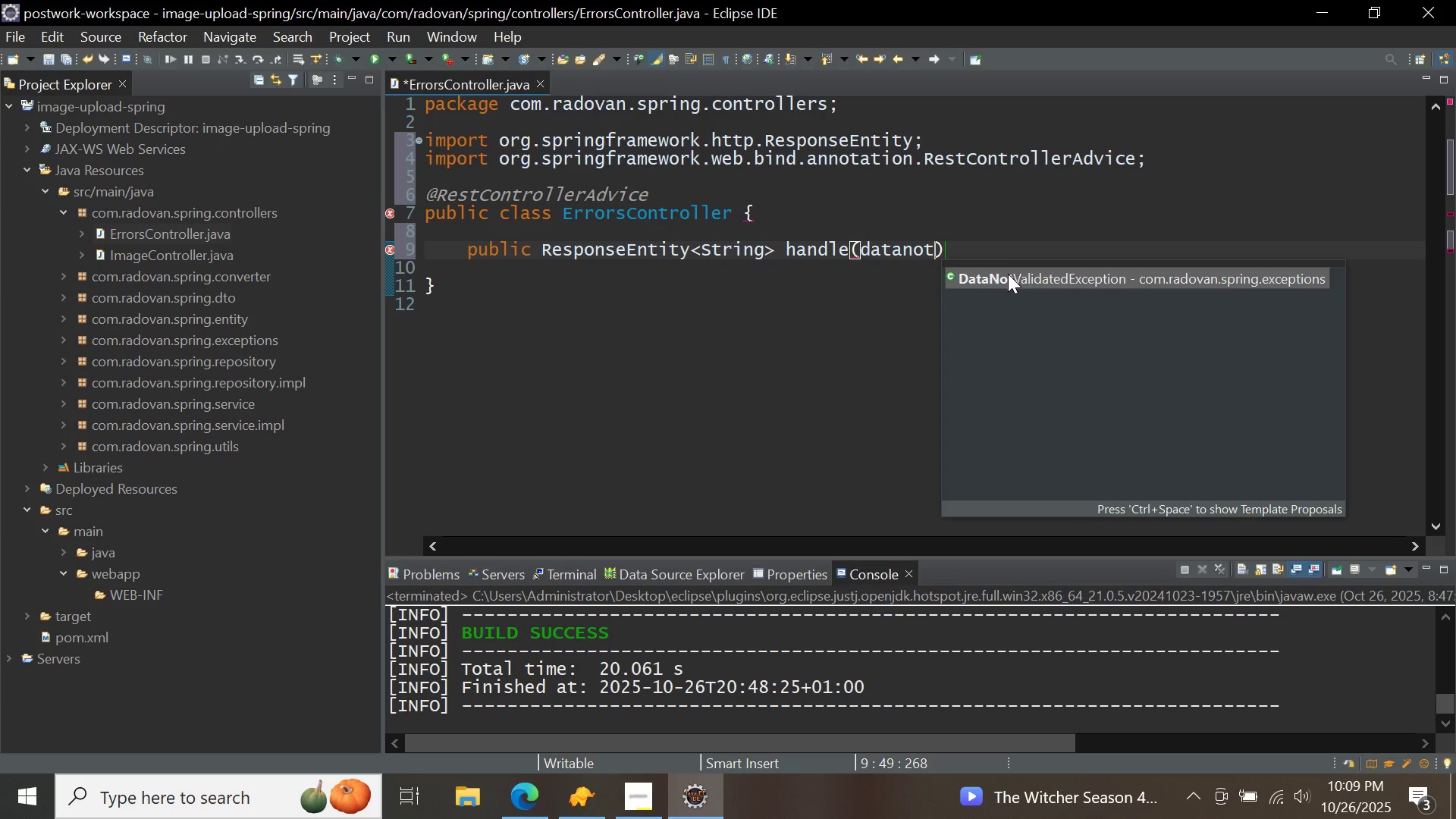 
double_click([1008, 274])
 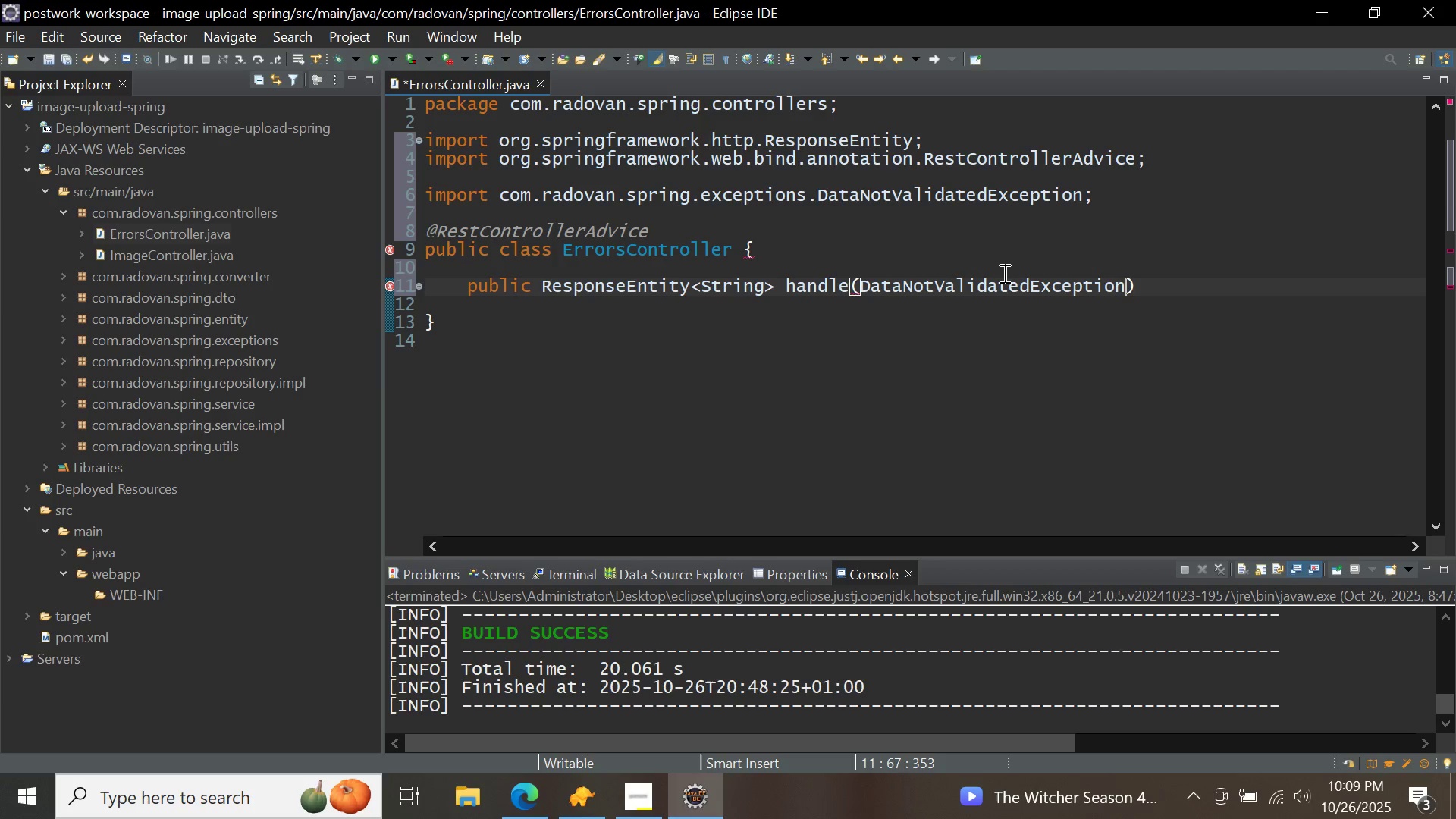 
type( exc)
 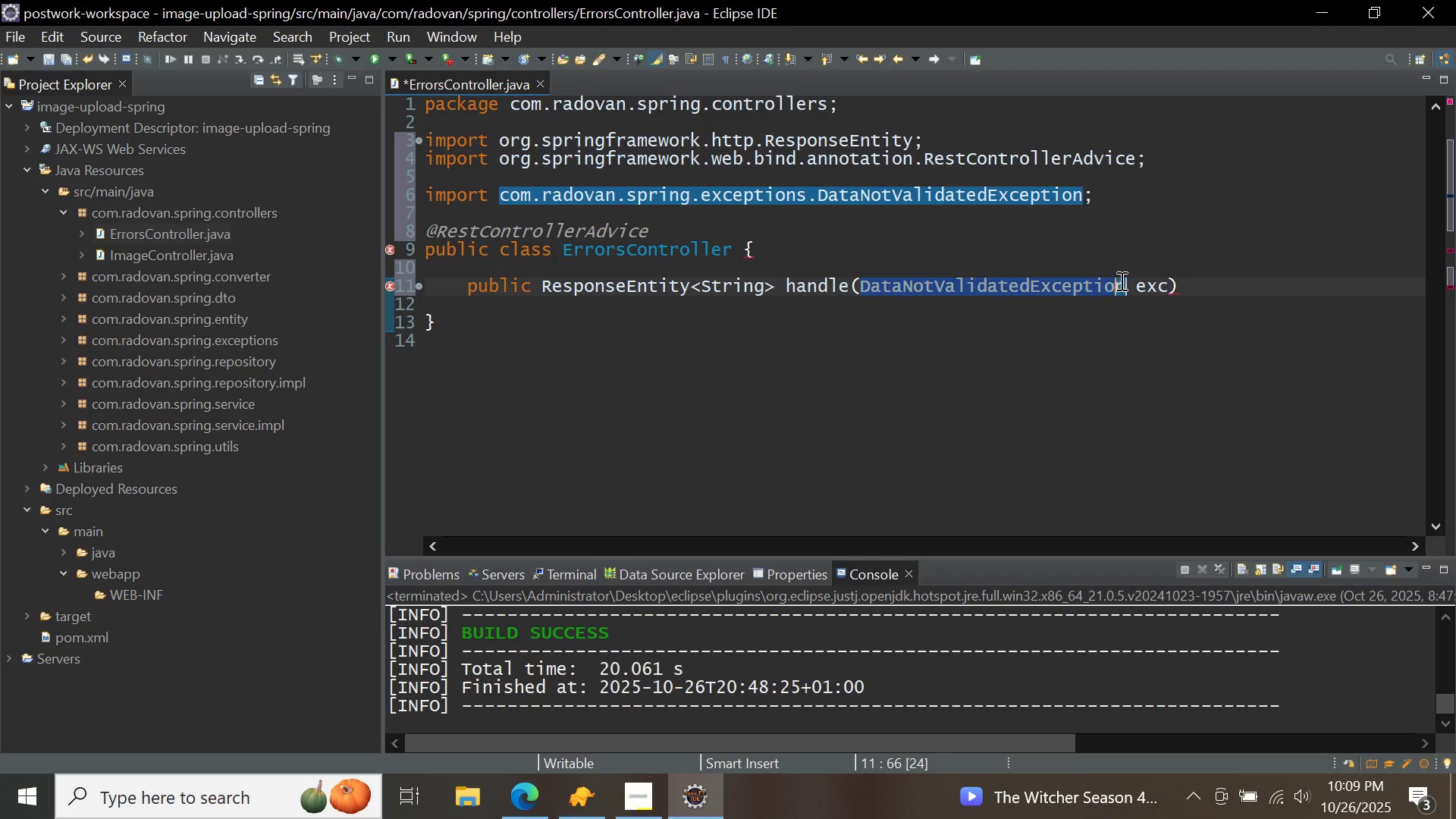 
right_click([1113, 284])
 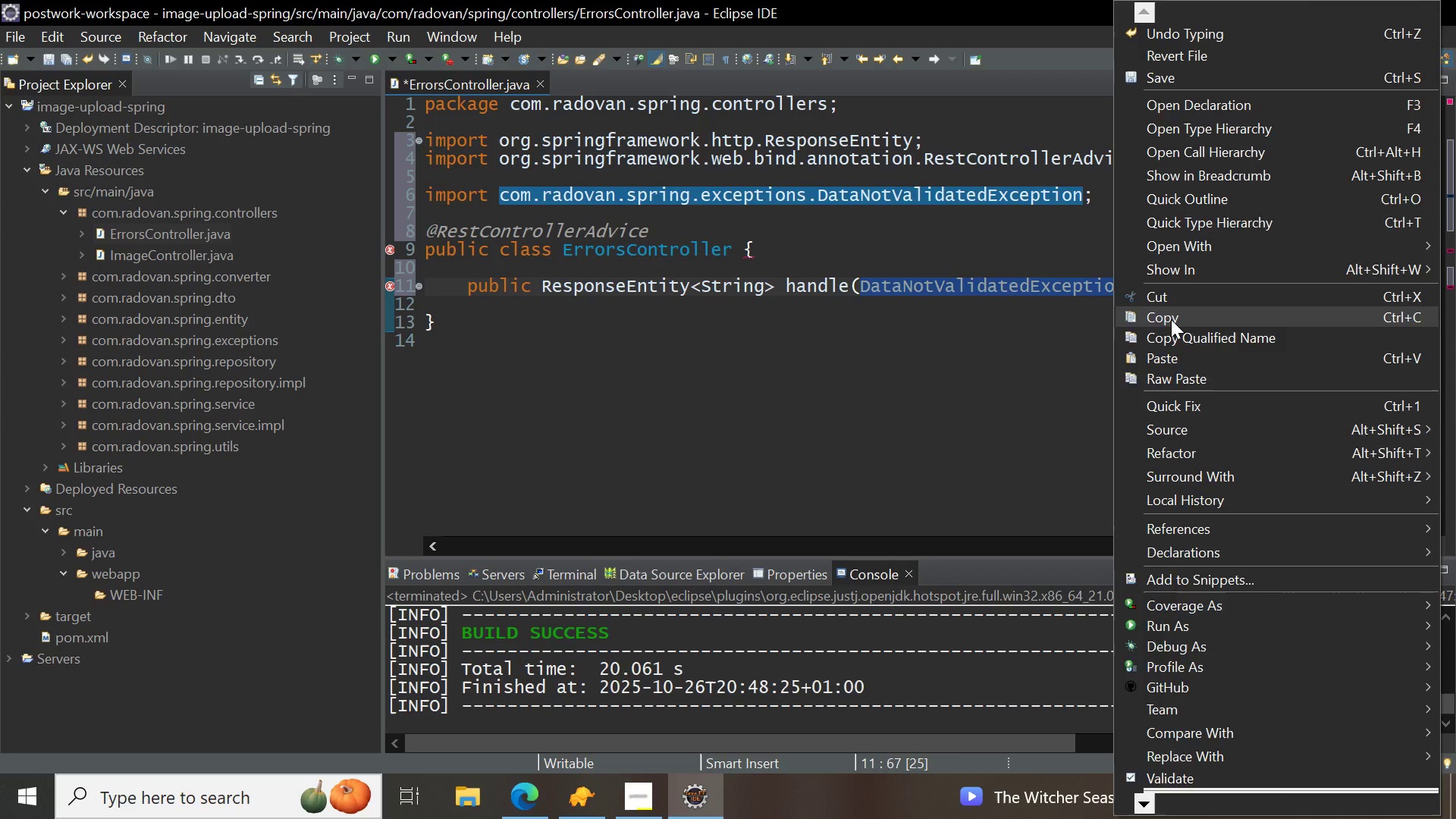 
left_click([1171, 319])
 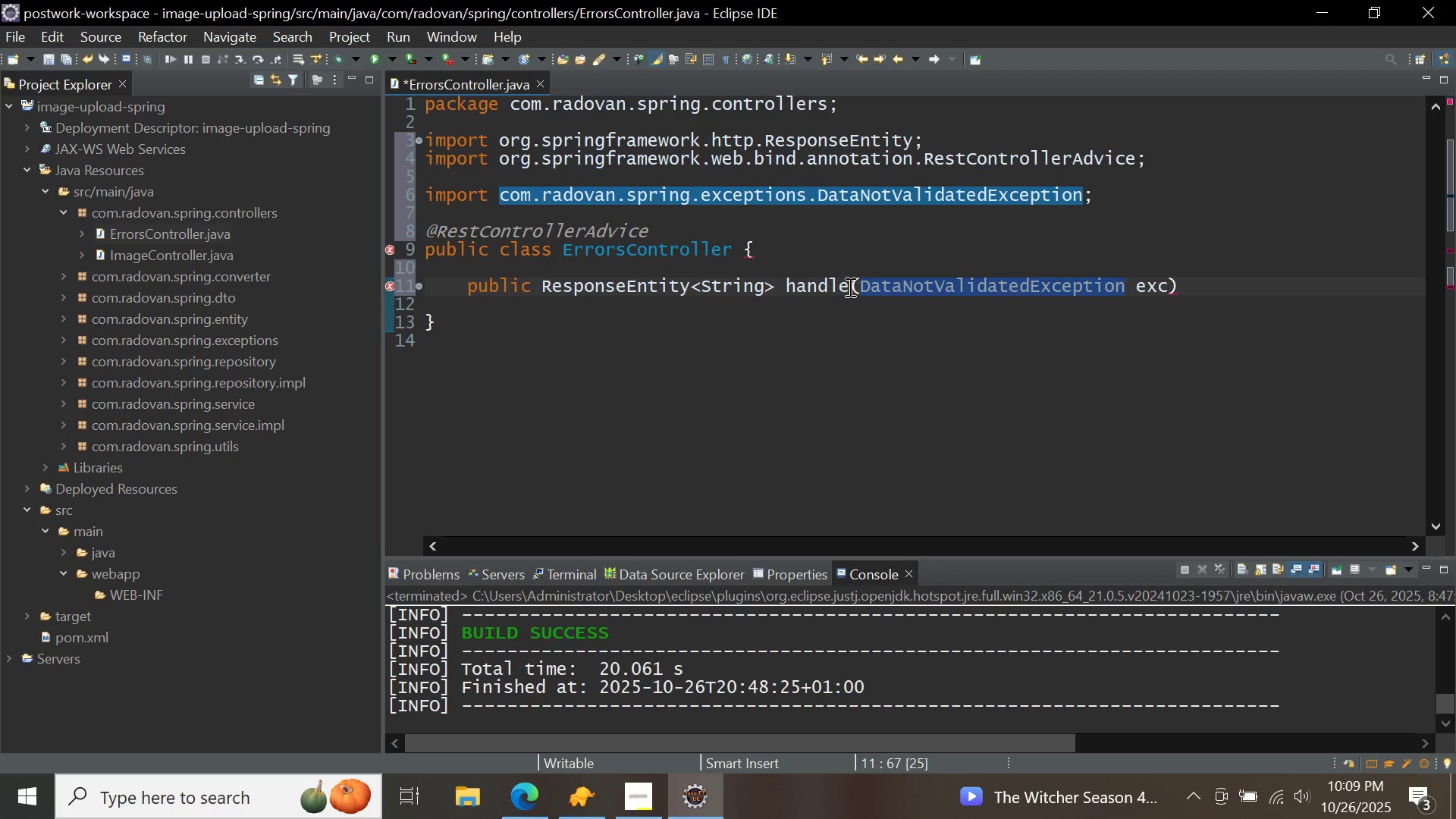 
left_click([849, 287])
 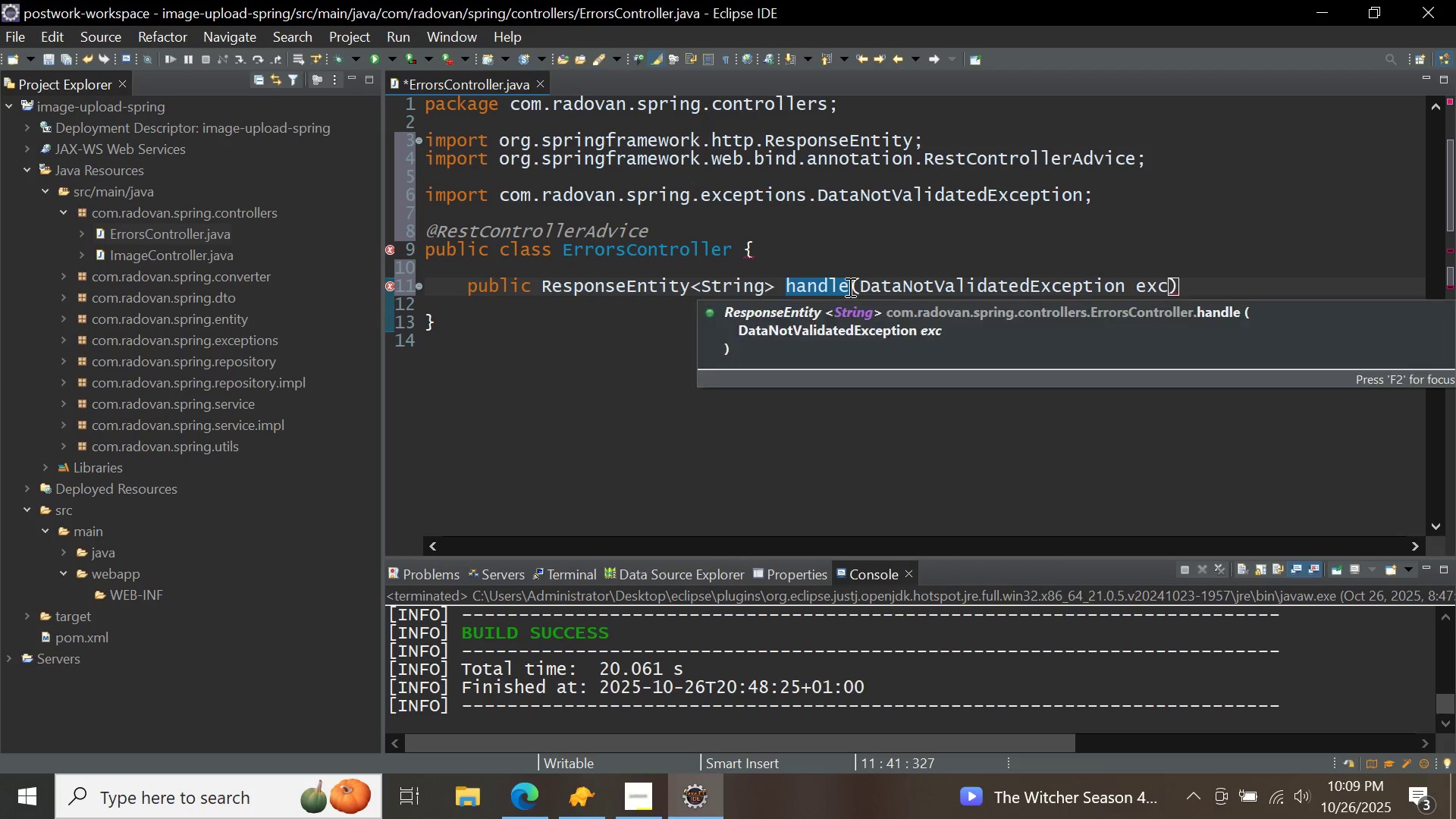 
key(Control+ControlLeft)
 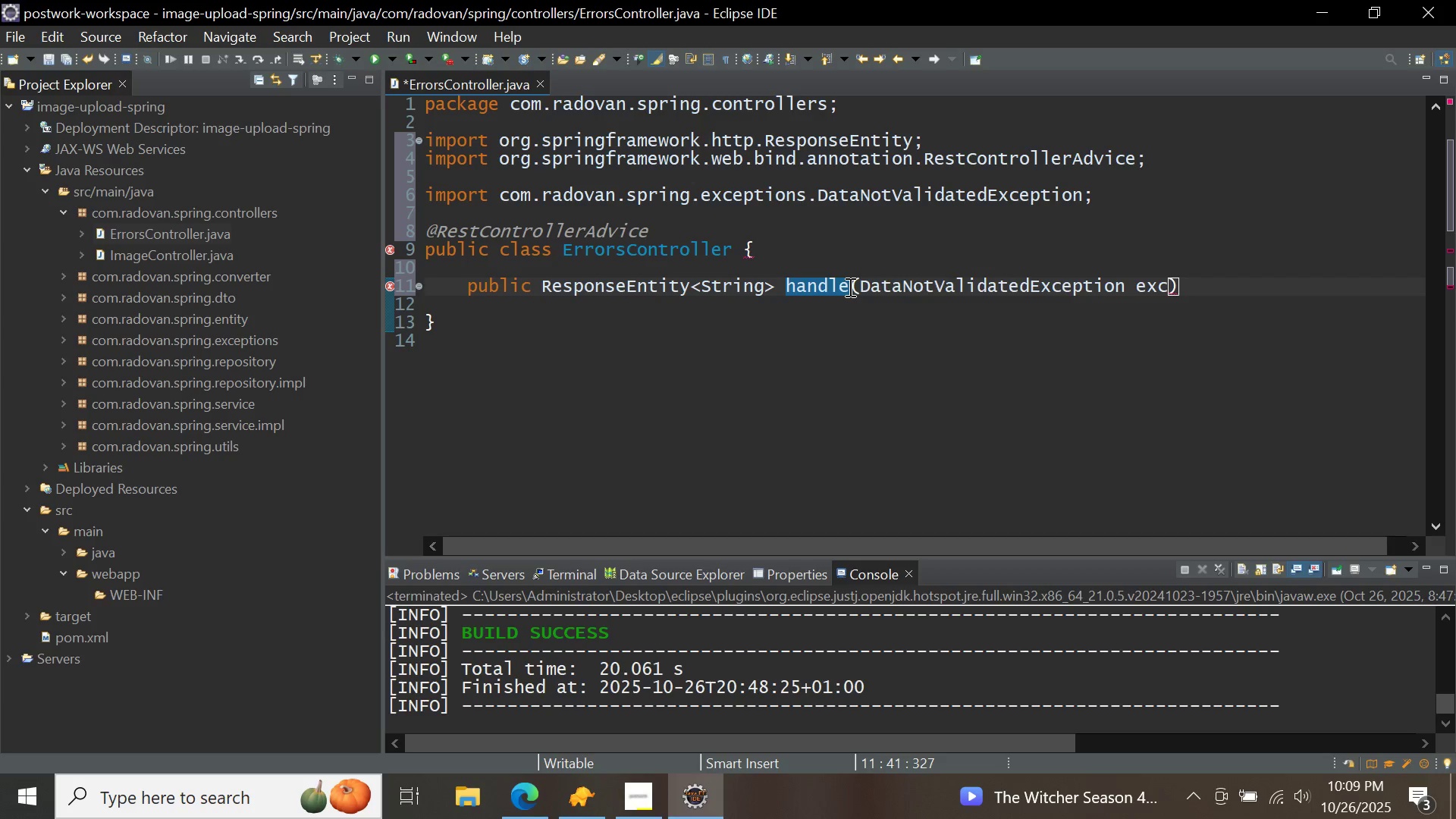 
key(Control+V)
 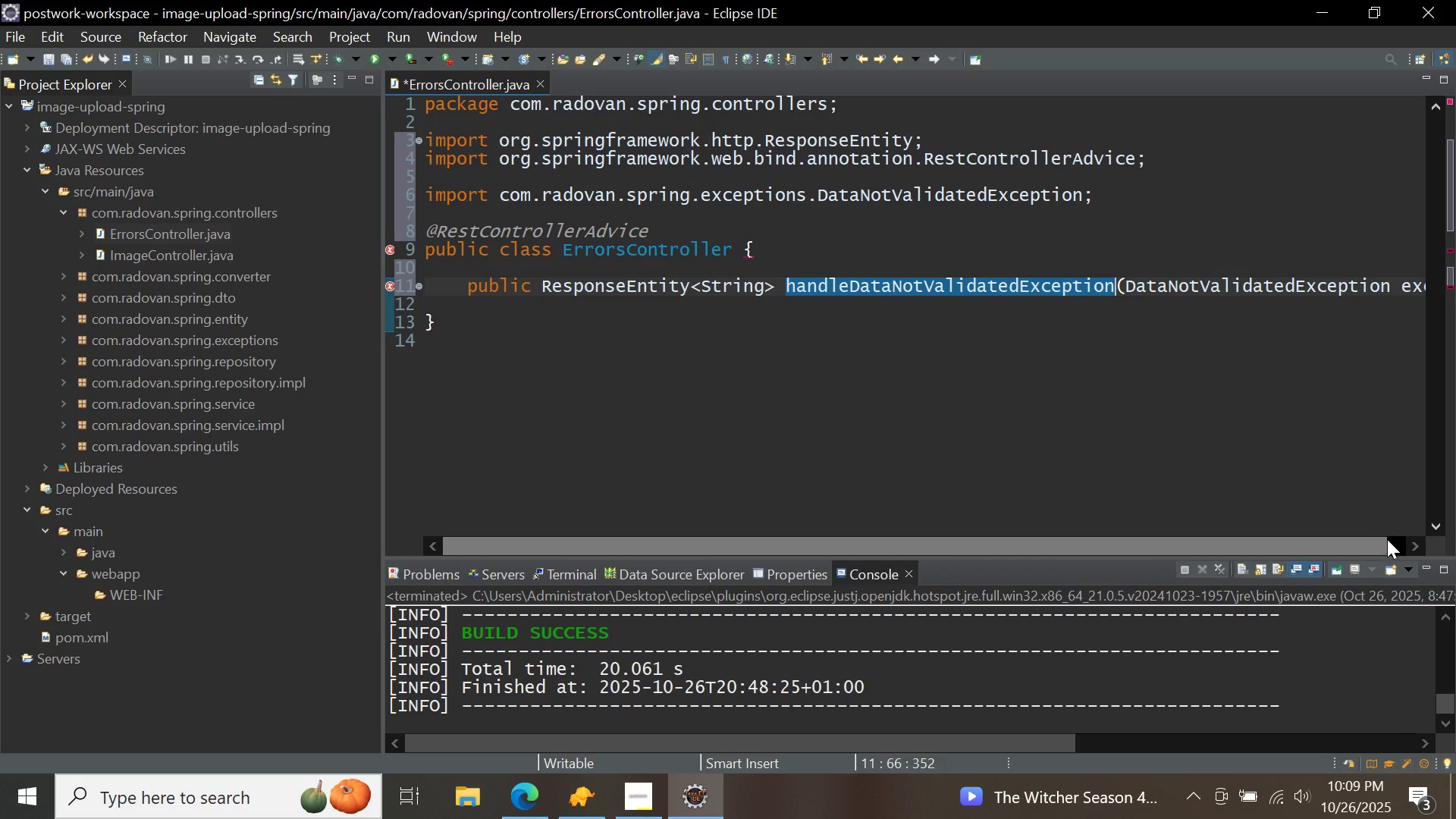 
left_click([1397, 540])
 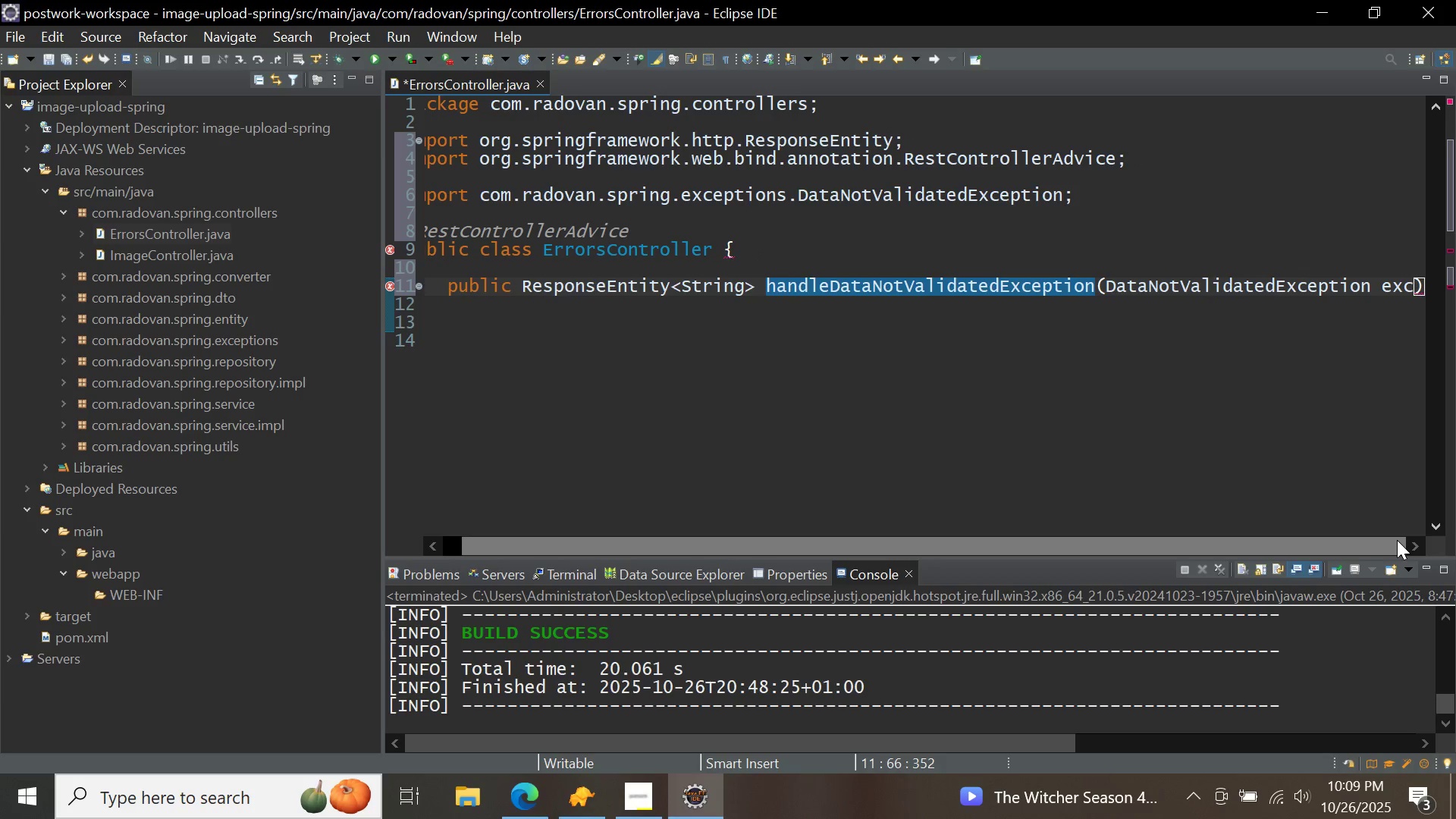 
key(ArrowRight)
 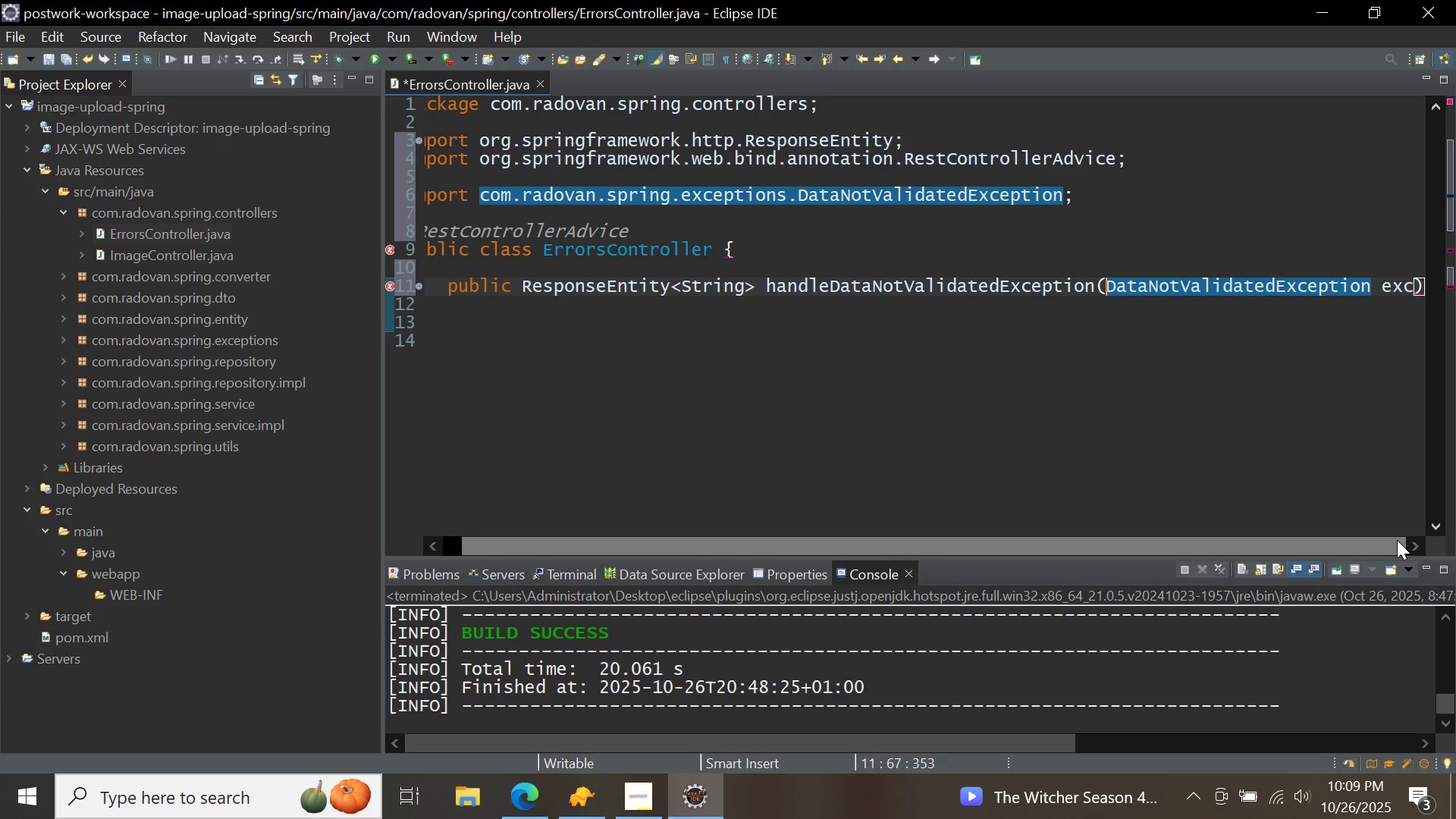 
key(ArrowRight)
 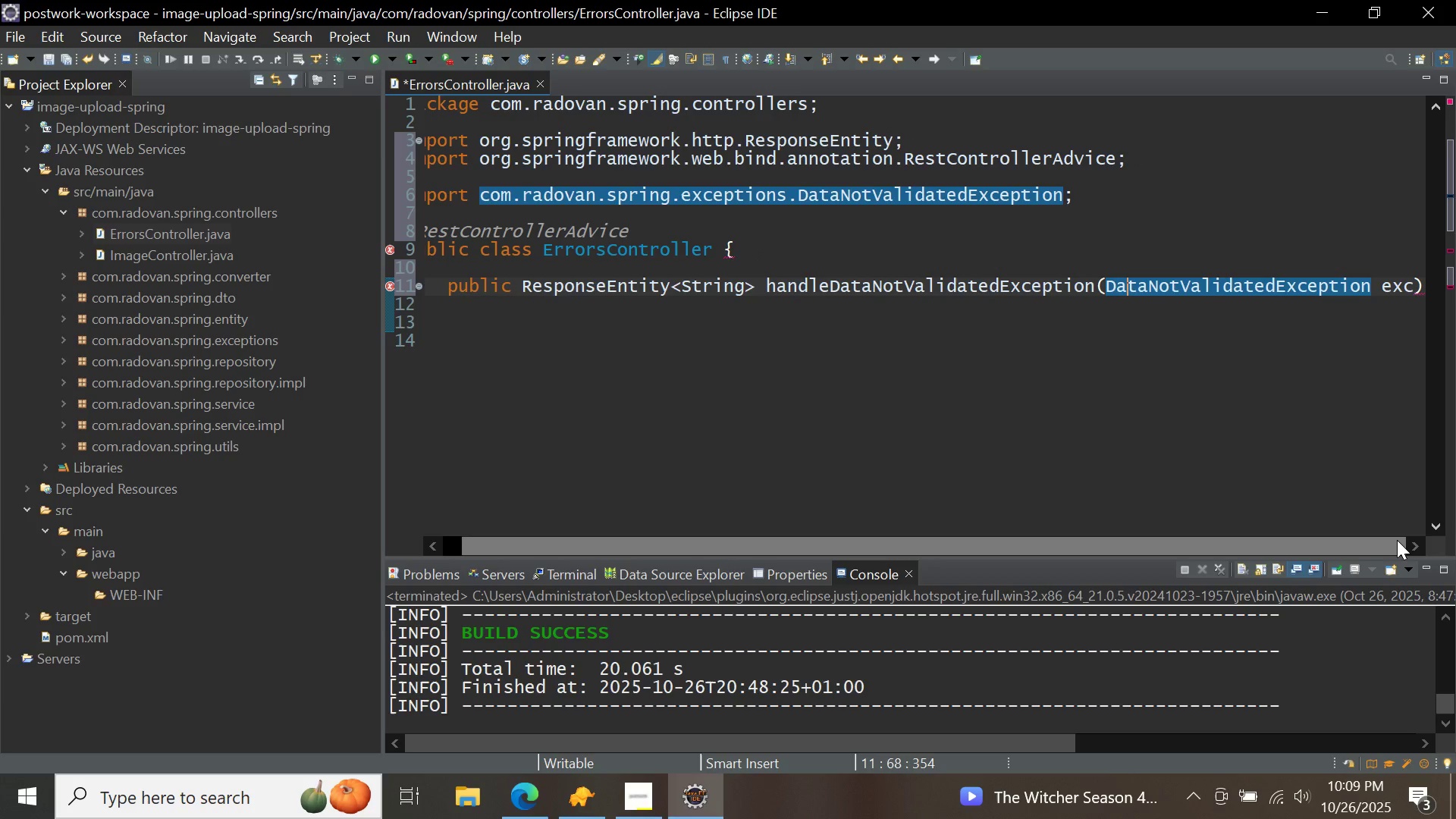 
hold_key(key=ArrowRight, duration=1.25)
 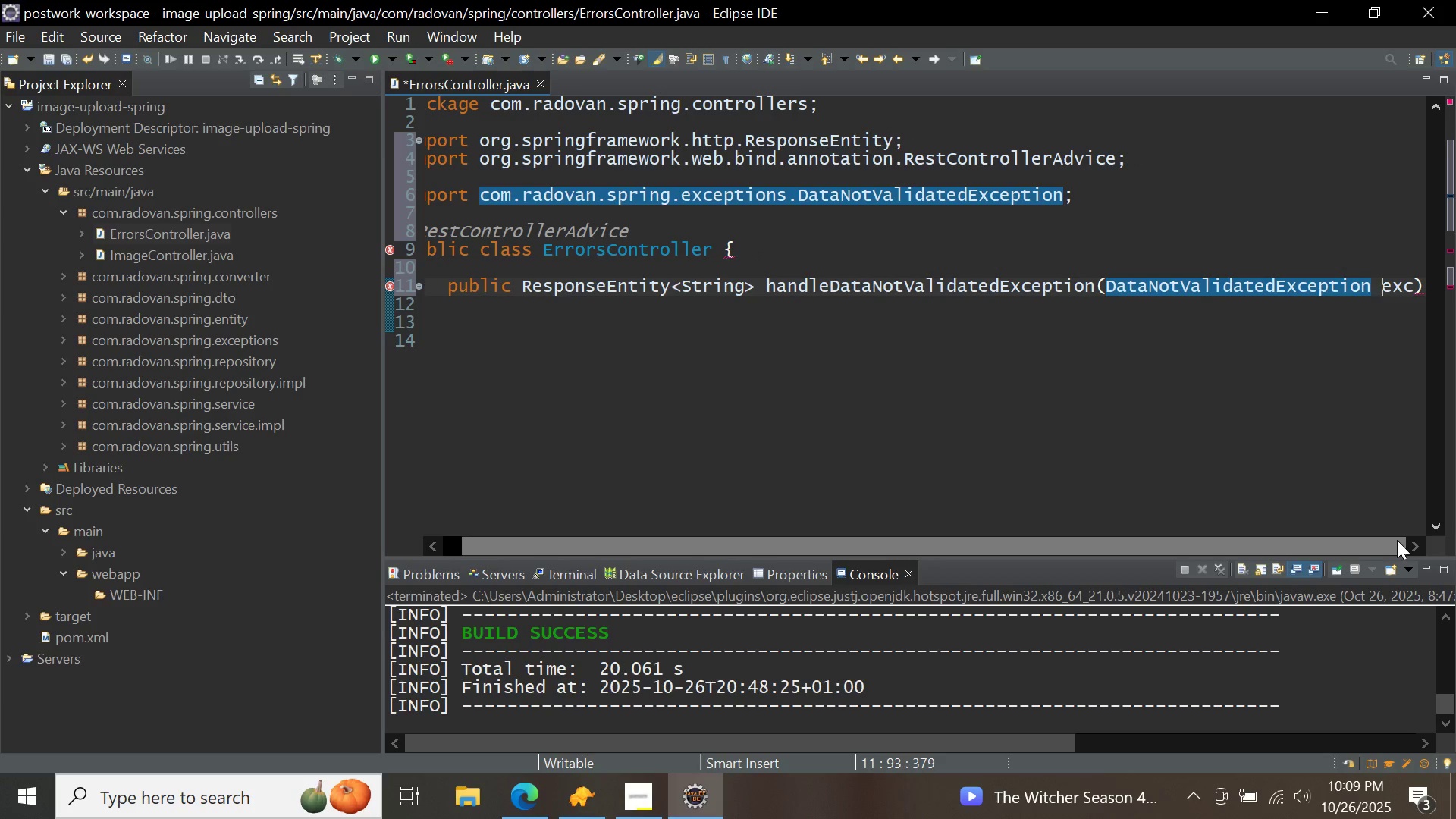 
key(ArrowRight)
 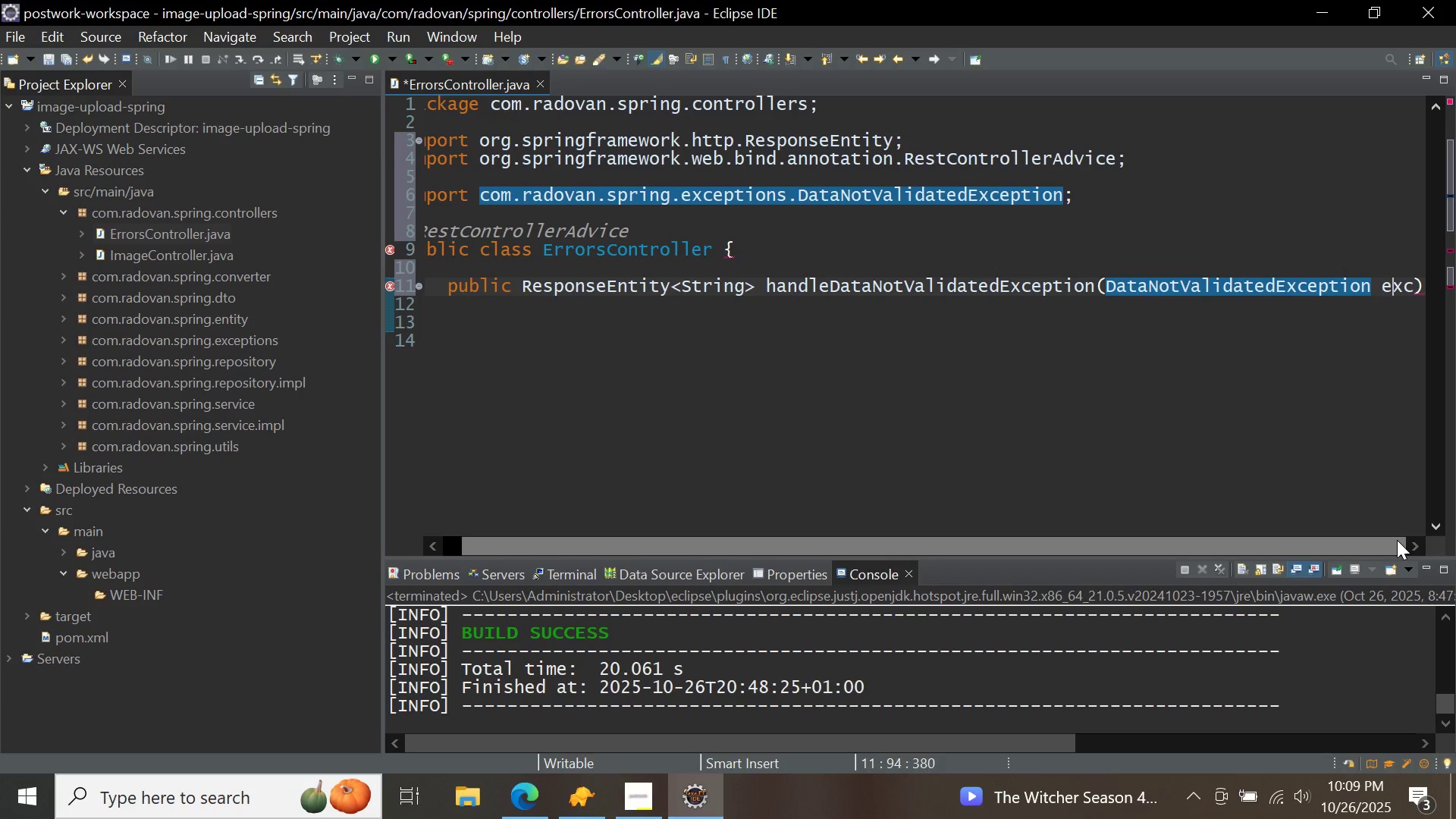 
key(ArrowRight)
 